 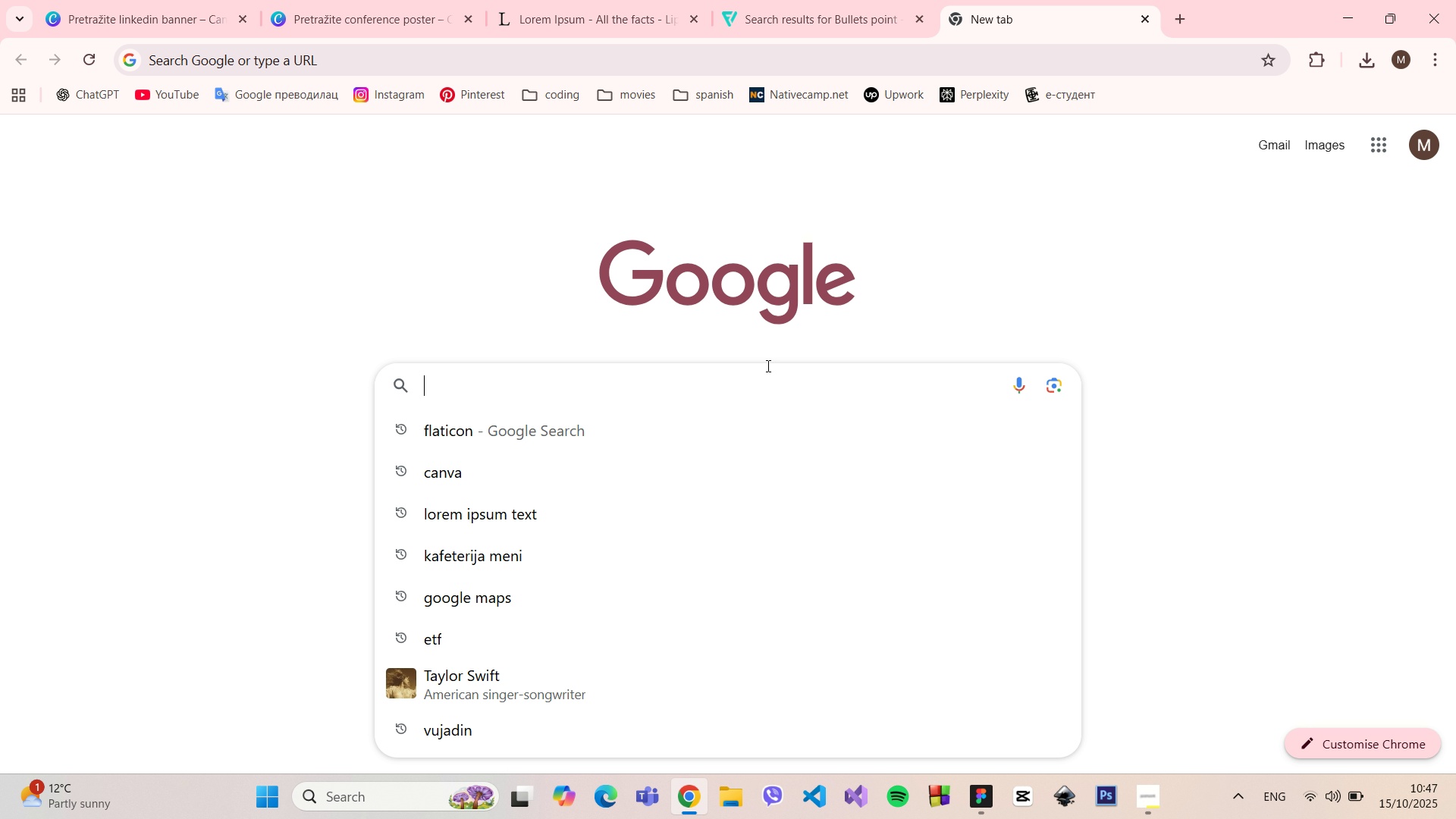 
type(pexel)
 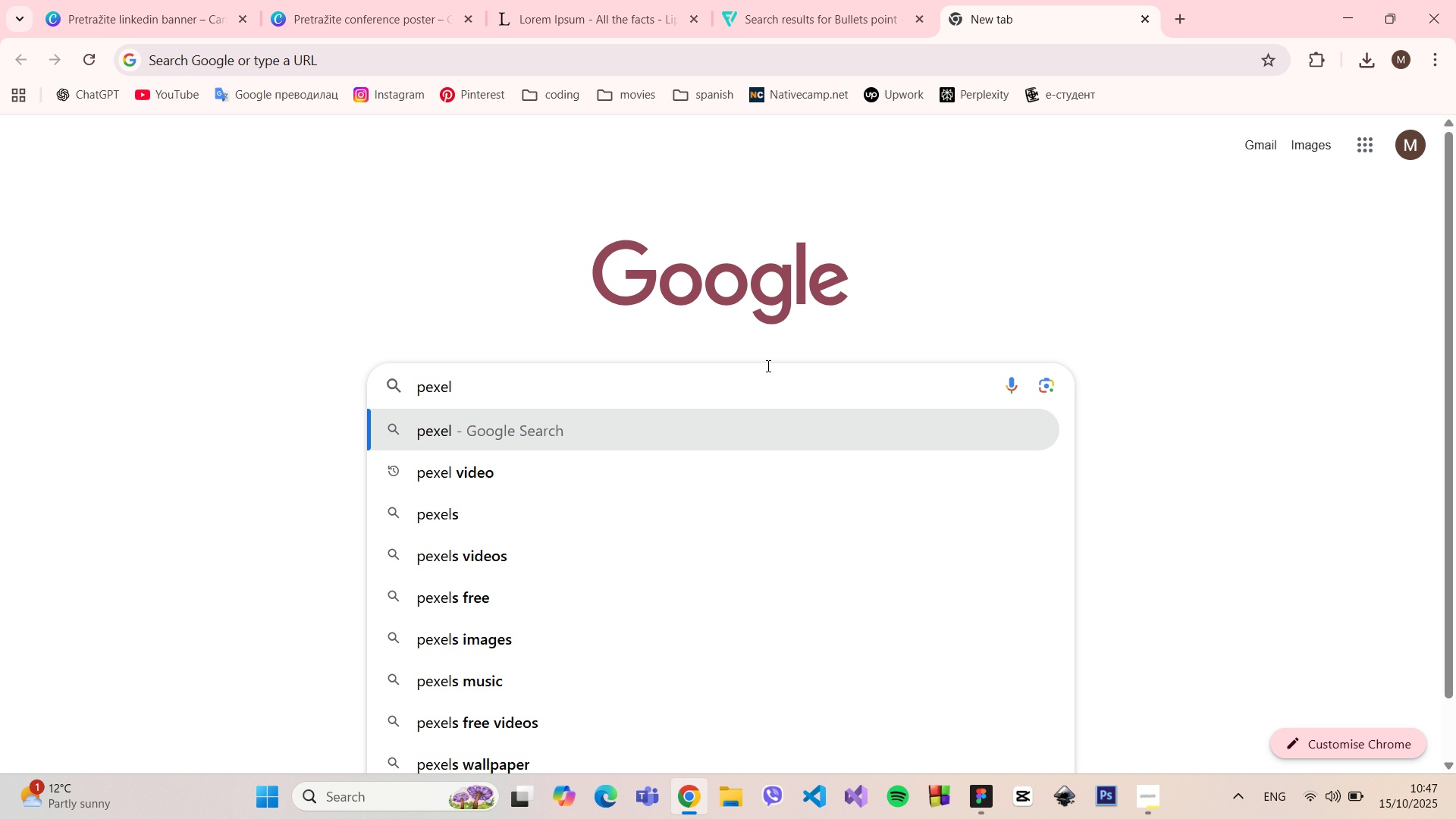 
key(Enter)
 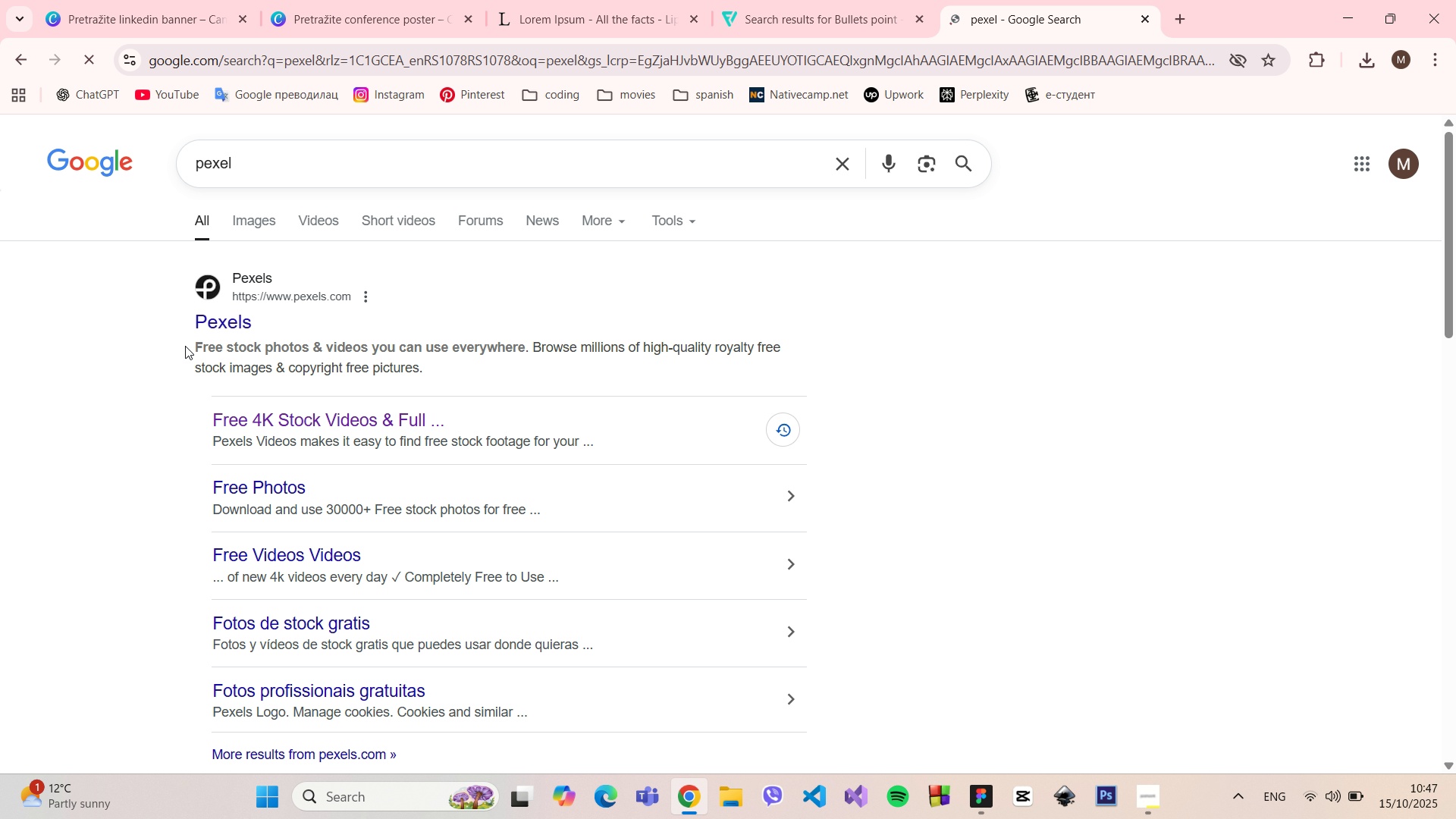 
left_click([198, 325])
 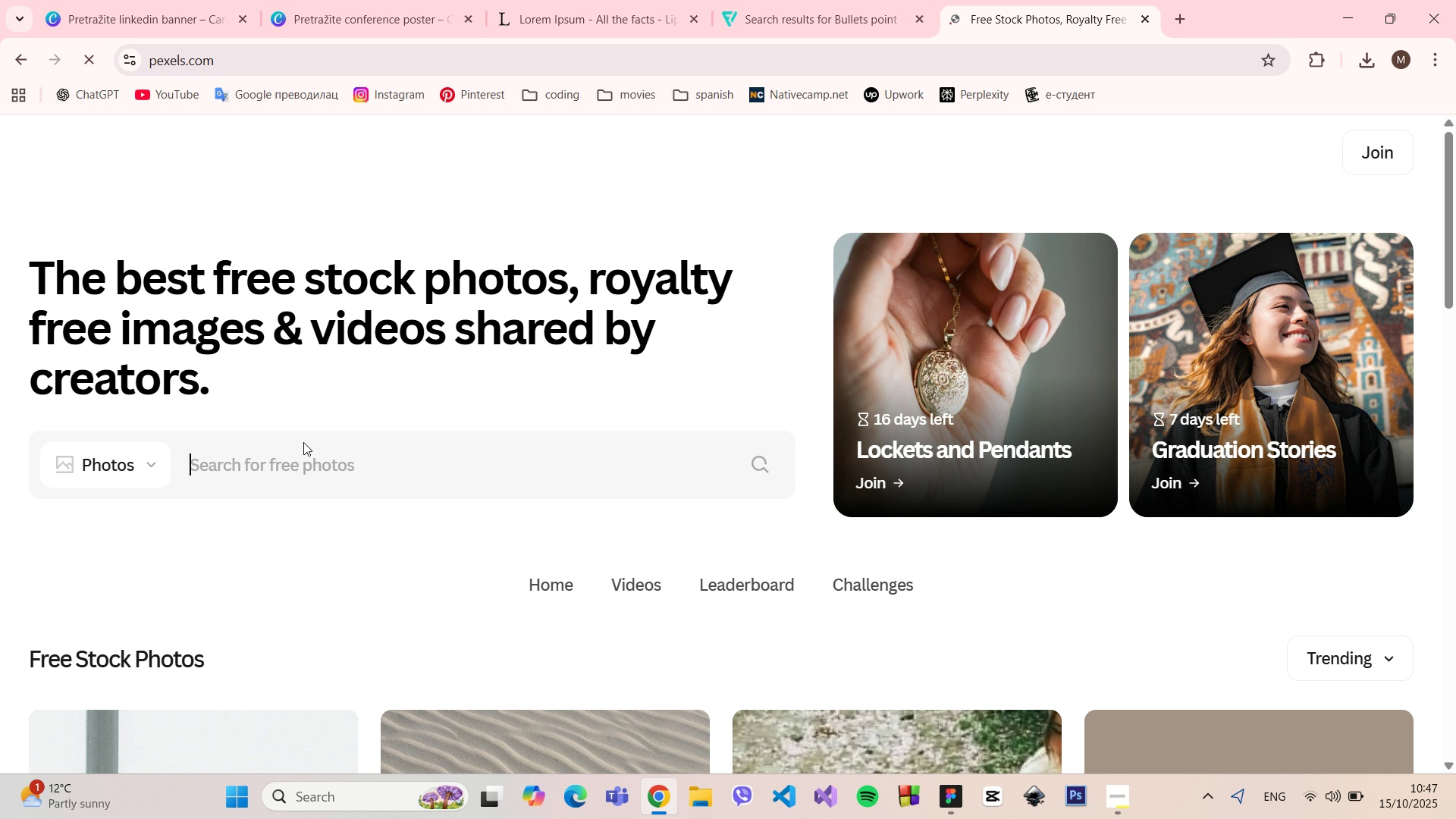 
left_click([306, 456])
 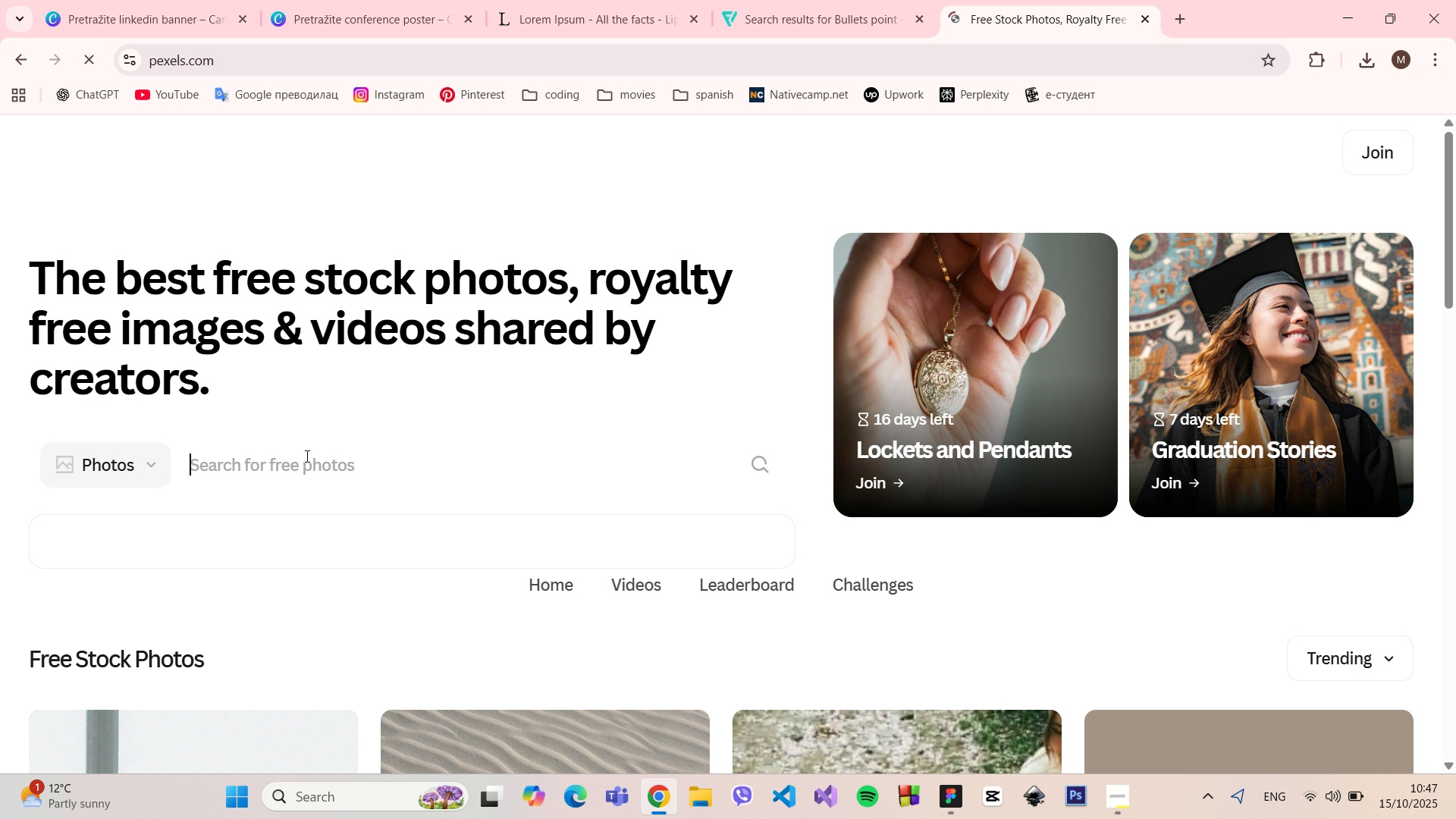 
type(technology)
 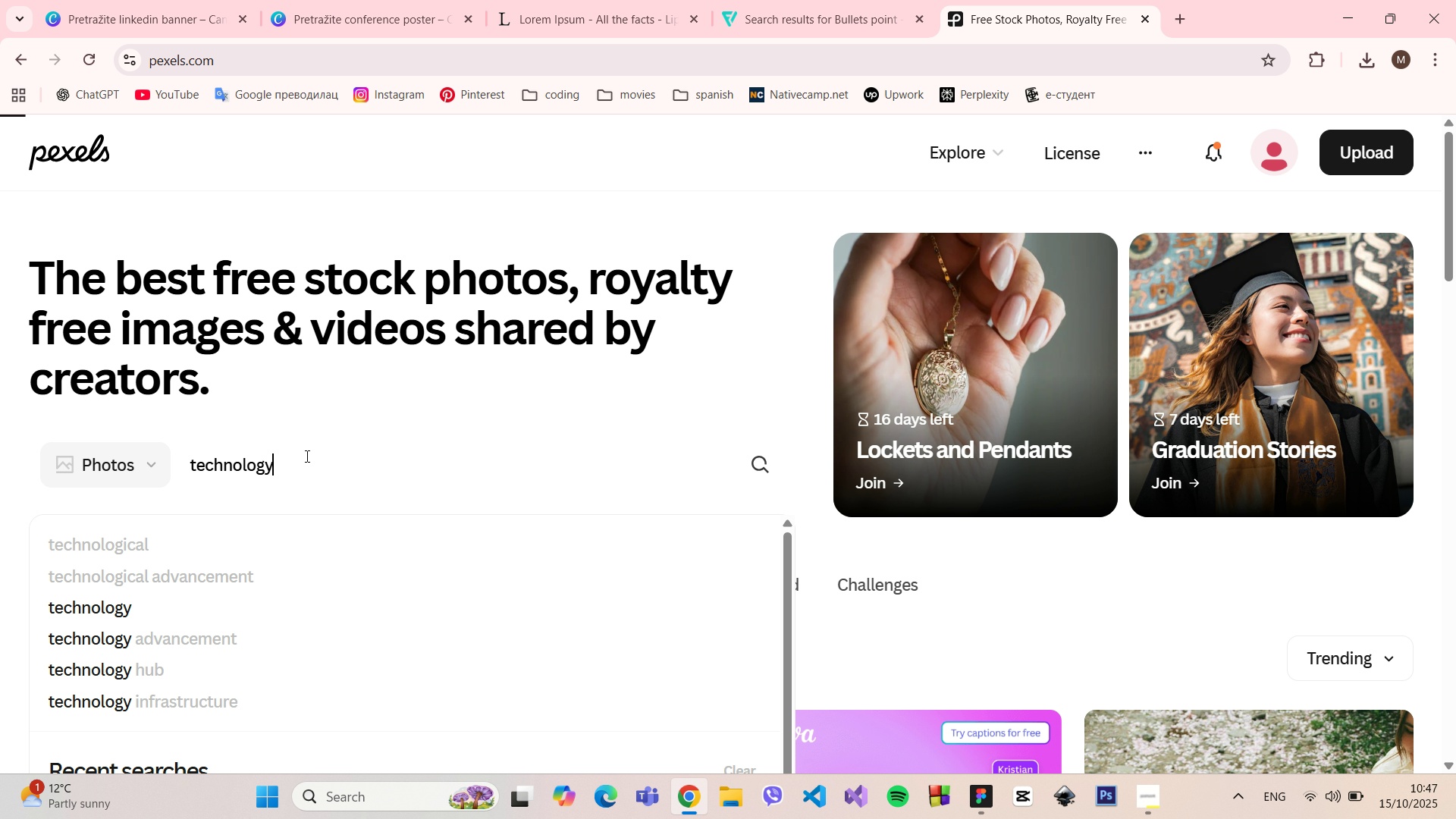 
key(Enter)
 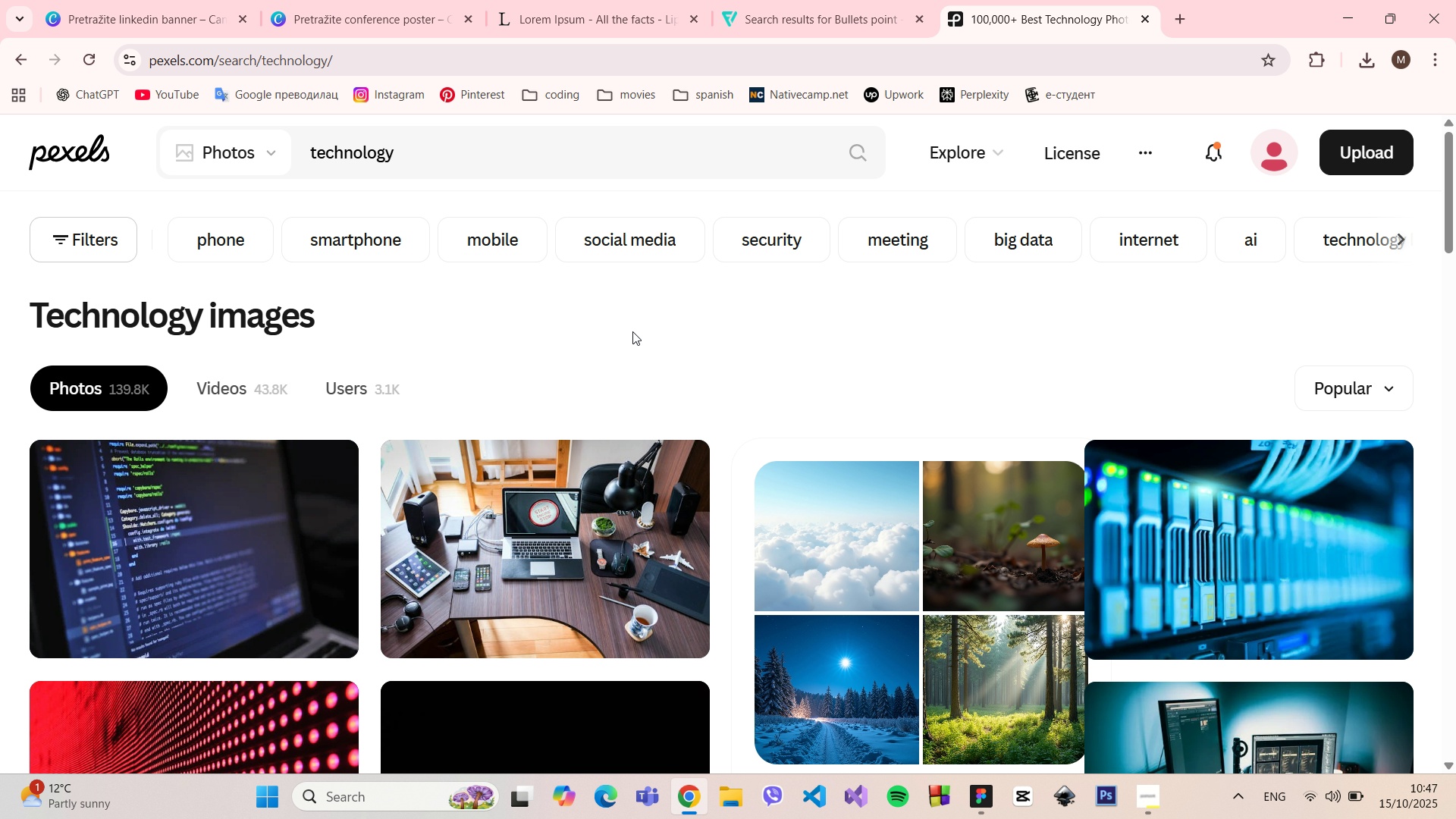 
scroll: coordinate [632, 330], scroll_direction: down, amount: 12.0
 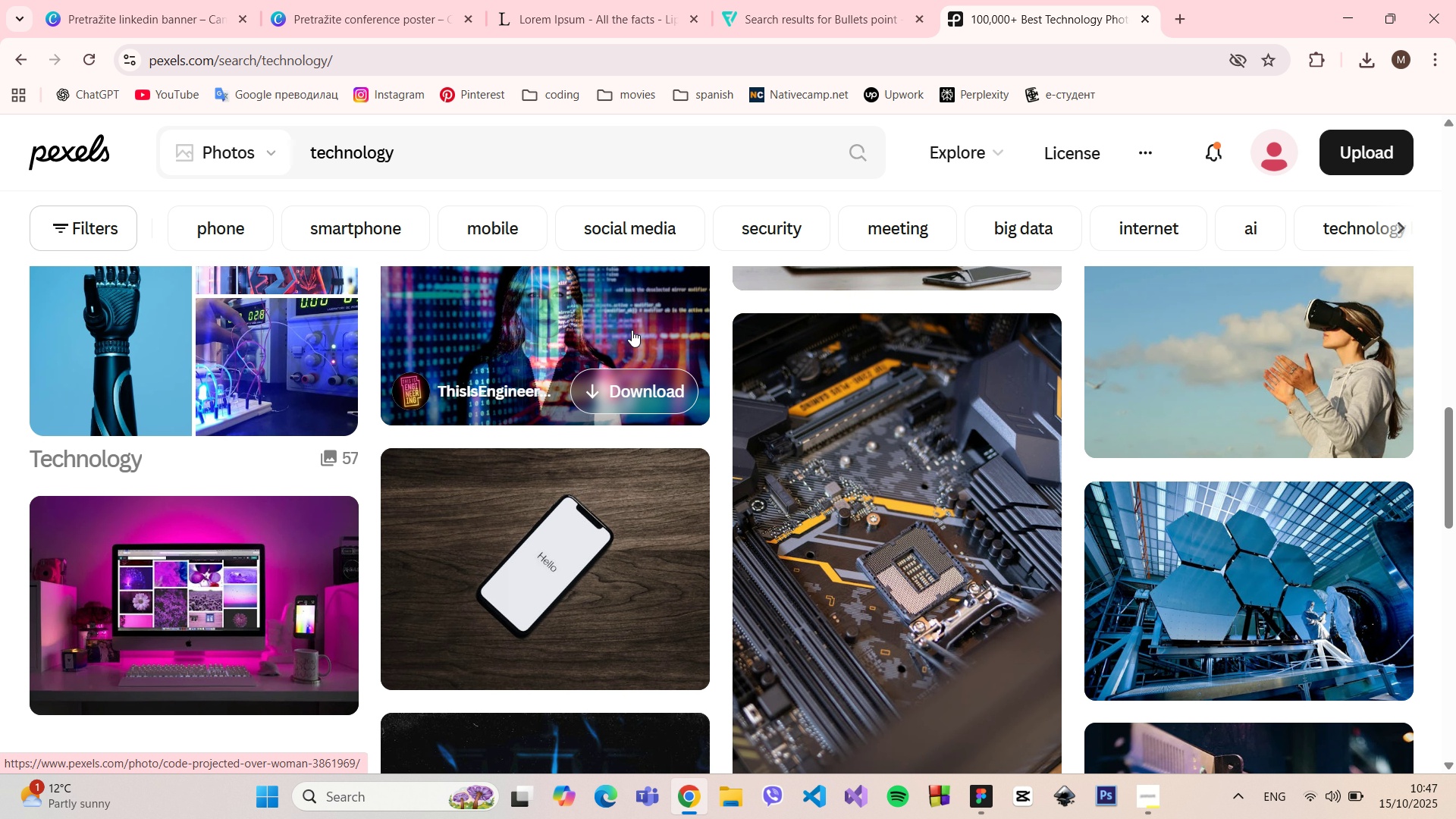 
scroll: coordinate [632, 330], scroll_direction: up, amount: 2.0
 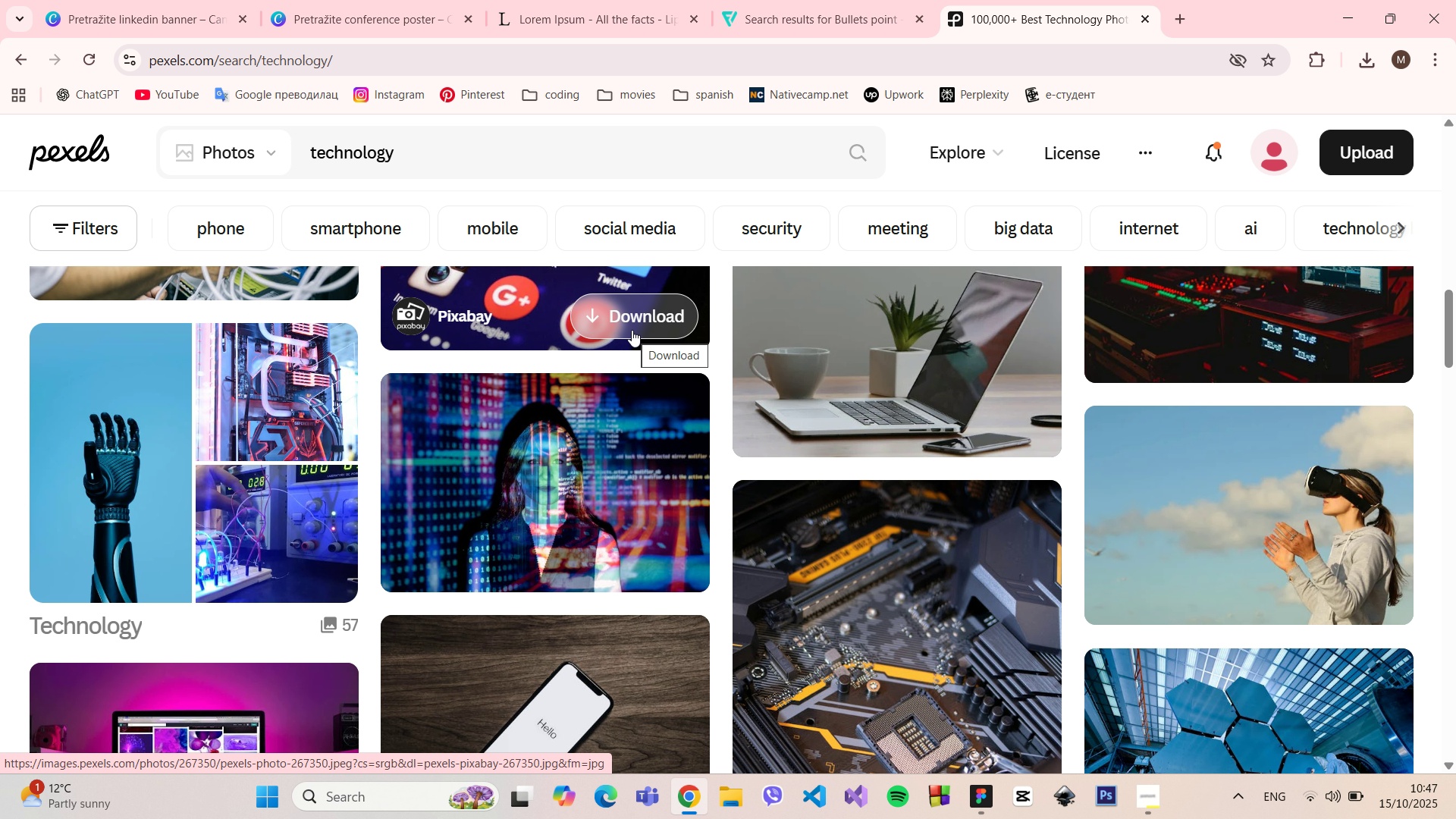 
scroll: coordinate [632, 332], scroll_direction: down, amount: 1.0
 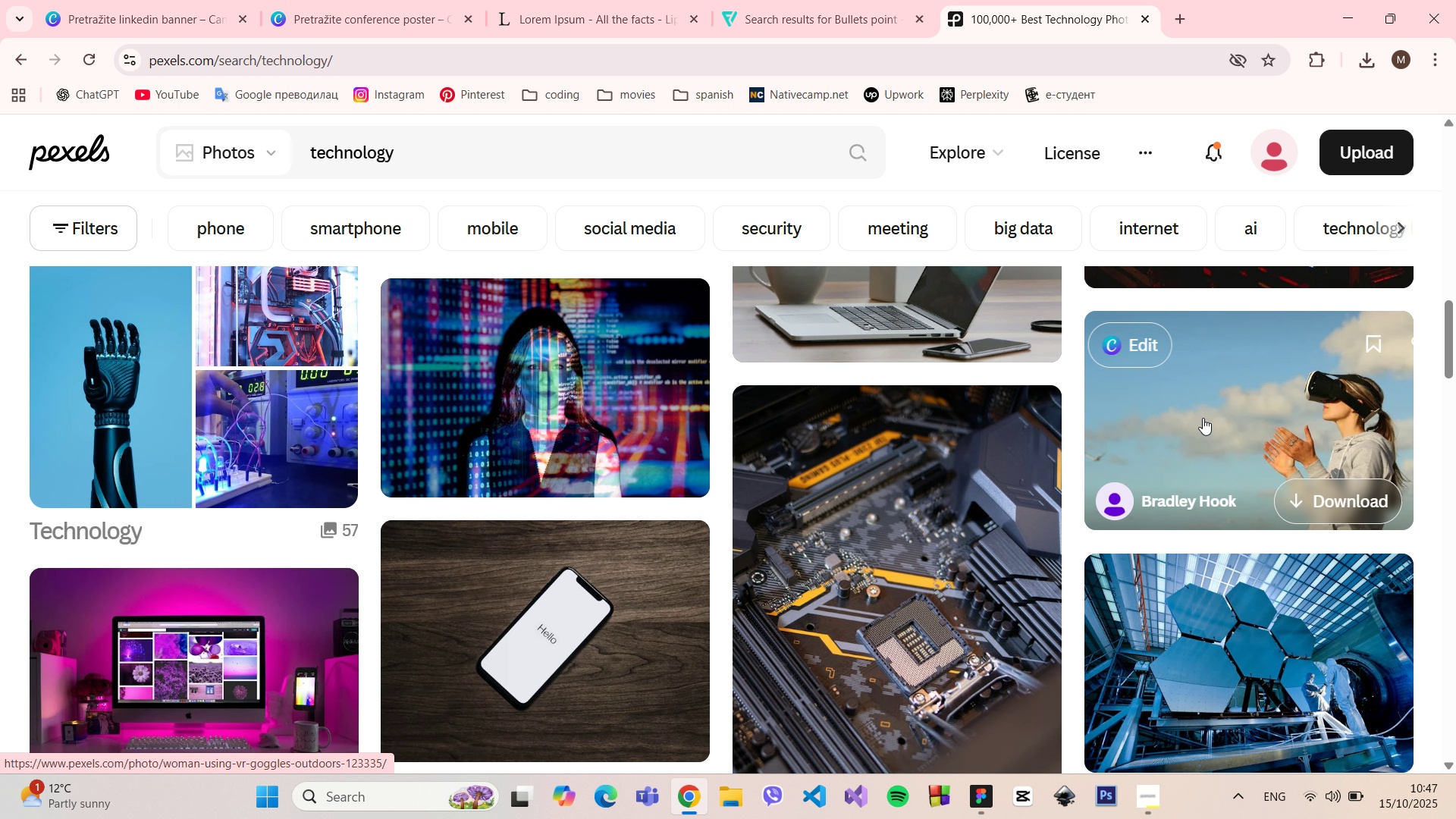 
left_click([1203, 418])
 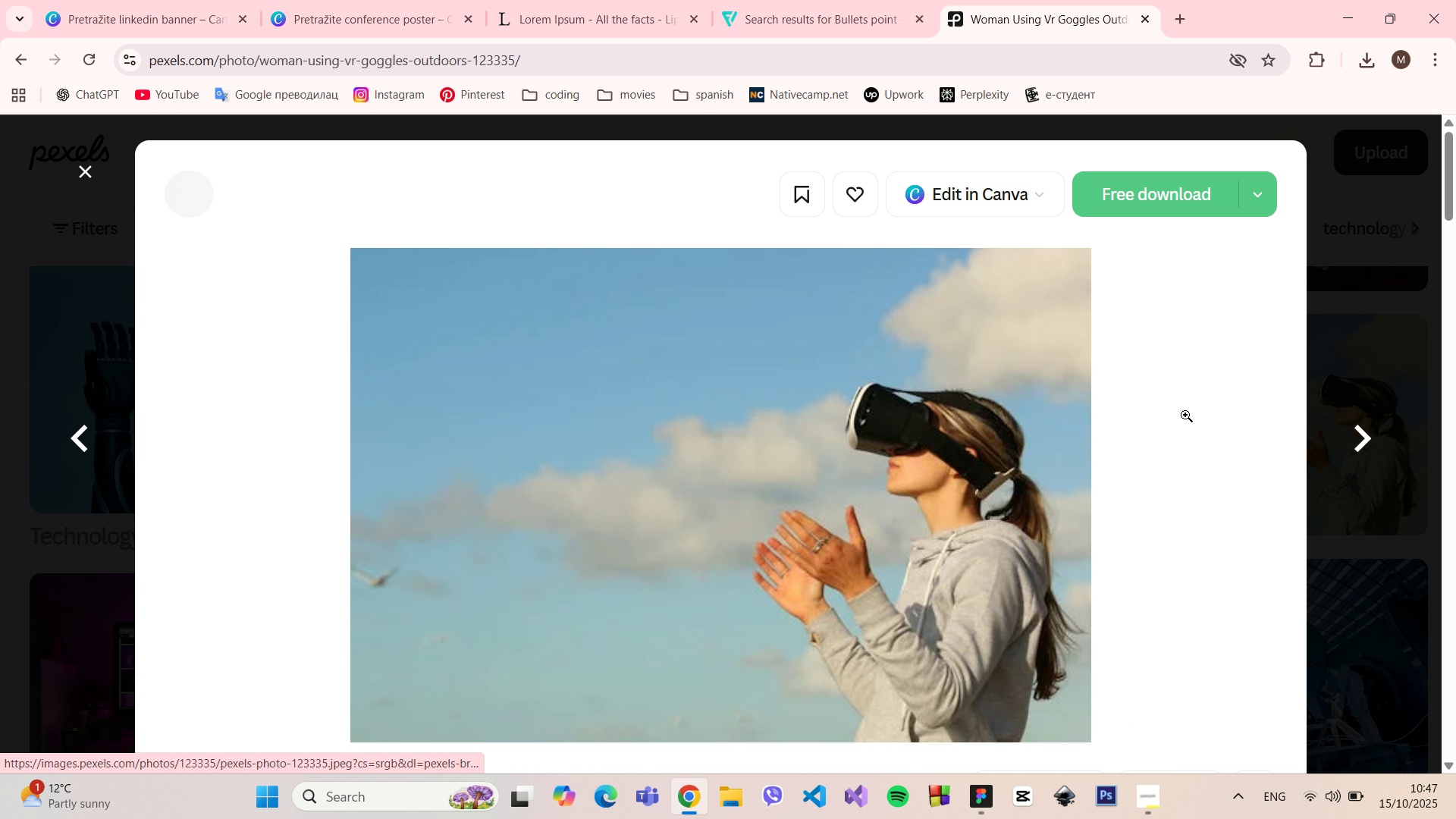 
scroll: coordinate [1181, 417], scroll_direction: down, amount: 5.0
 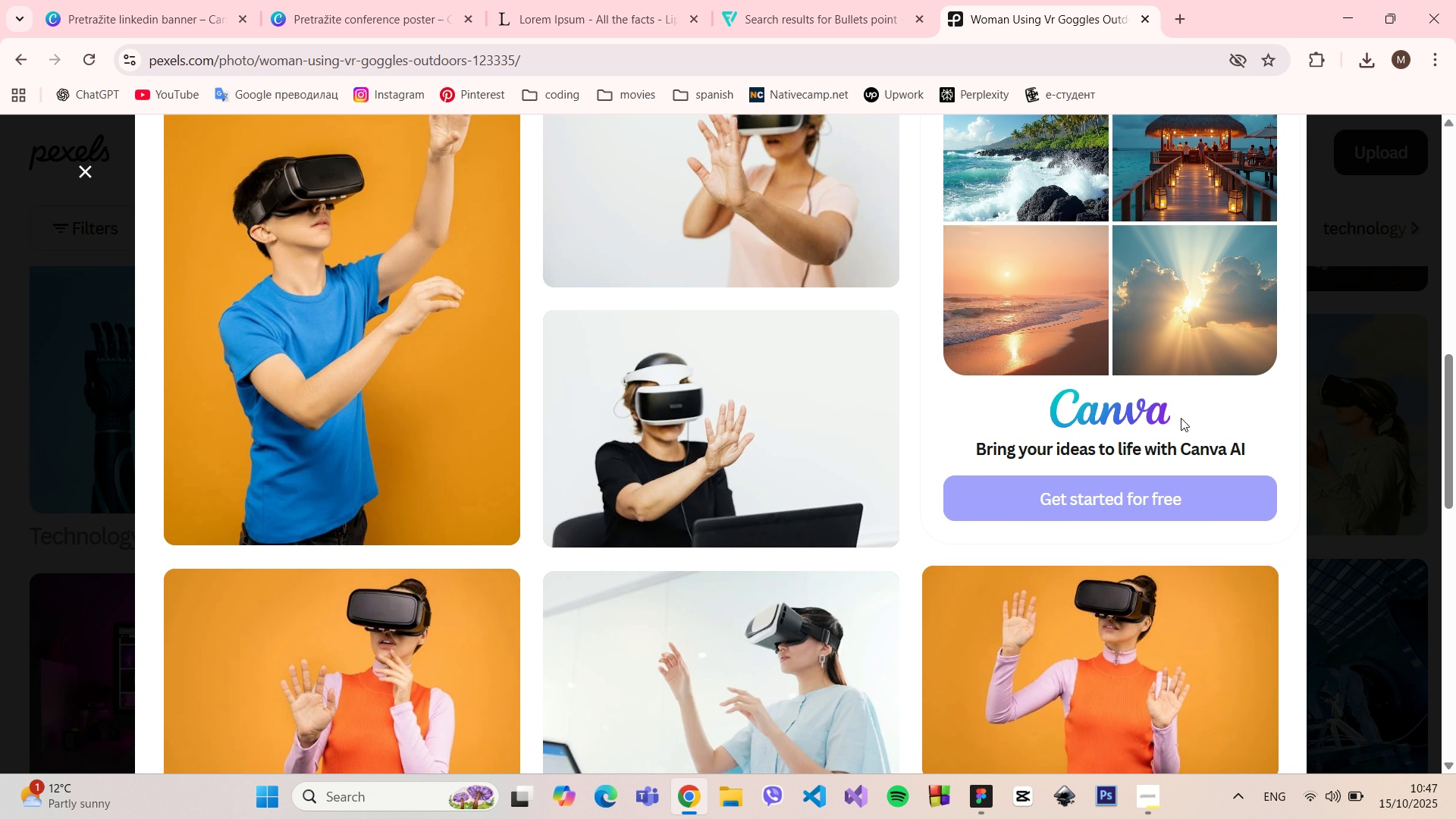 
scroll: coordinate [1181, 425], scroll_direction: up, amount: 10.0
 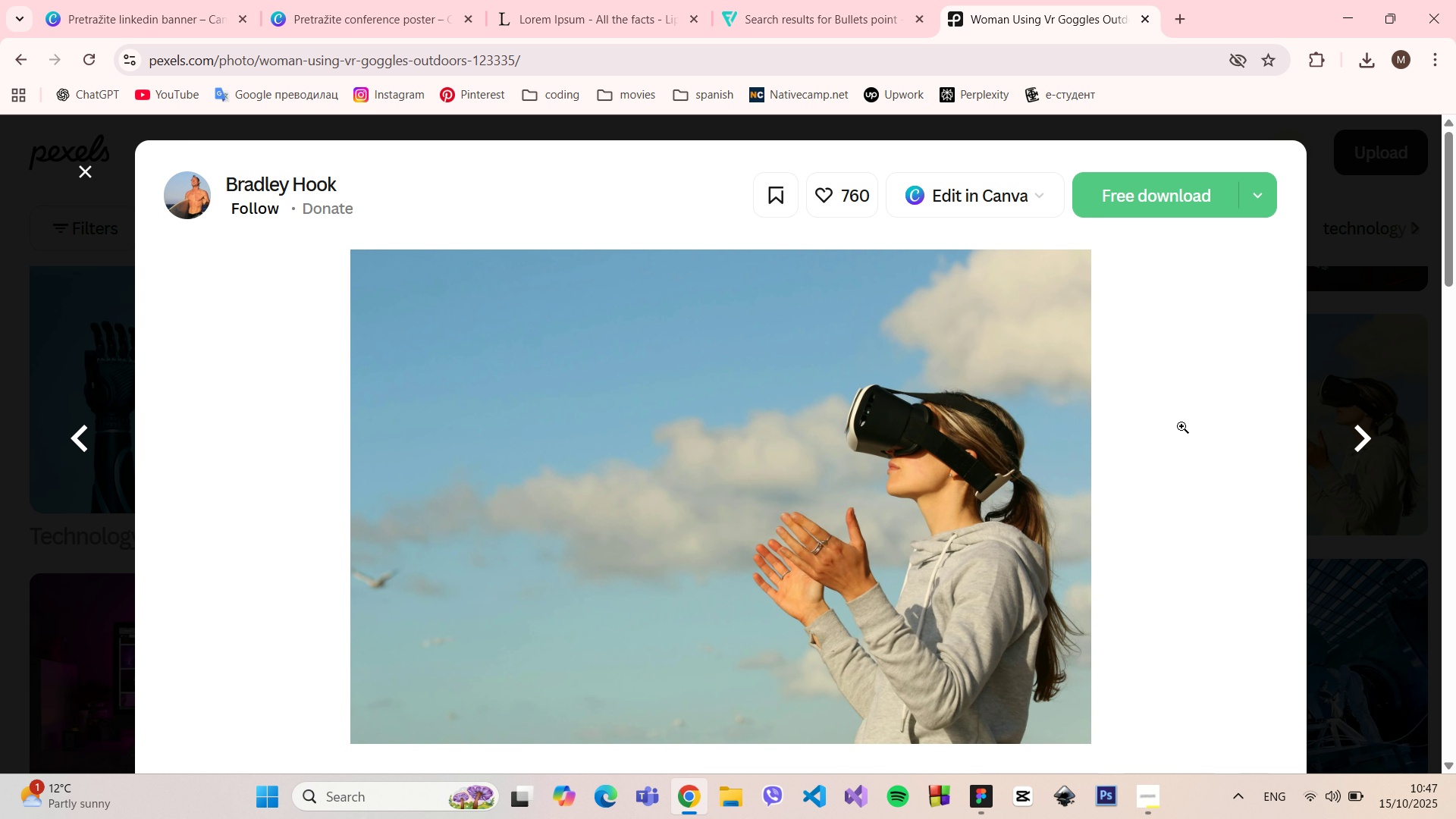 
scroll: coordinate [1181, 427], scroll_direction: down, amount: 2.0
 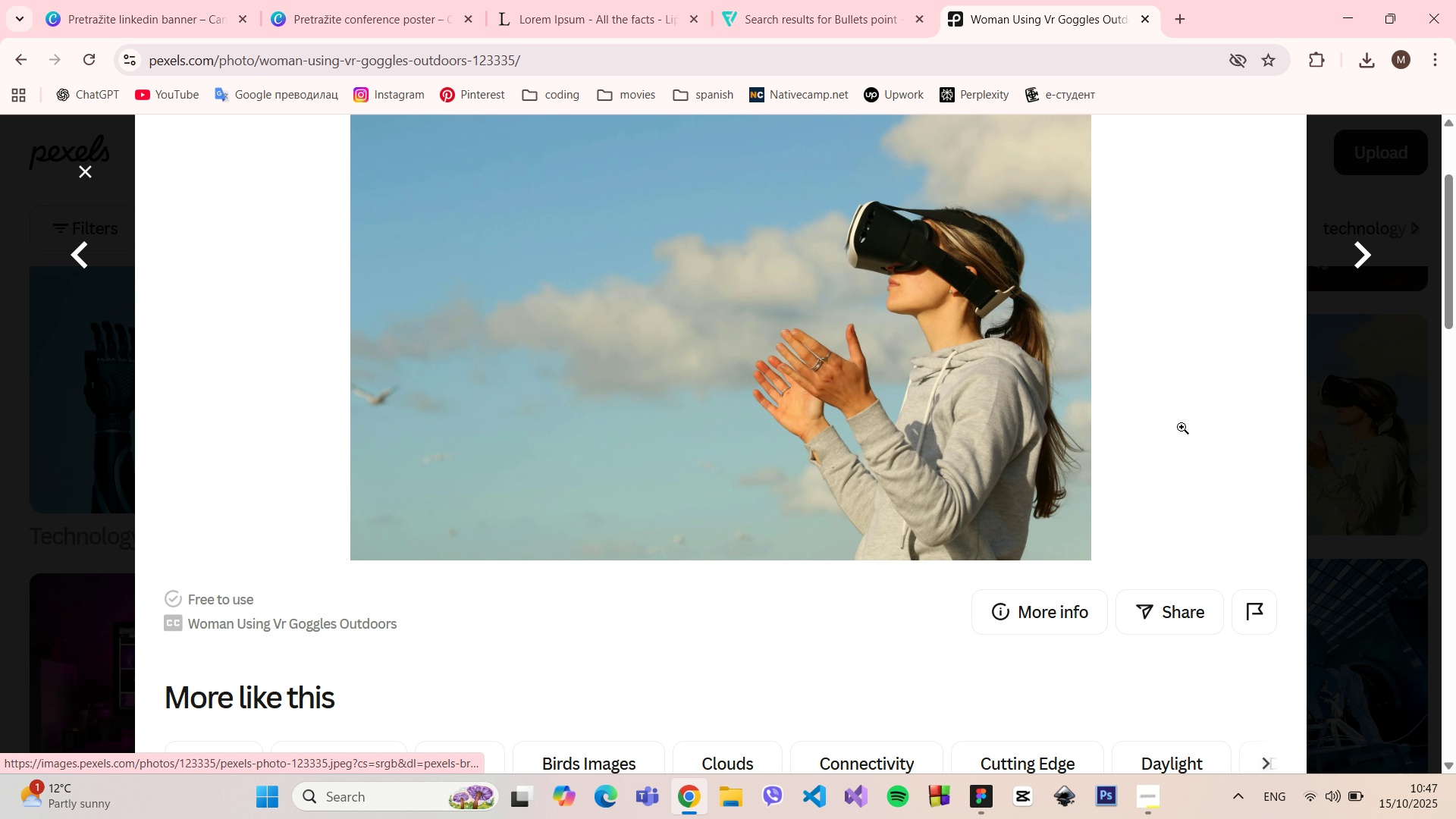 
scroll: coordinate [1266, 293], scroll_direction: up, amount: 2.0
 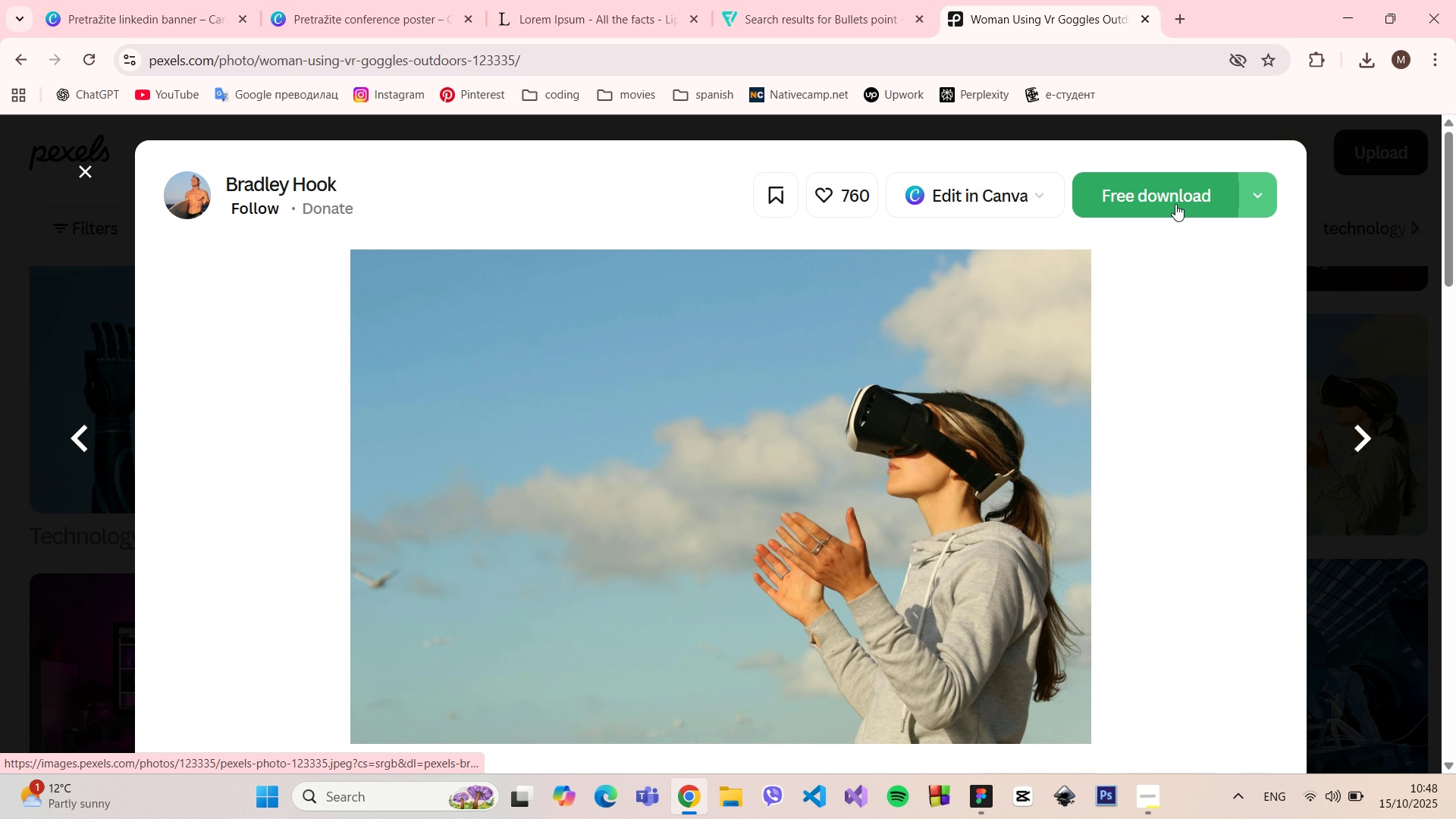 
left_click([1175, 204])
 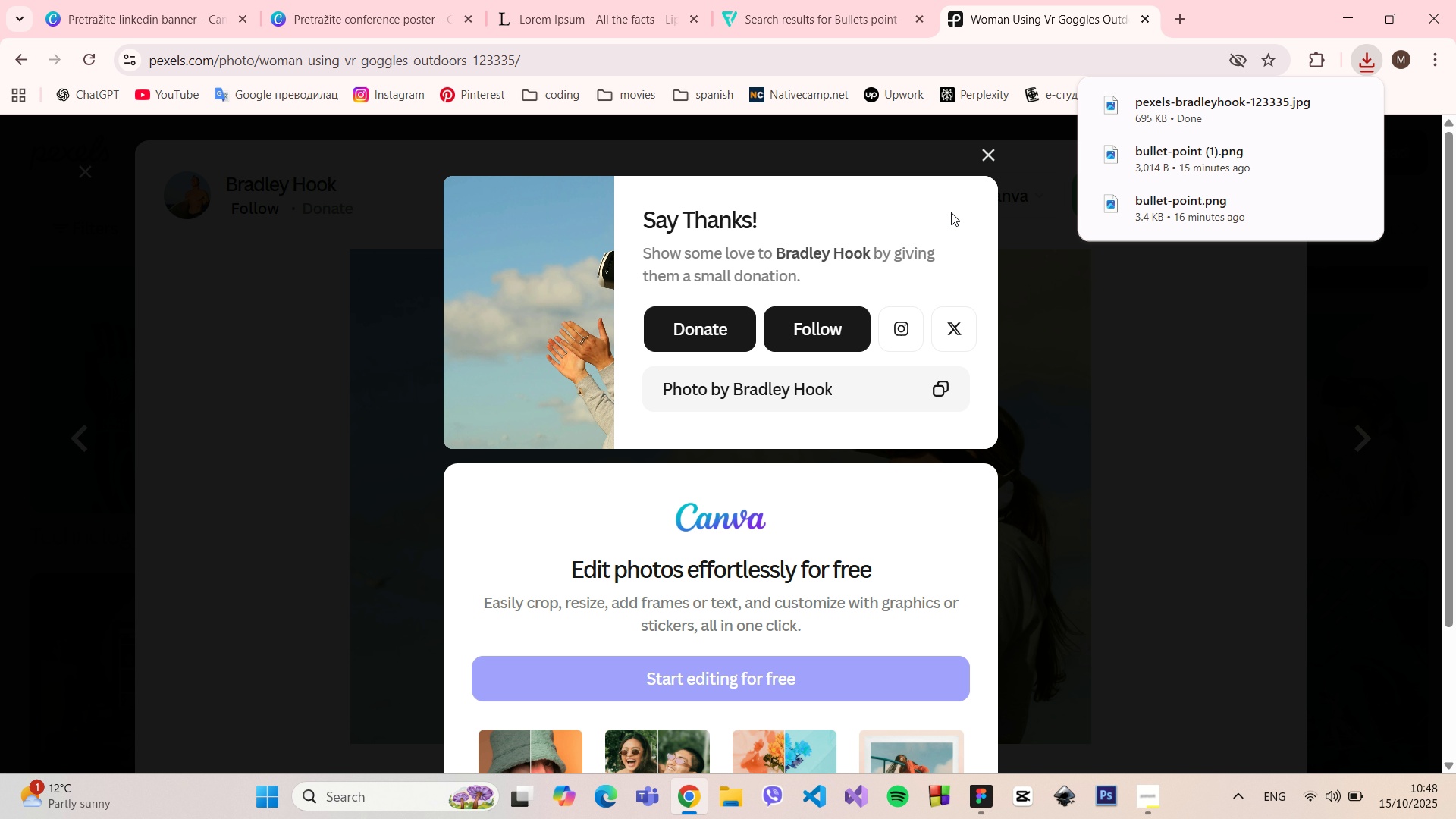 
left_click([984, 155])
 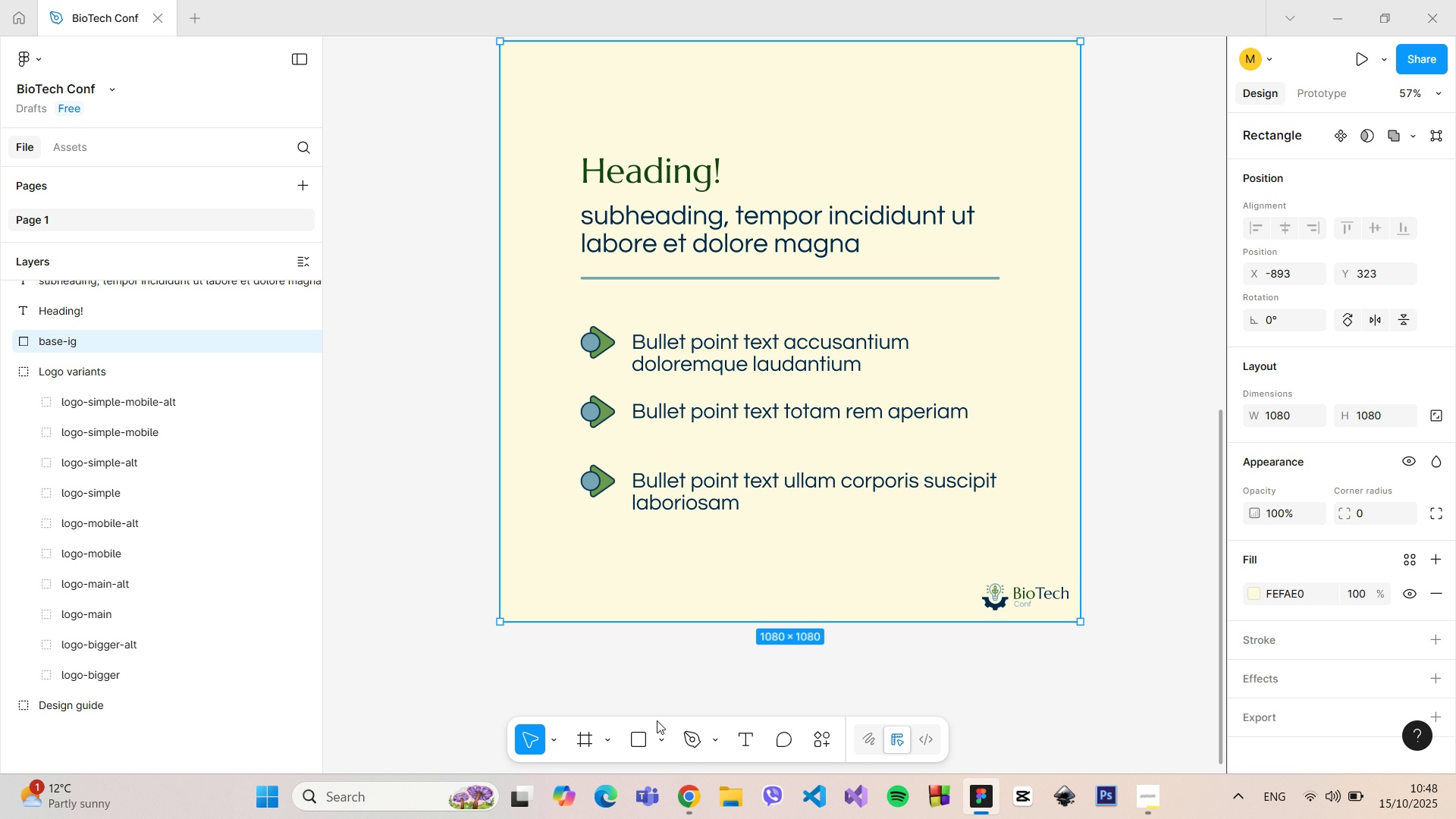 
left_click([659, 739])
 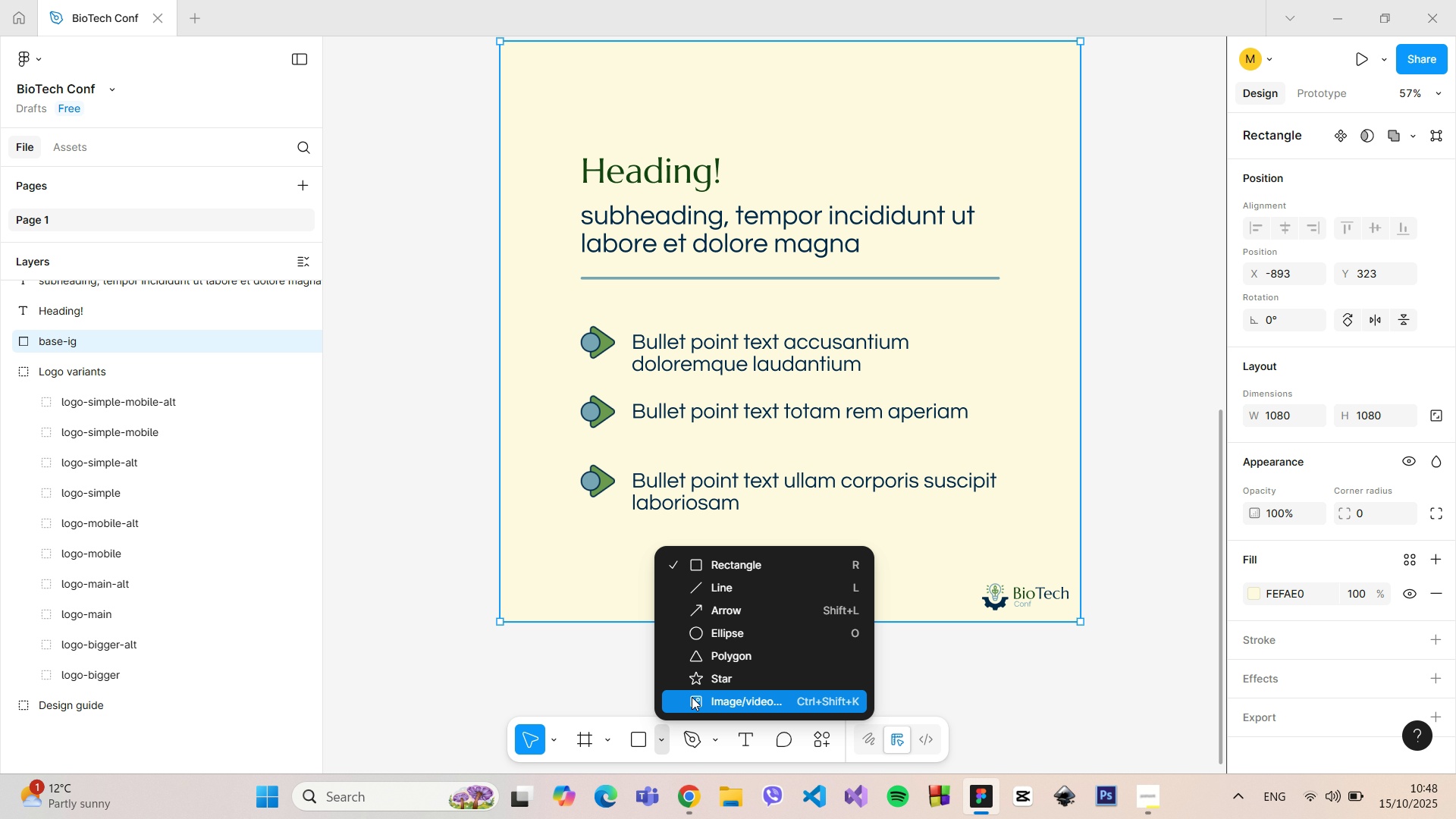 
left_click([692, 697])
 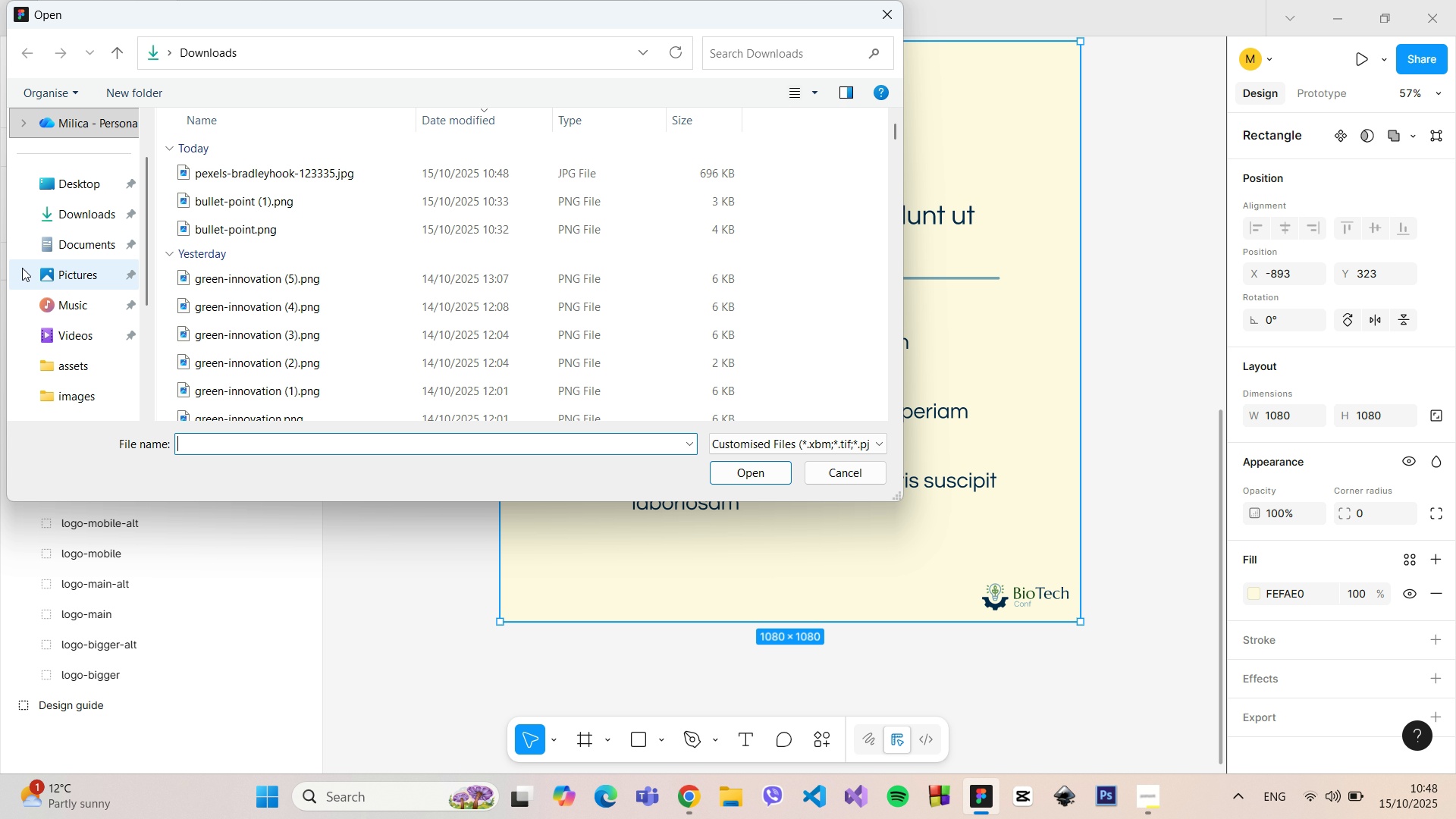 
left_click_drag(start_coordinate=[239, 174], to_coordinate=[413, 610])
 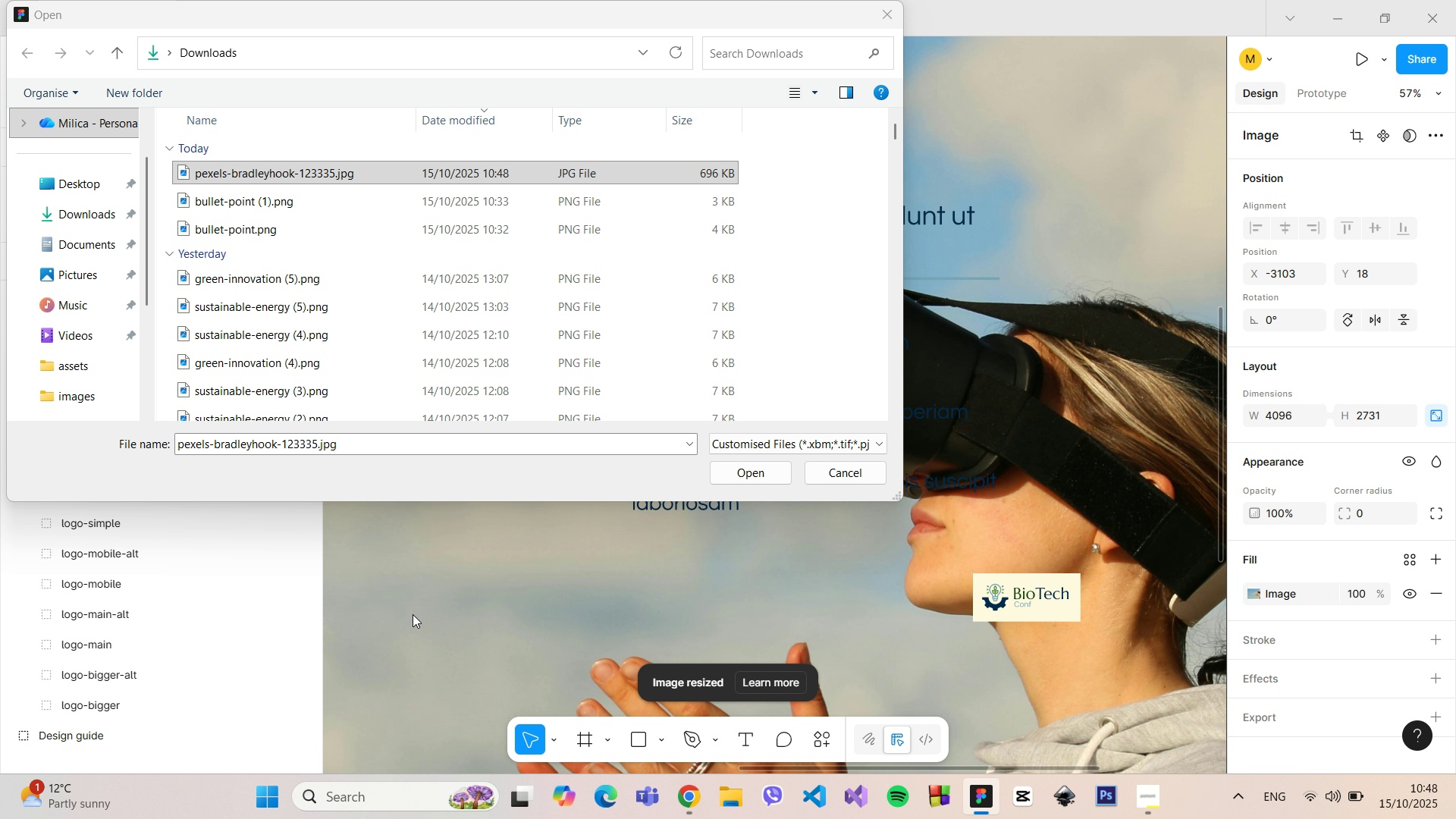 
left_click([886, 12])
 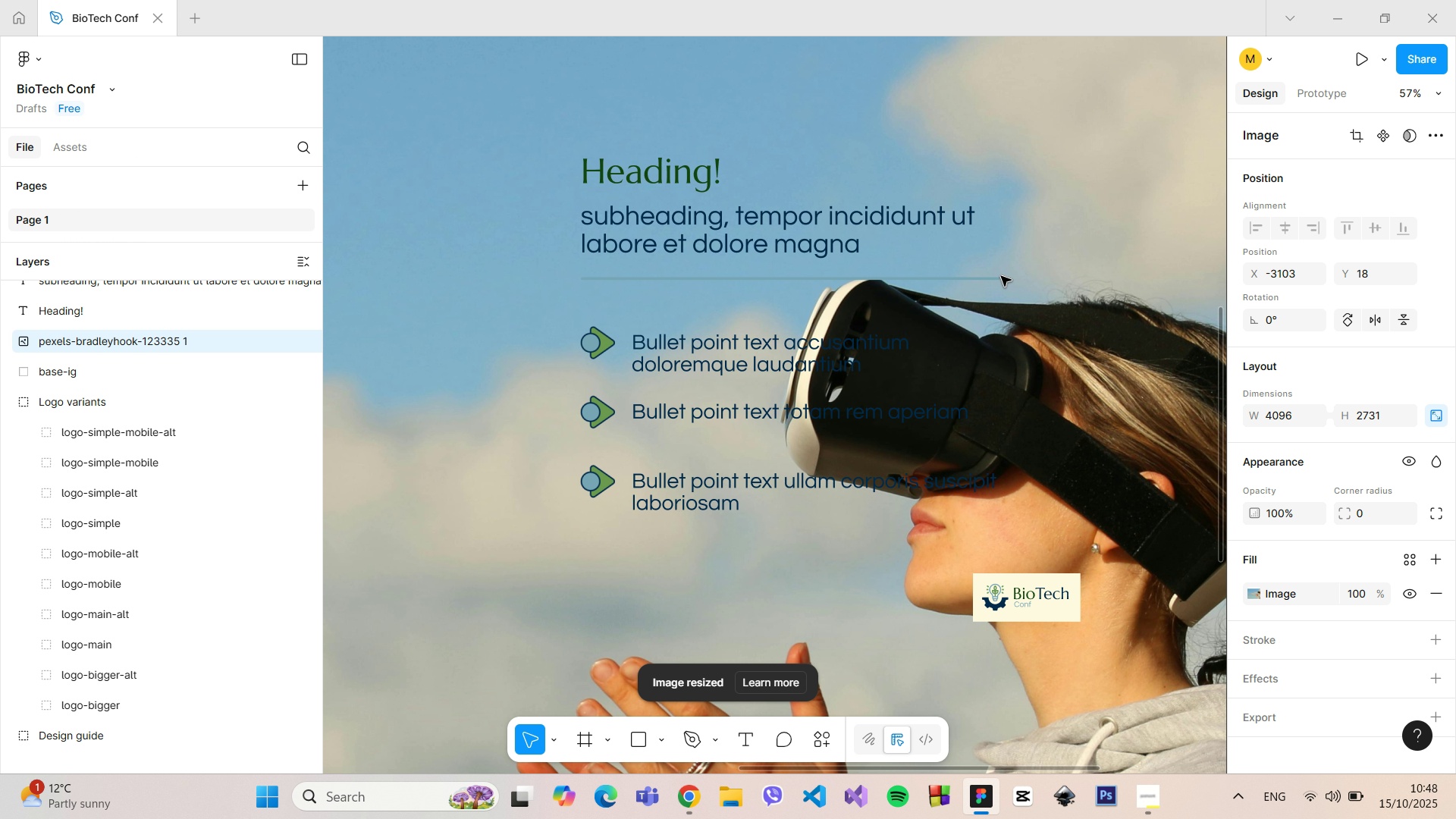 
scroll: coordinate [1002, 276], scroll_direction: down, amount: 10.0
 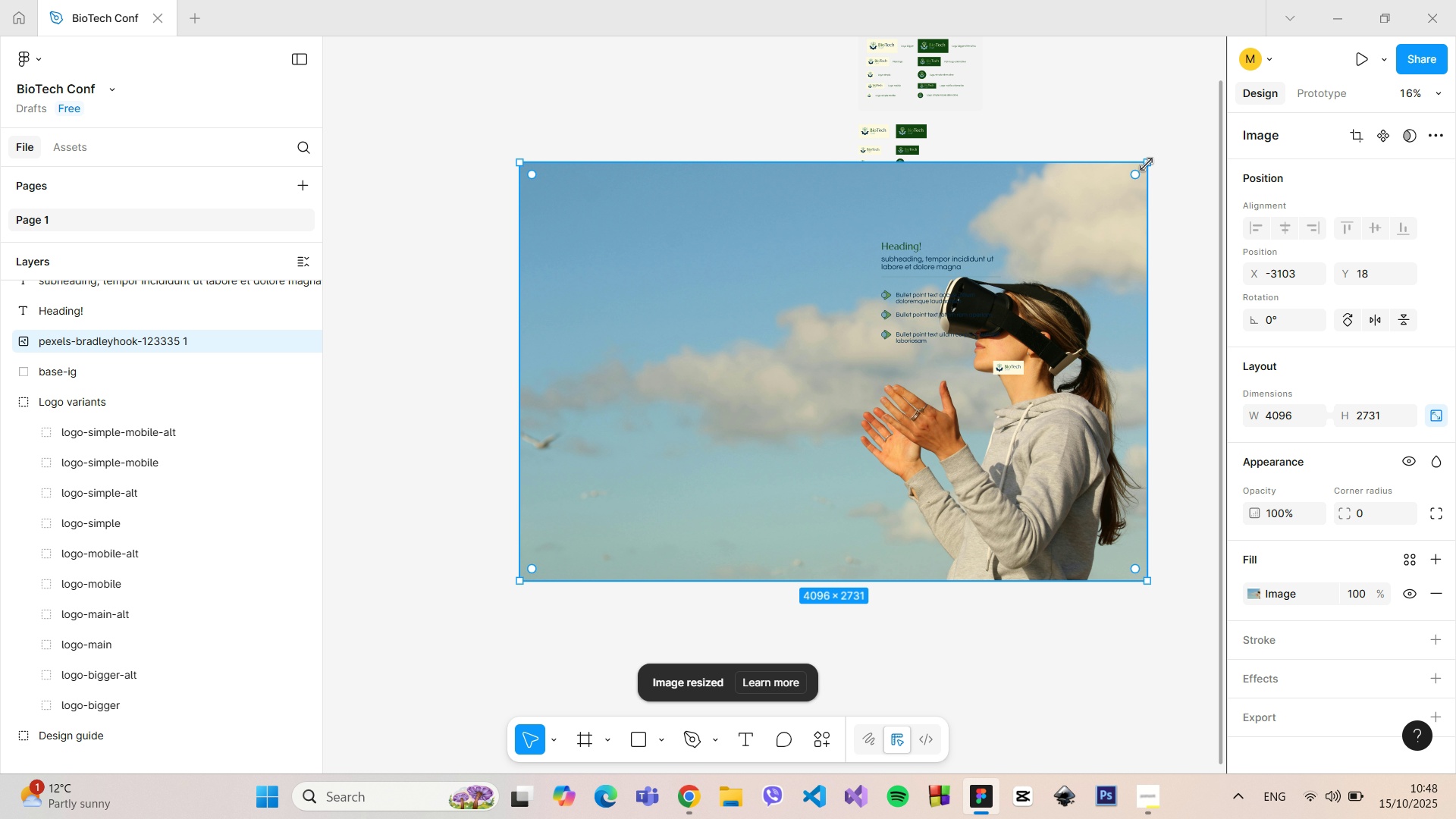 
hold_key(key=ShiftLeft, duration=1.51)
left_click_drag(start_coordinate=[1147, 165], to_coordinate=[573, 513])
 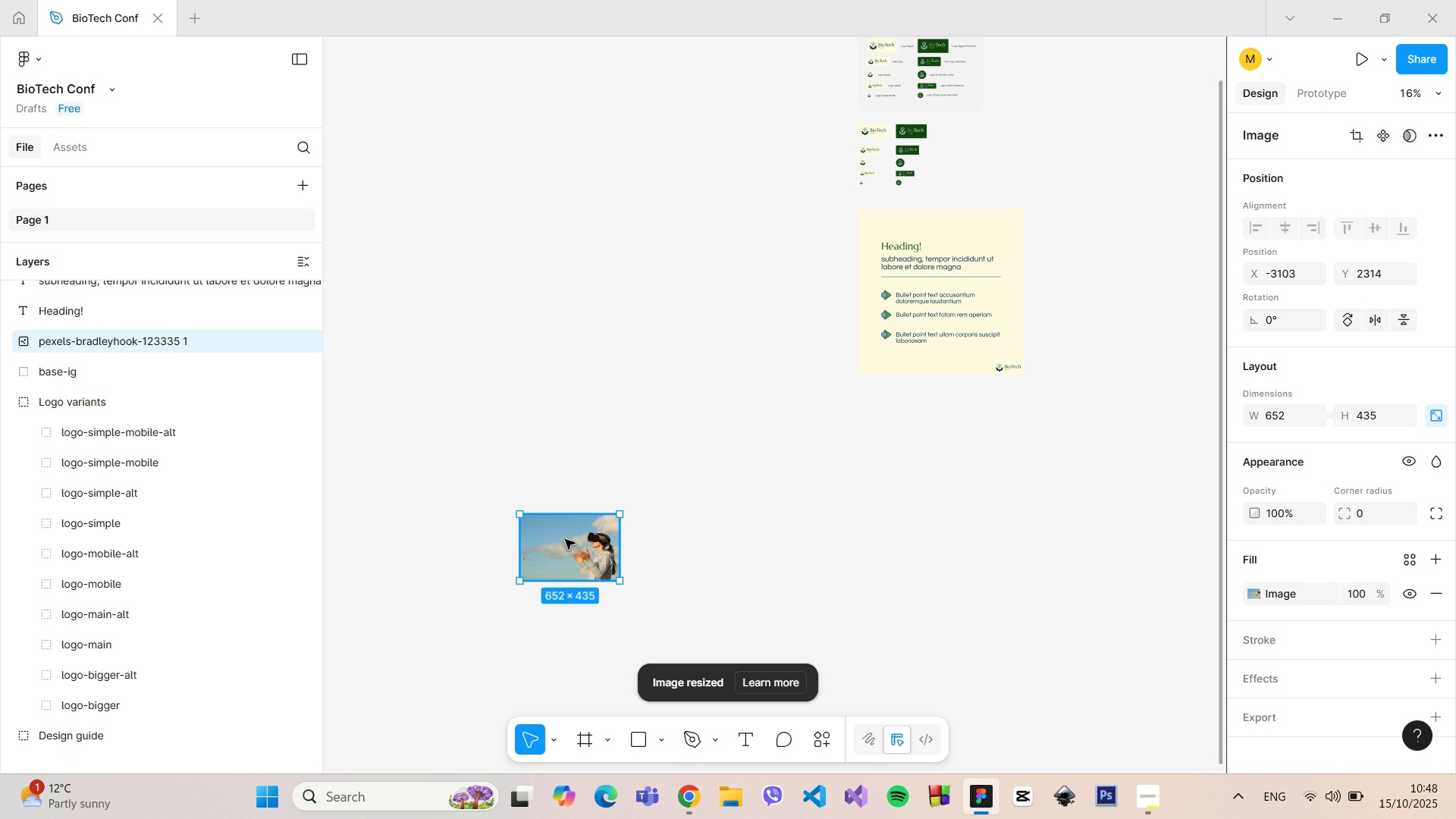 
hold_key(key=ShiftLeft, duration=1.5)
 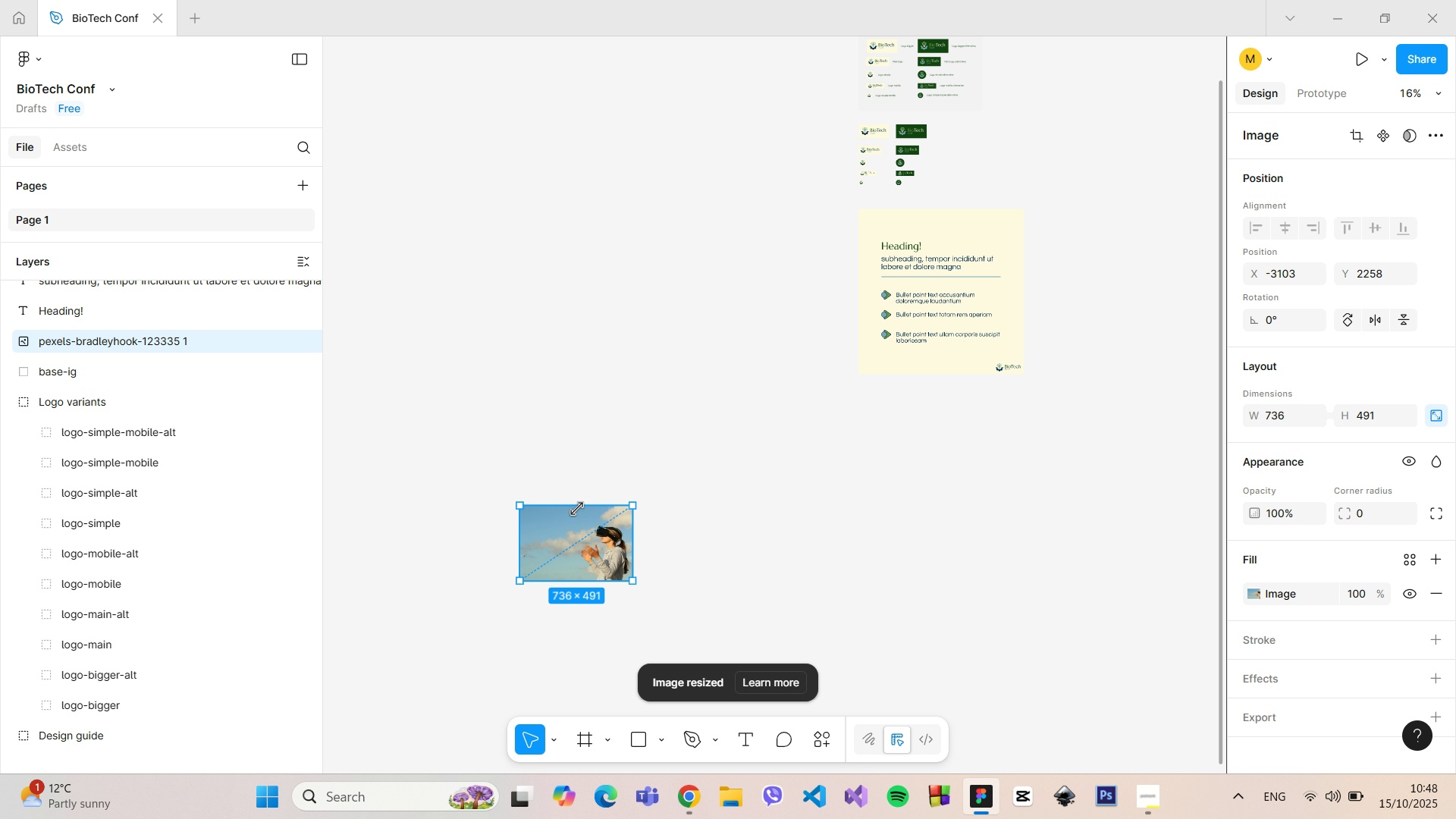 
hold_key(key=ShiftLeft, duration=0.98)
 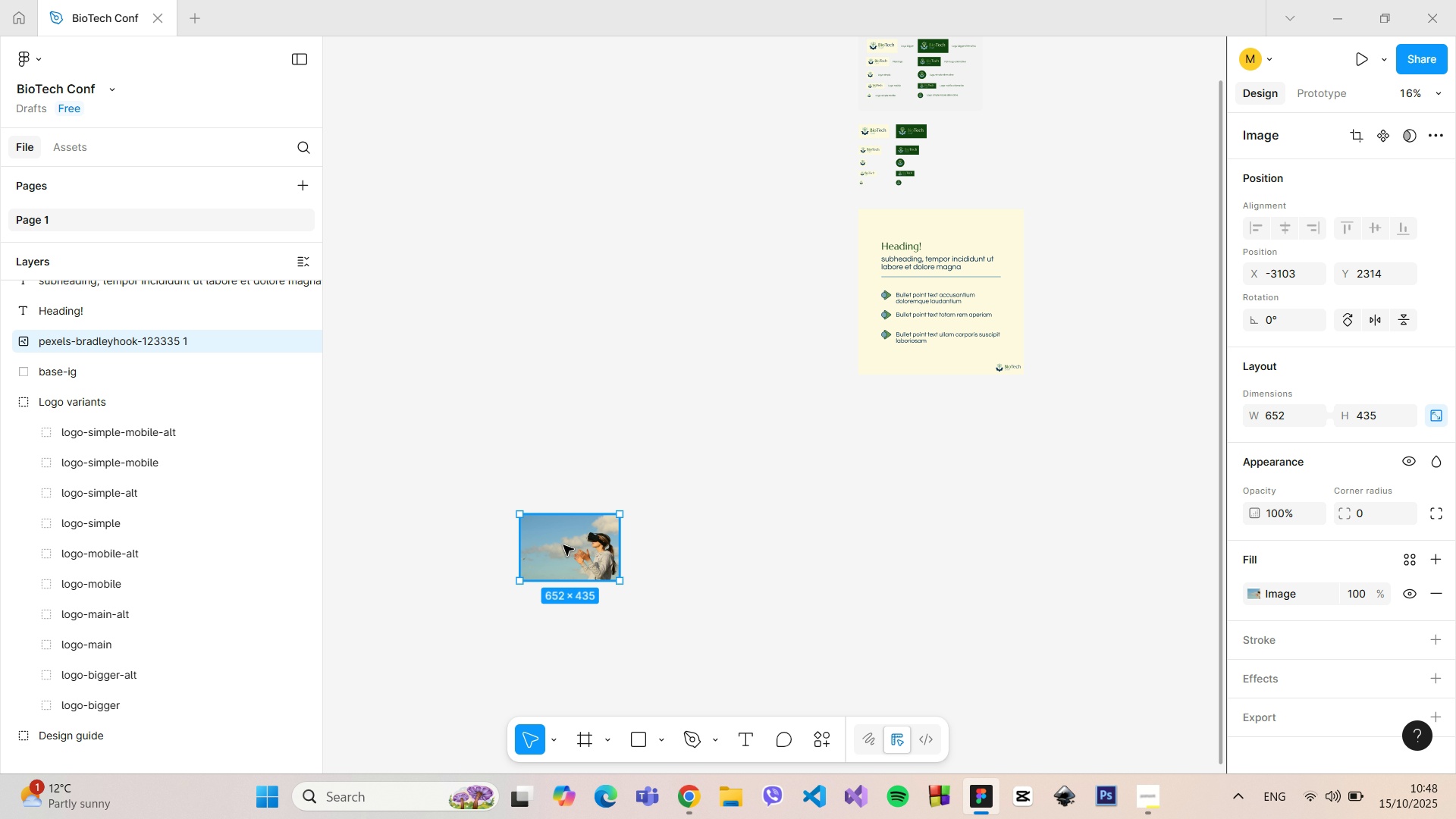 
left_click_drag(start_coordinate=[563, 545], to_coordinate=[1037, 186])
 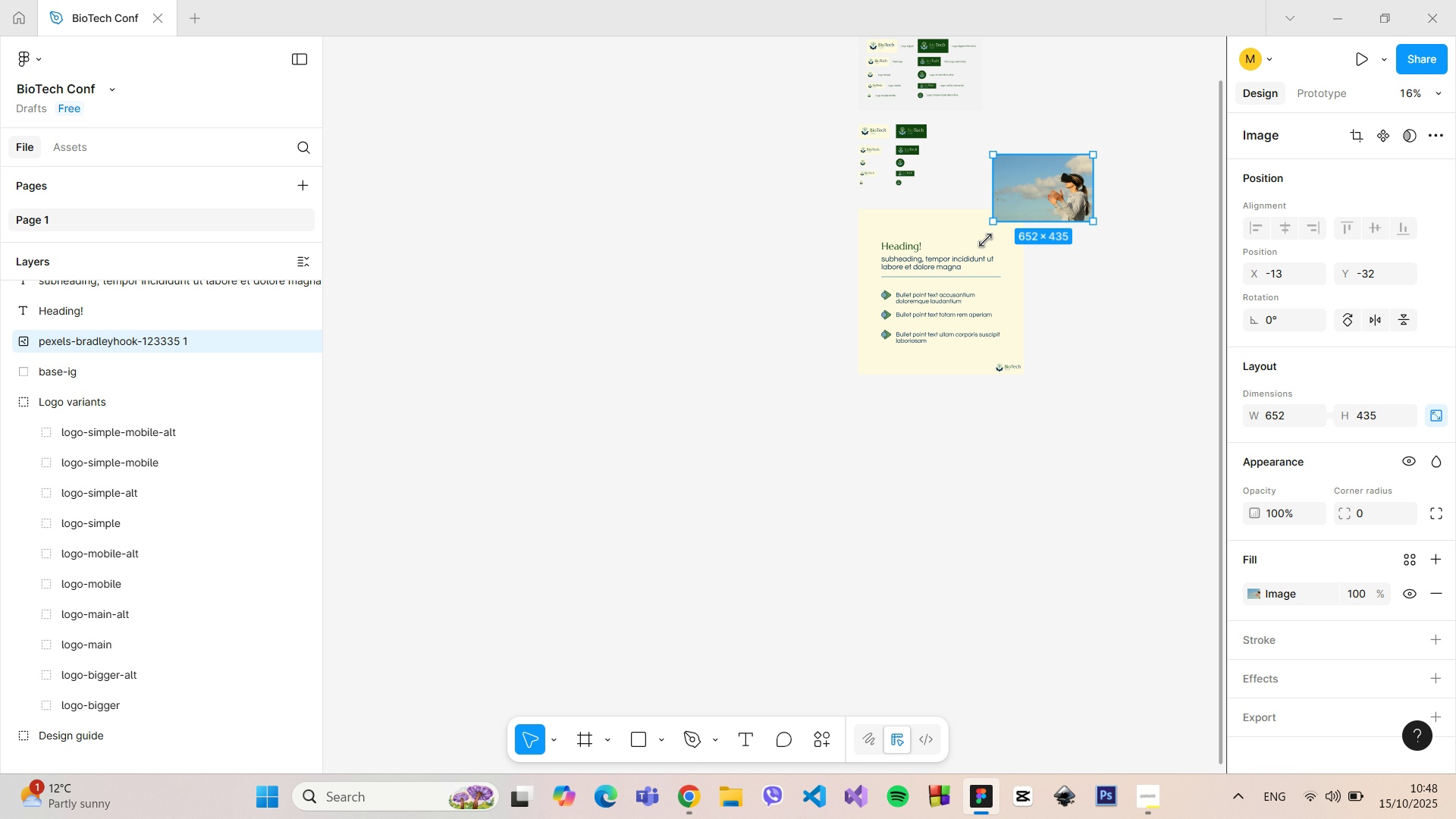 
hold_key(key=ControlLeft, duration=1.51)
scroll: coordinate [1005, 265], scroll_direction: up, amount: 8.0
 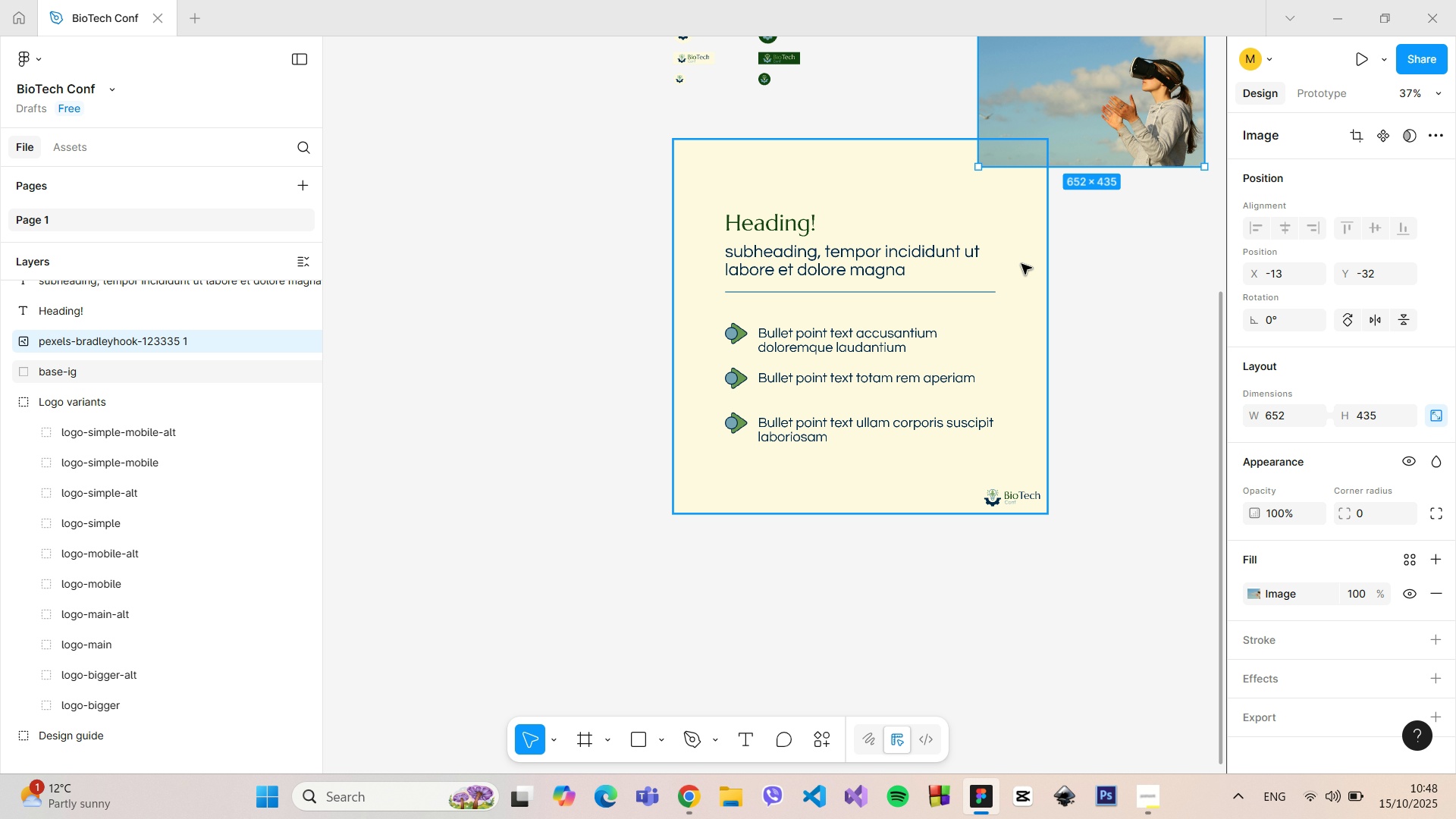 
hold_key(key=ControlLeft, duration=1.5)
left_click_drag(start_coordinate=[1222, 376], to_coordinate=[1221, 303])
 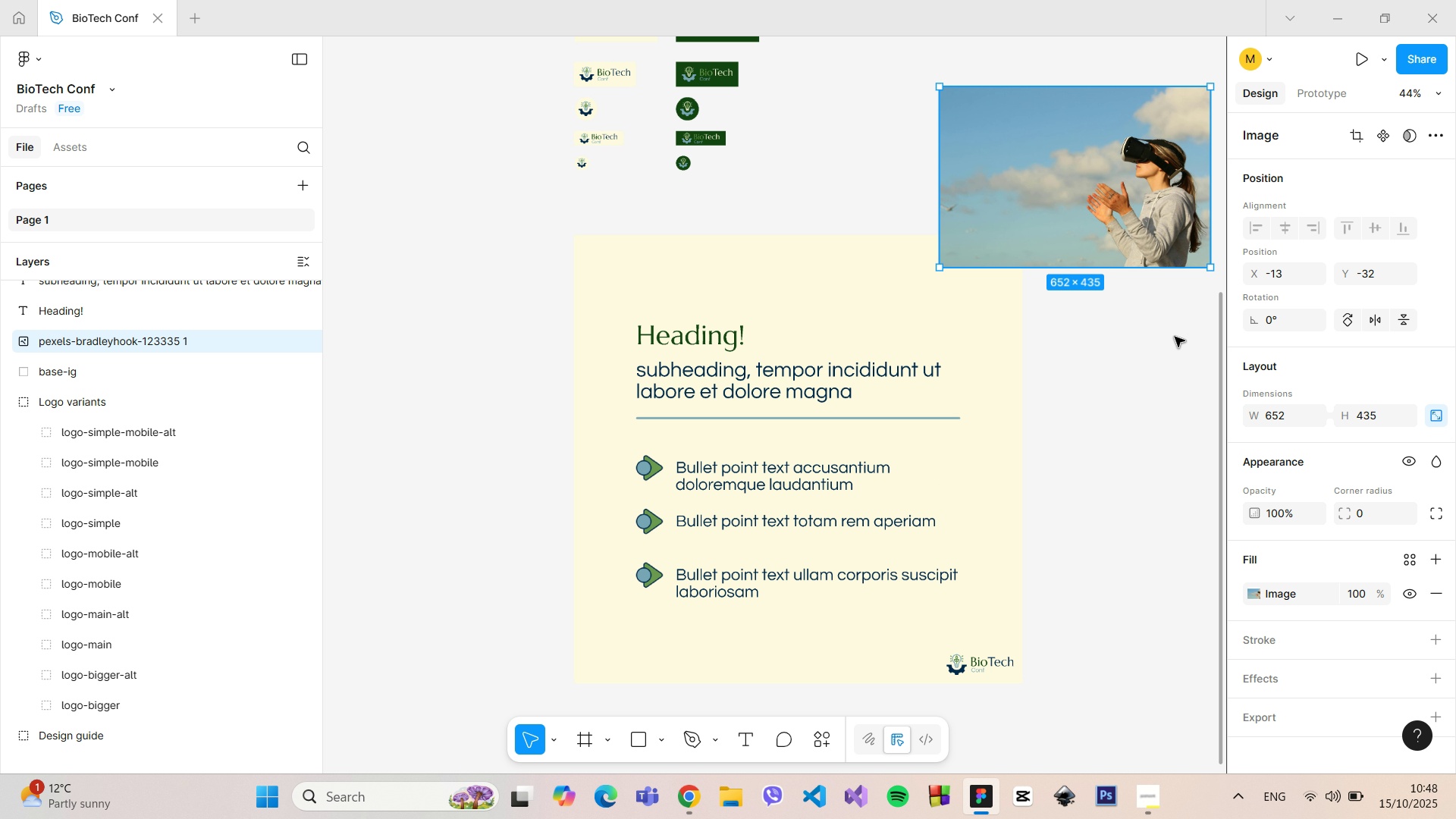 
hold_key(key=ControlLeft, duration=1.5)
scroll: coordinate [1175, 337], scroll_direction: up, amount: 6.0
 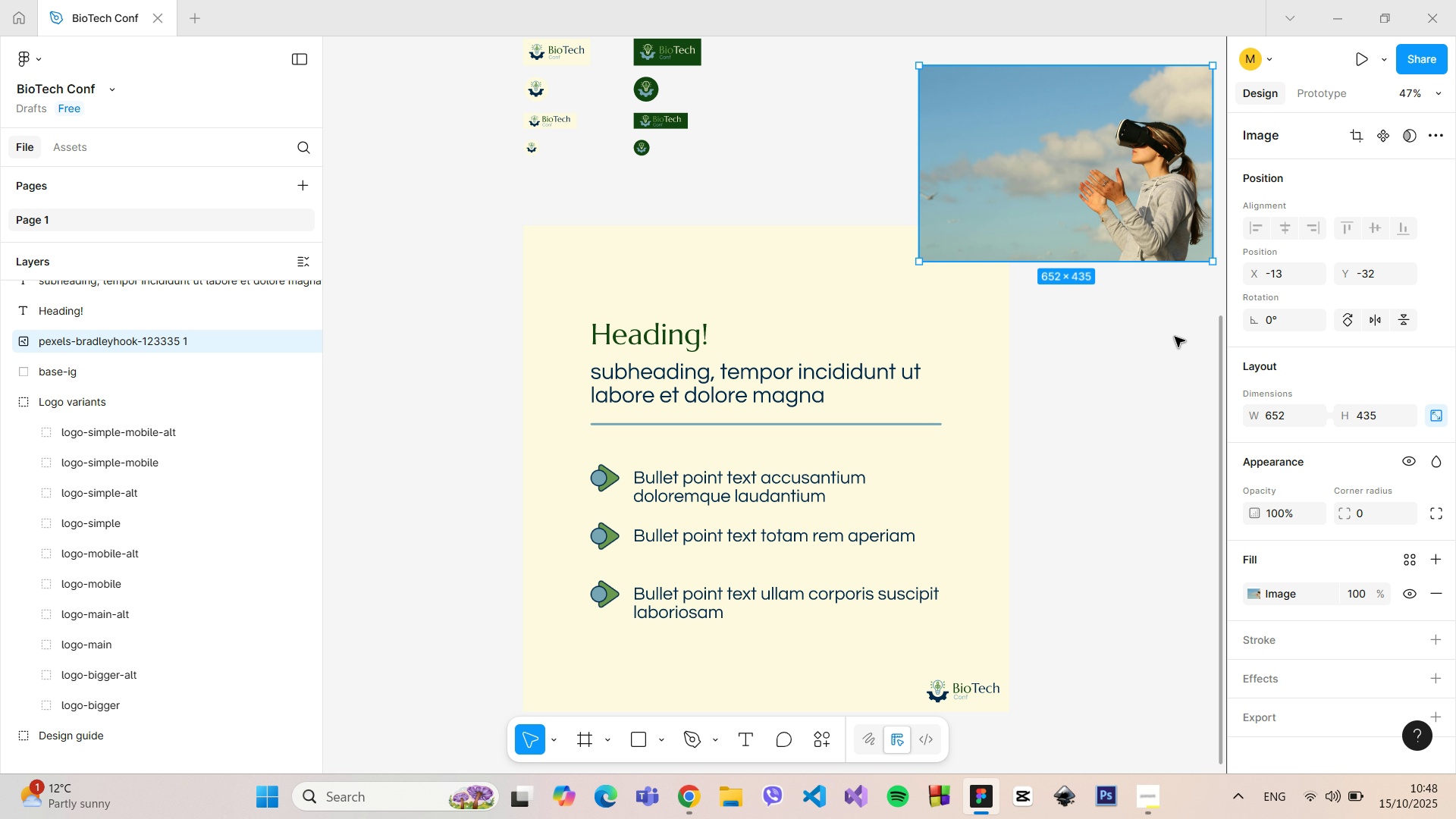 
hold_key(key=ControlLeft, duration=0.9)
 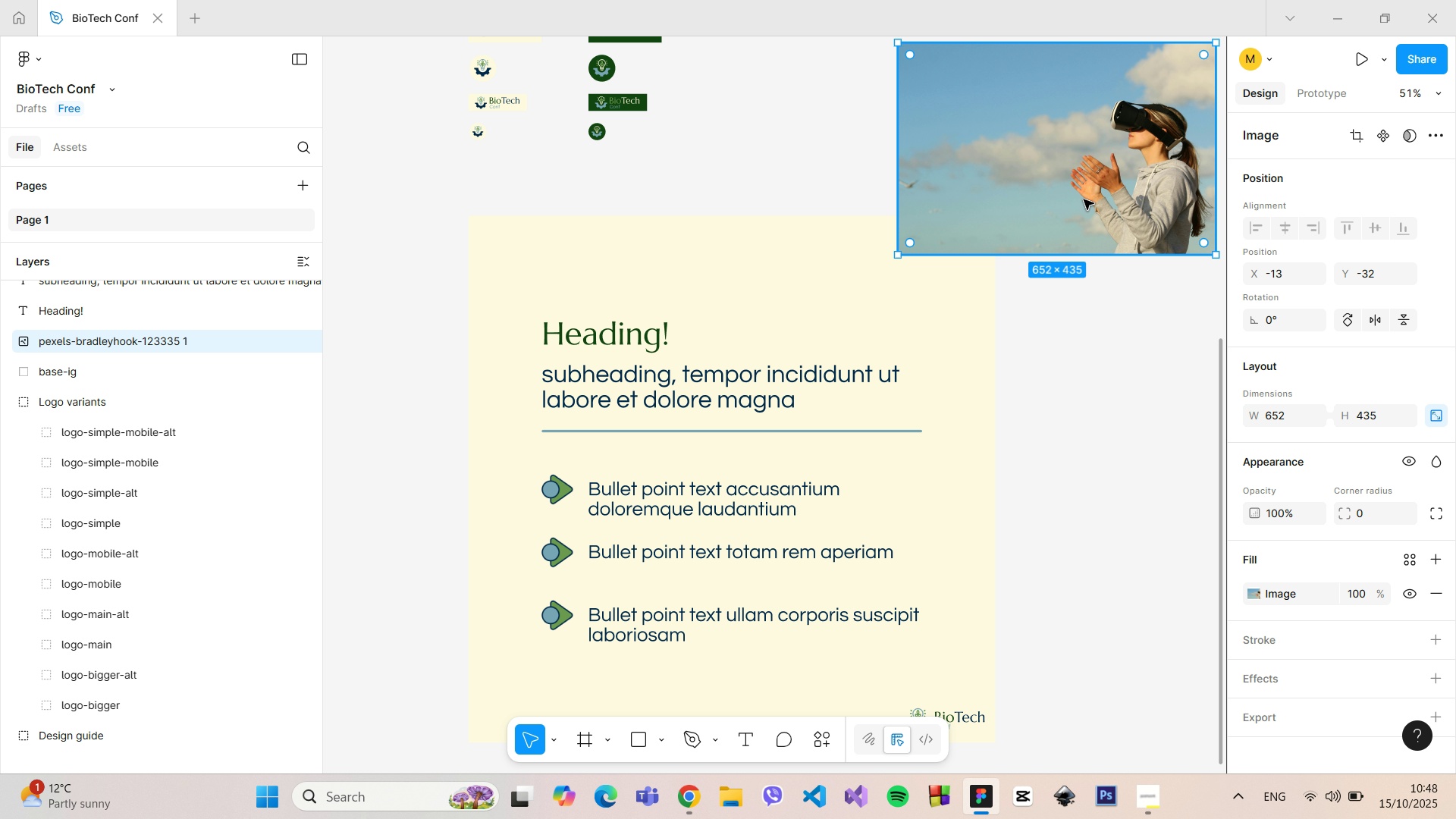 
left_click_drag(start_coordinate=[1078, 218], to_coordinate=[1085, 255])
 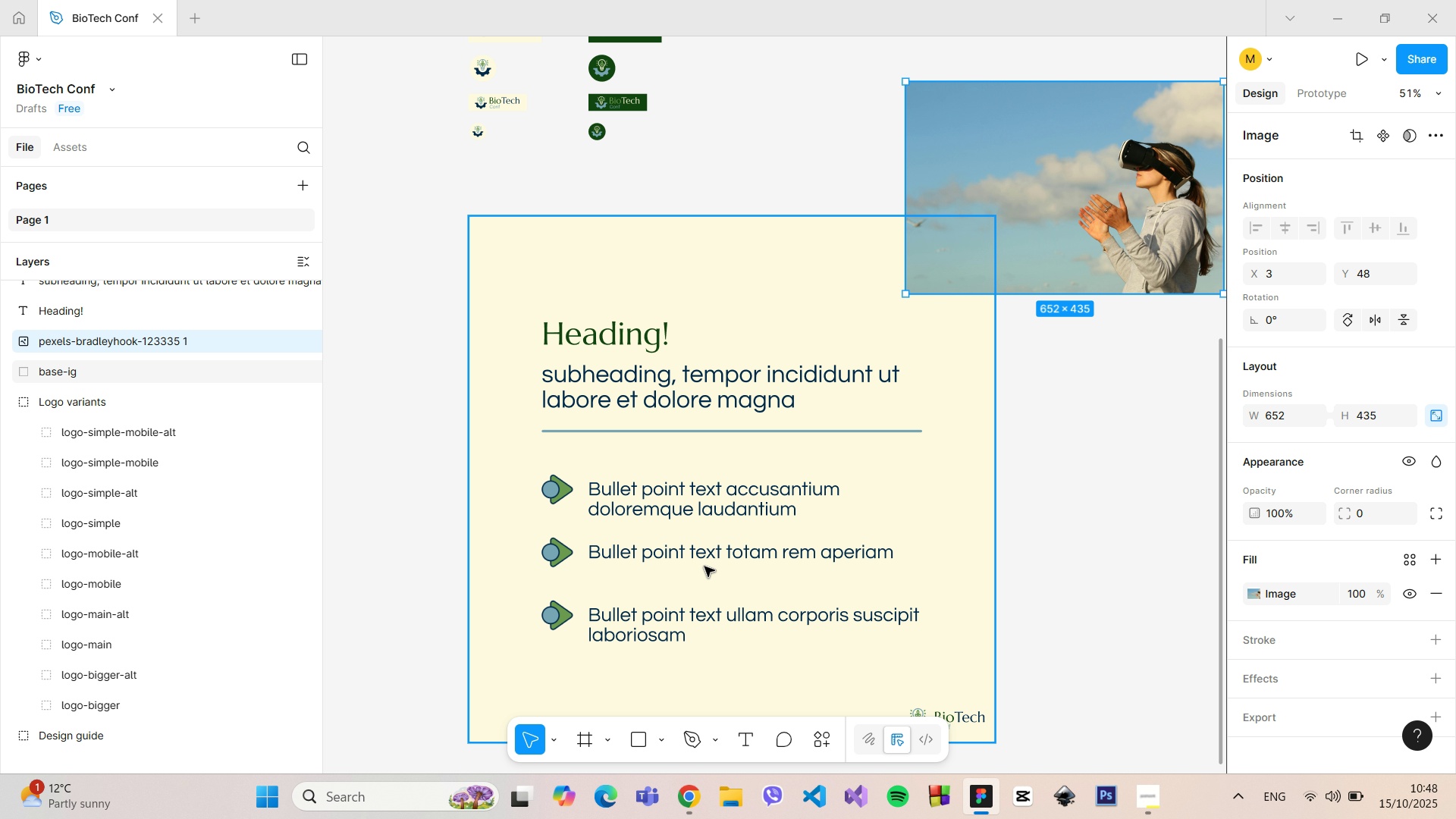 
wait(5.14)
 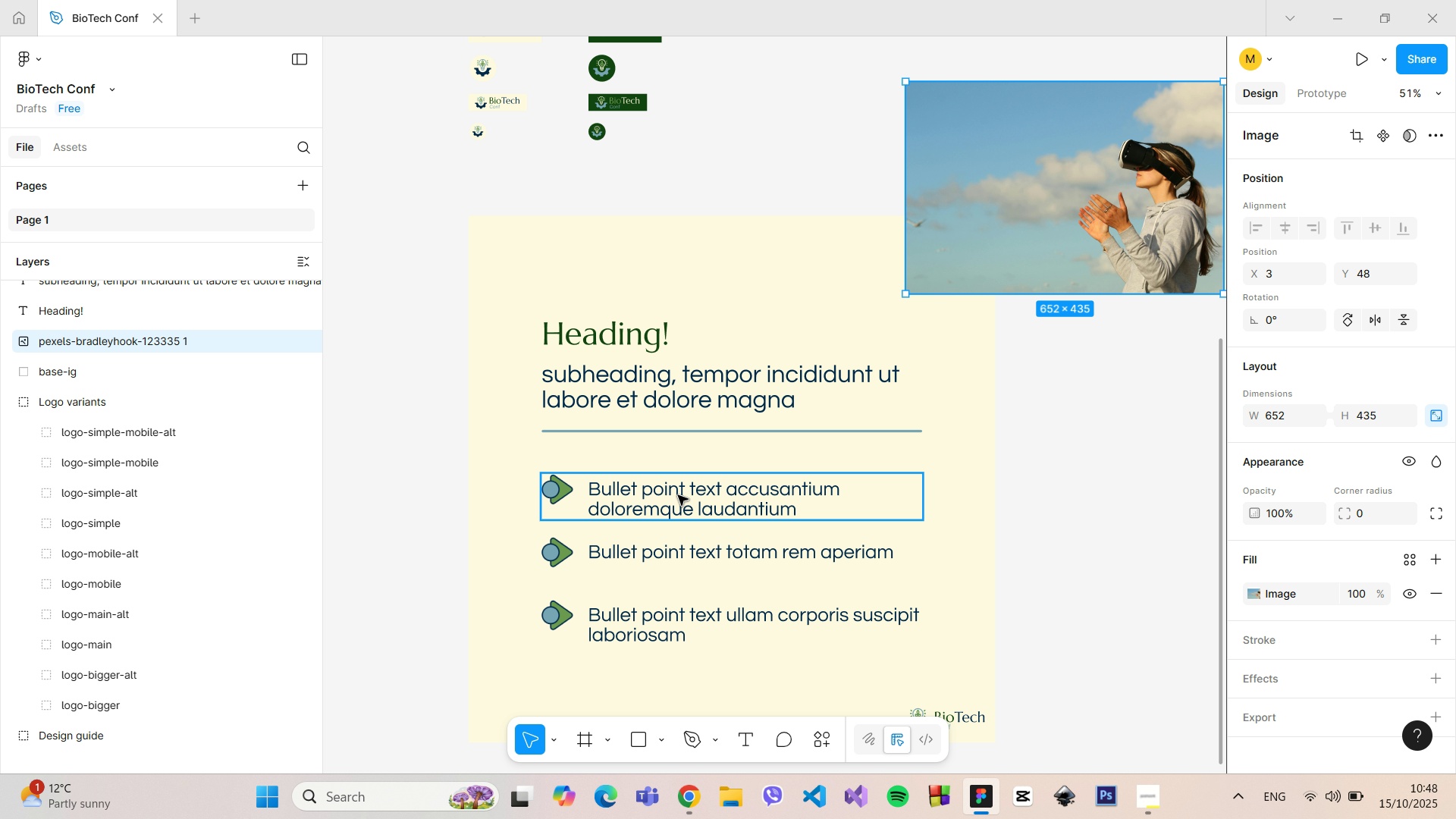 
left_click_drag(start_coordinate=[1218, 526], to_coordinate=[1223, 582])
 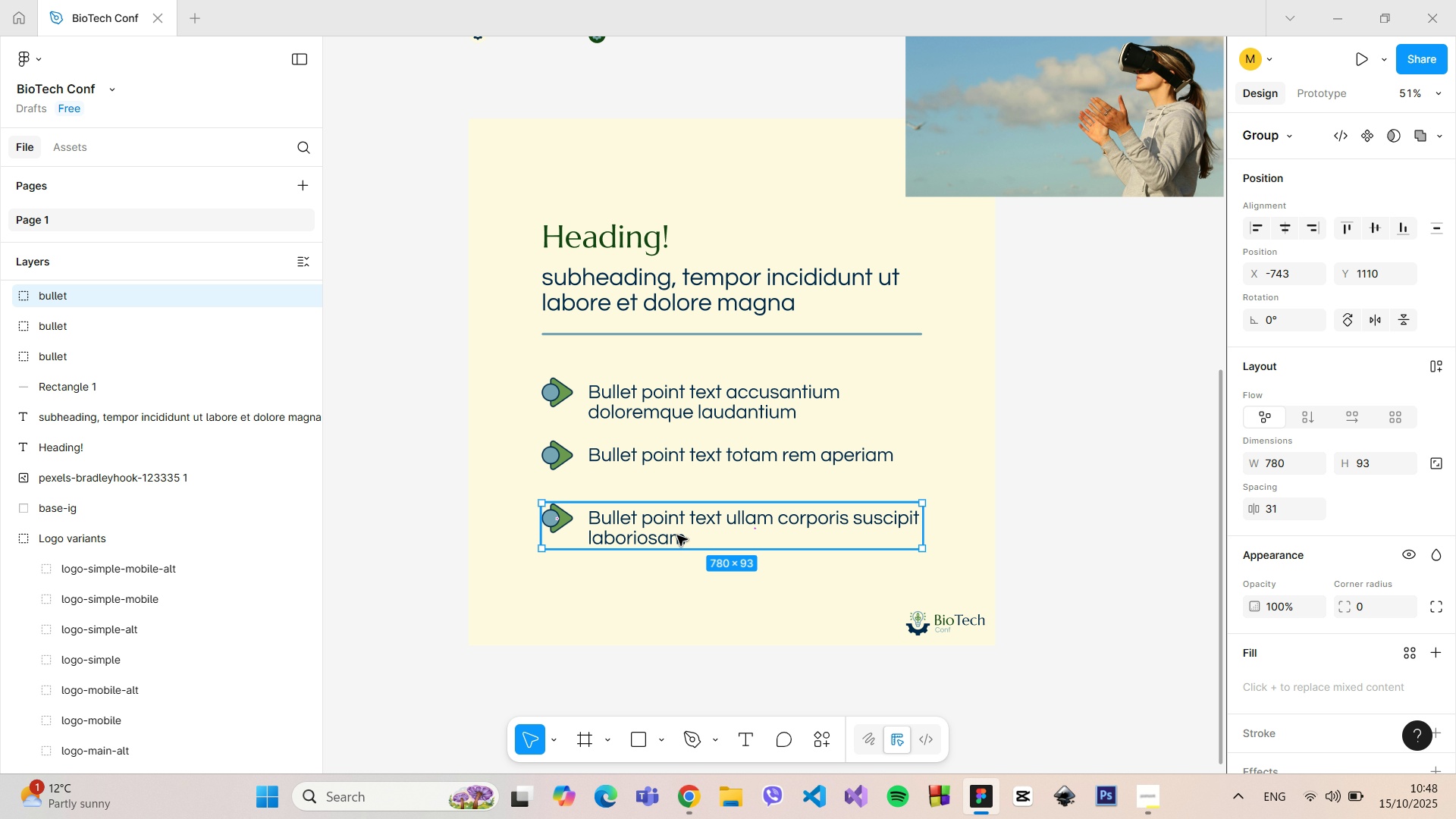 
left_click([677, 536])
 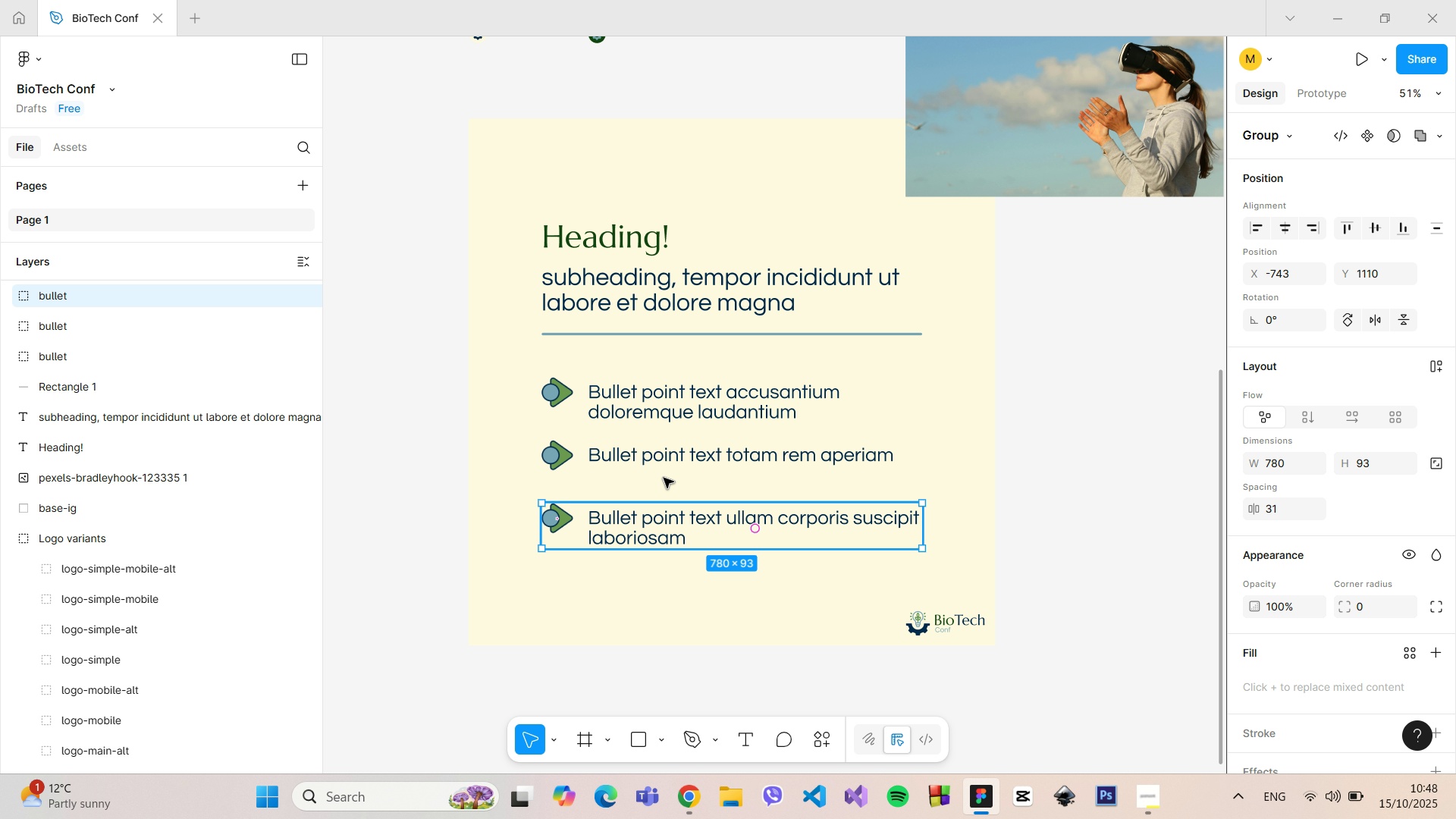 
hold_key(key=ShiftLeft, duration=1.51)
left_click([657, 457])
 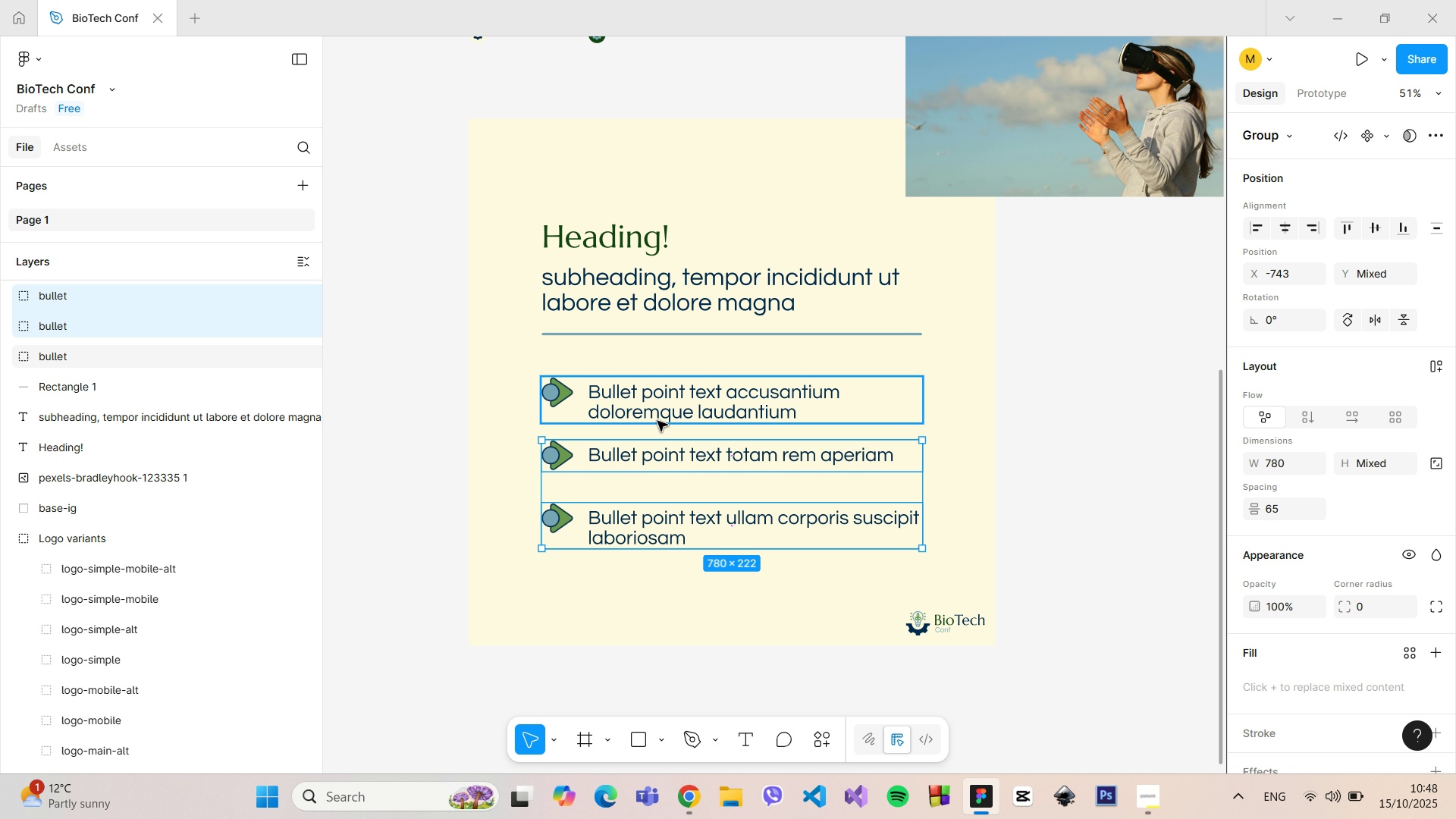 
left_click([657, 421])
 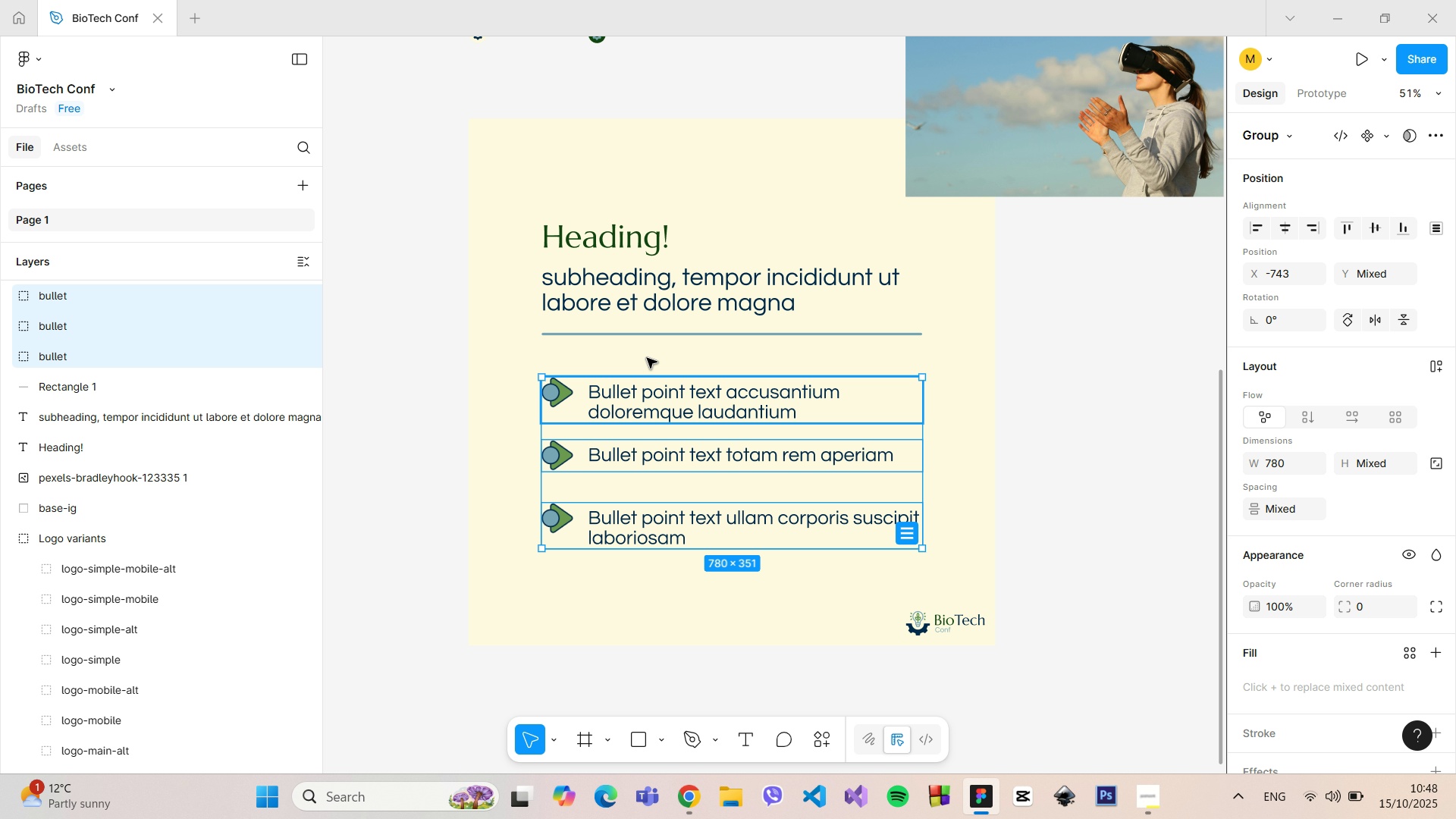 
hold_key(key=ShiftLeft, duration=1.5)
left_click([643, 337])
 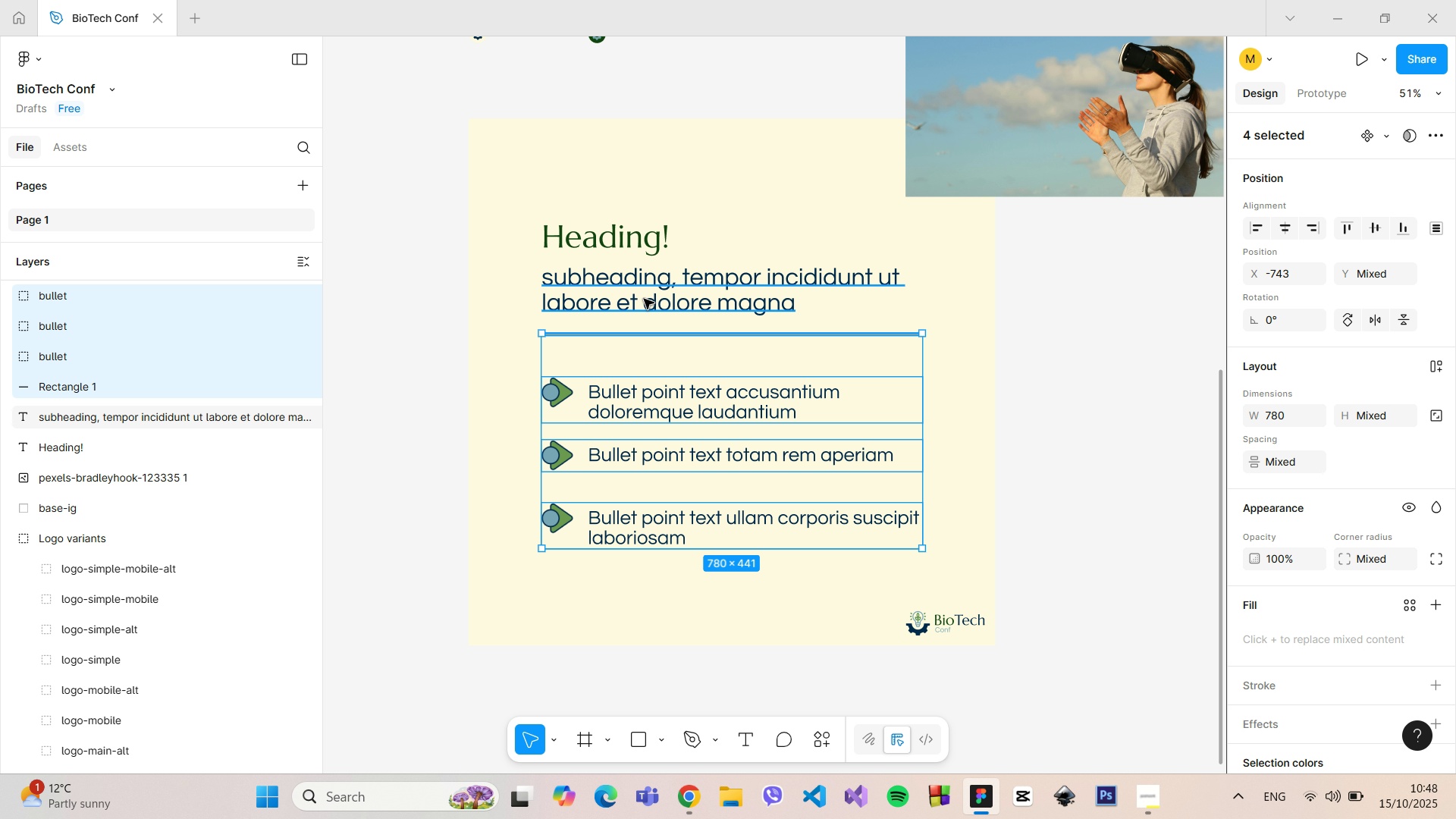 
left_click([644, 299])
 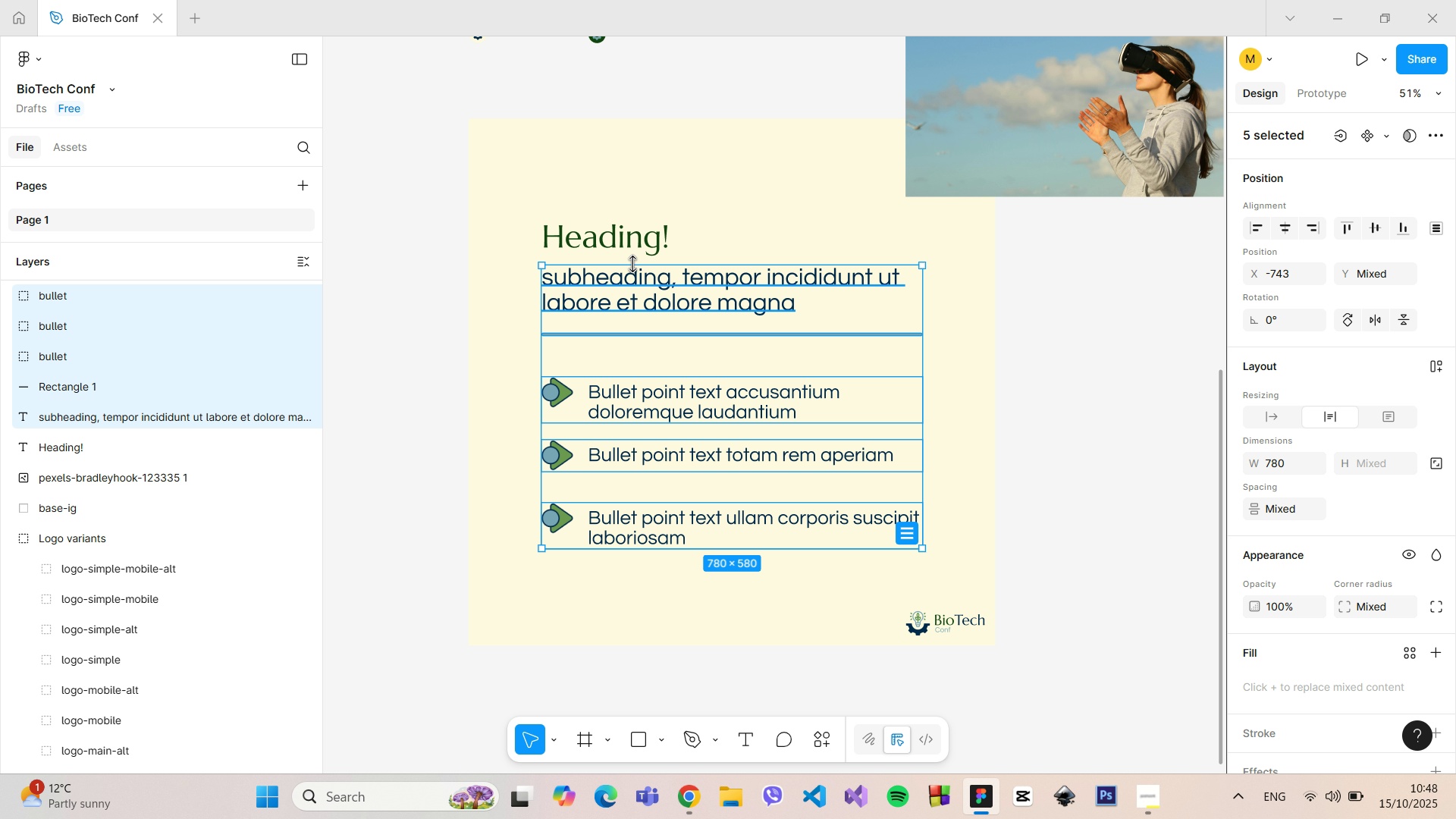 
hold_key(key=ShiftLeft, duration=0.71)
left_click([627, 248])
 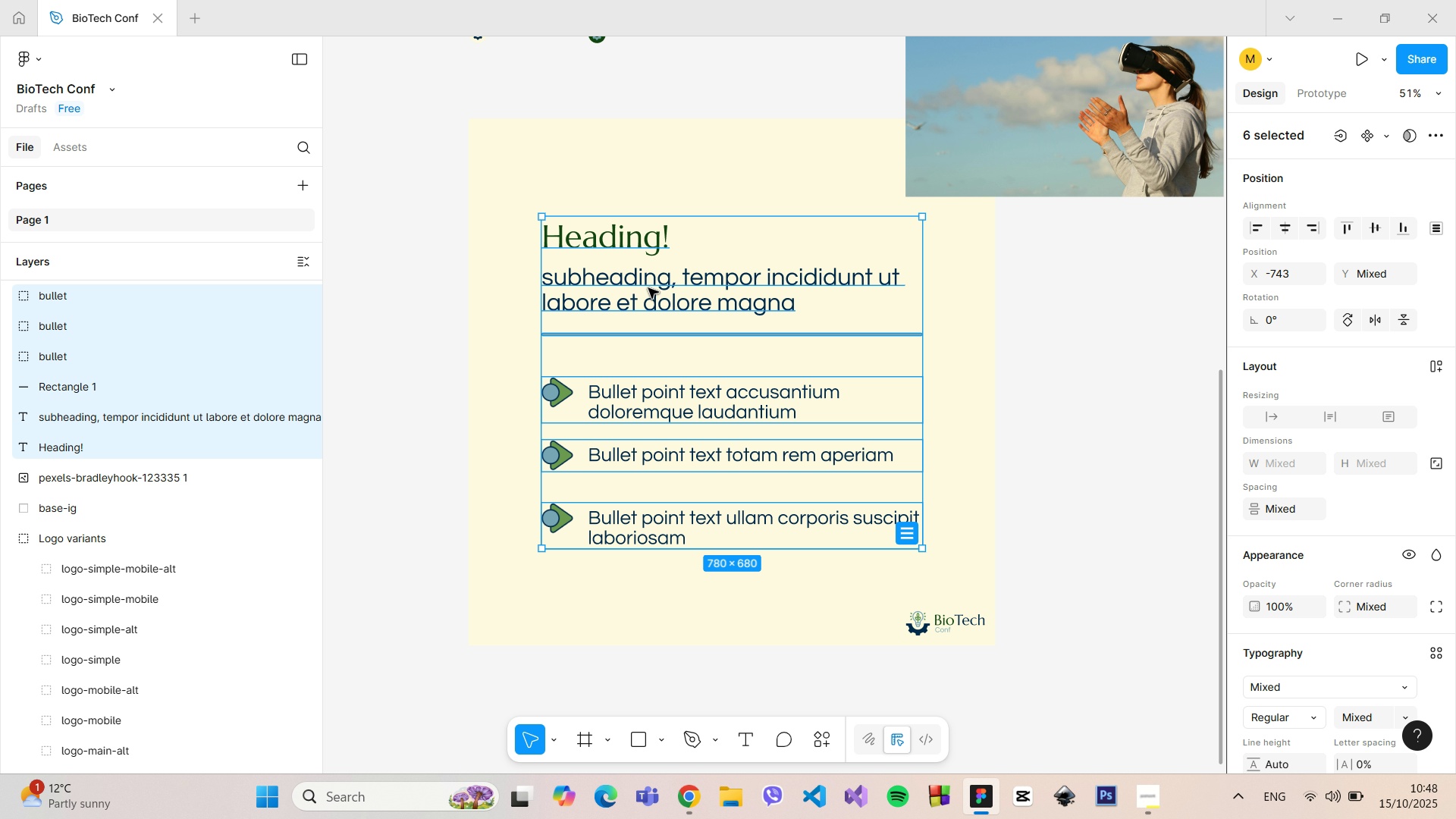 
left_click_drag(start_coordinate=[651, 290], to_coordinate=[650, 269])
 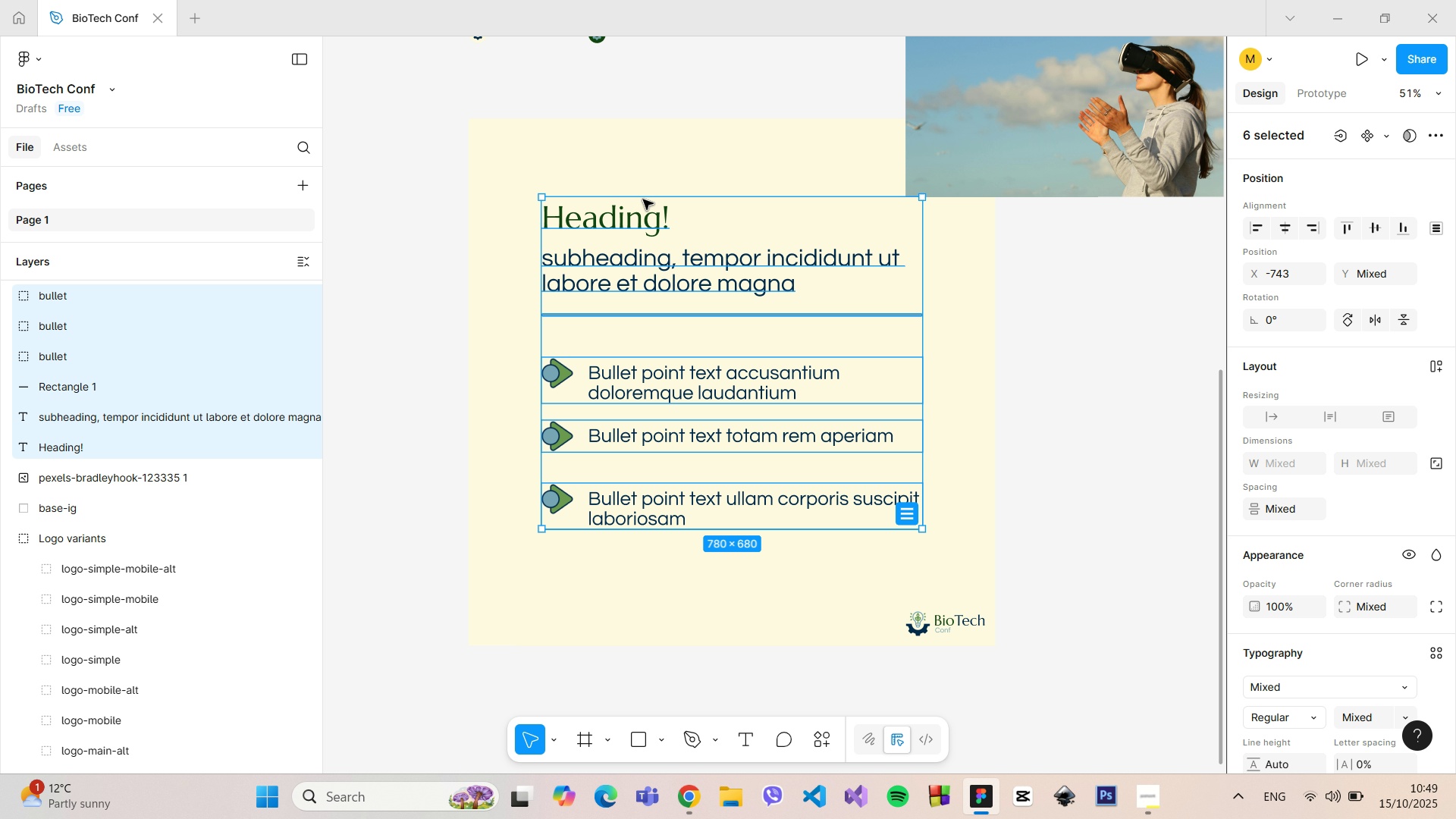 
hold_key(key=AltLeft, duration=0.98)
 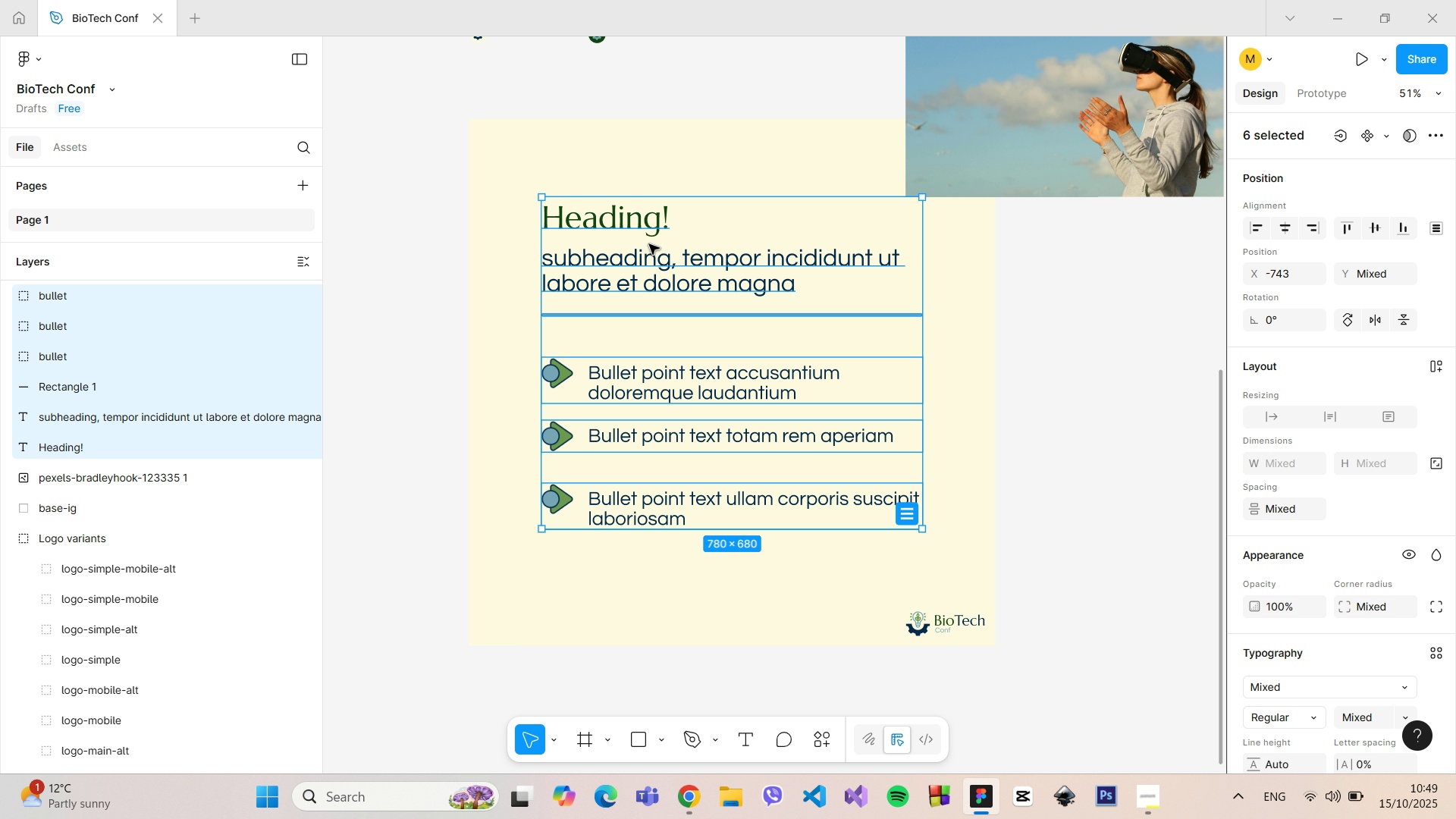 
left_click_drag(start_coordinate=[649, 244], to_coordinate=[651, 228])
 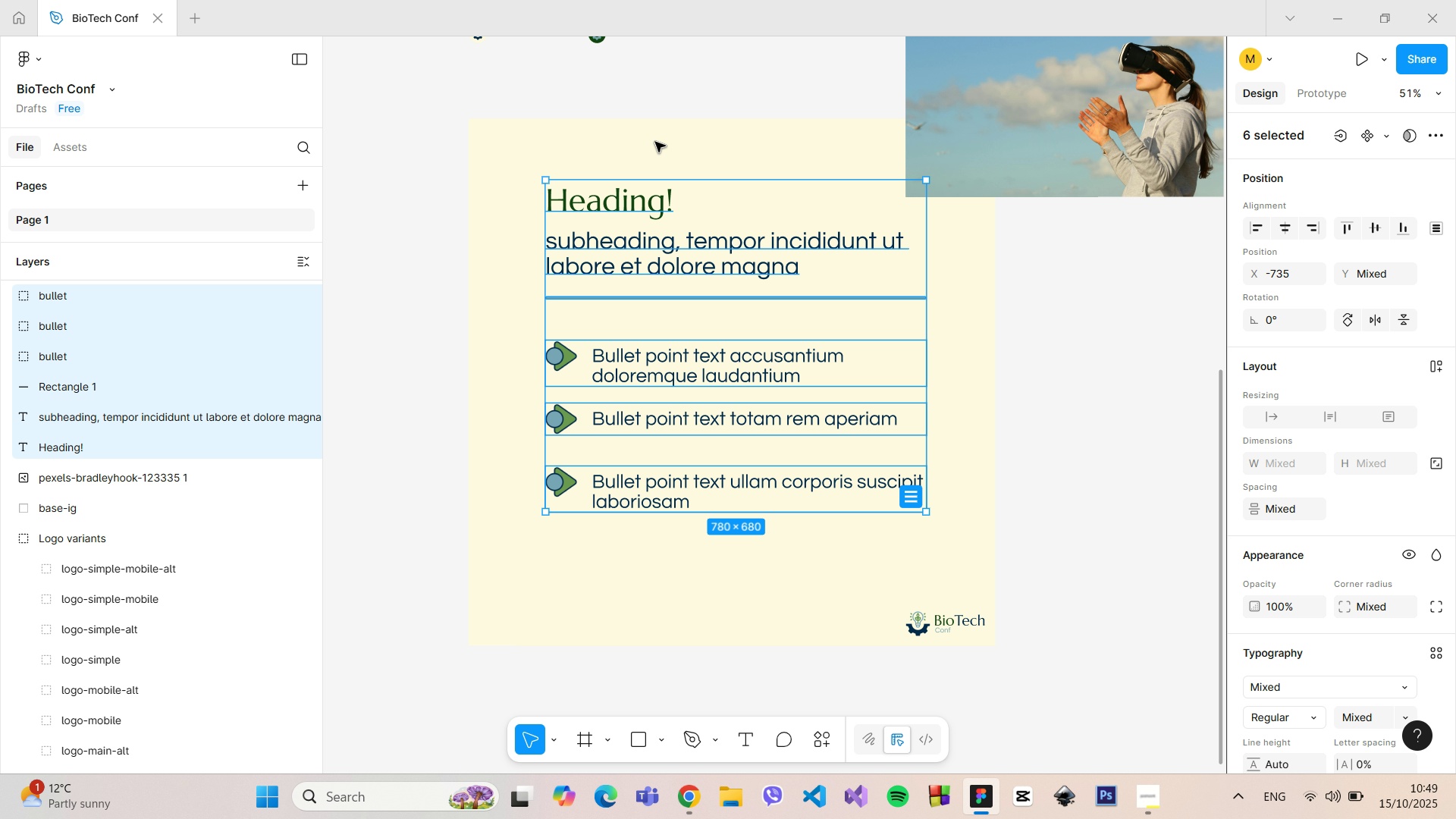 
hold_key(key=AltLeft, duration=0.62)
 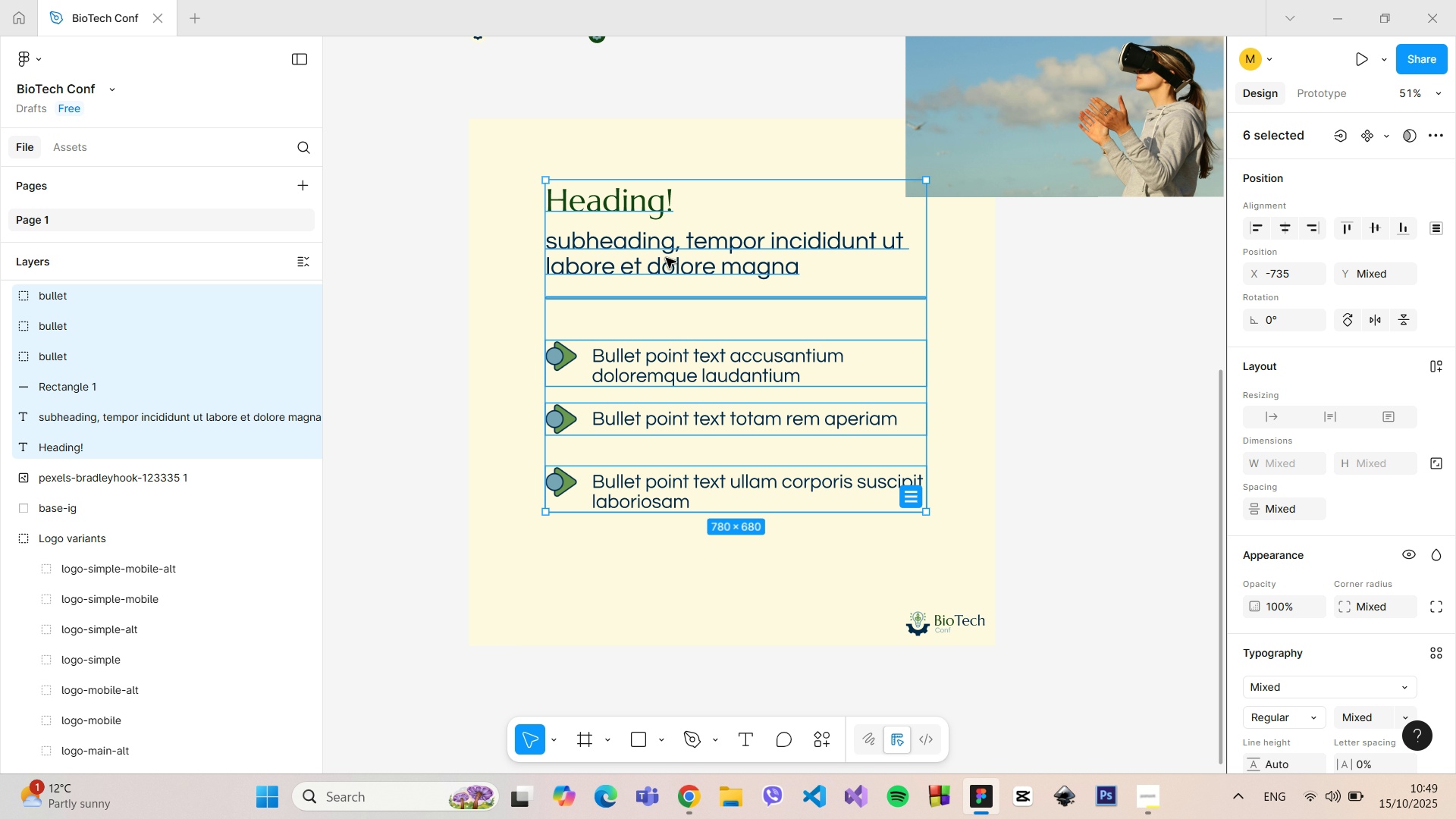 
left_click_drag(start_coordinate=[676, 219], to_coordinate=[676, 227])
 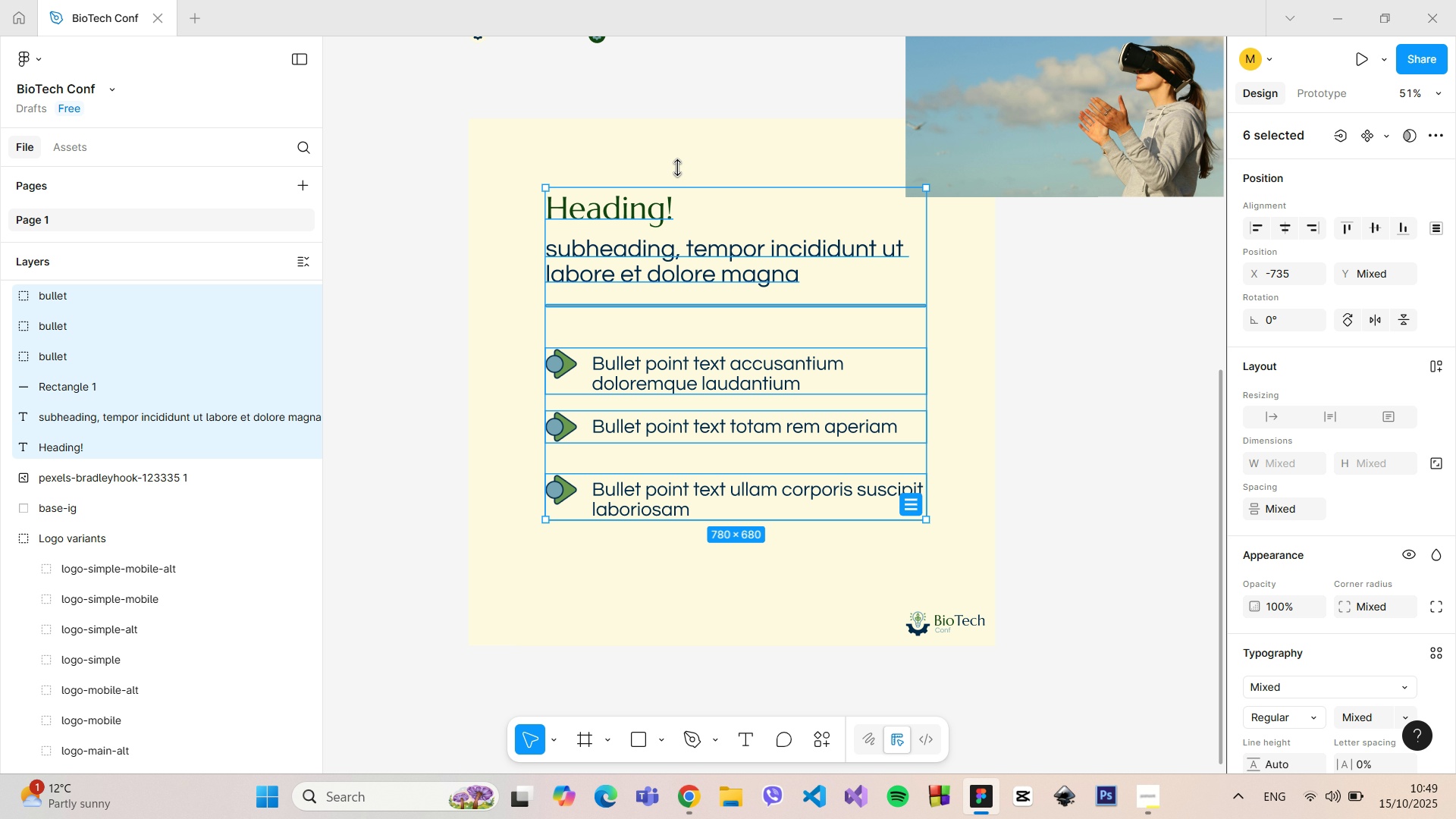 
hold_key(key=AltLeft, duration=0.72)
 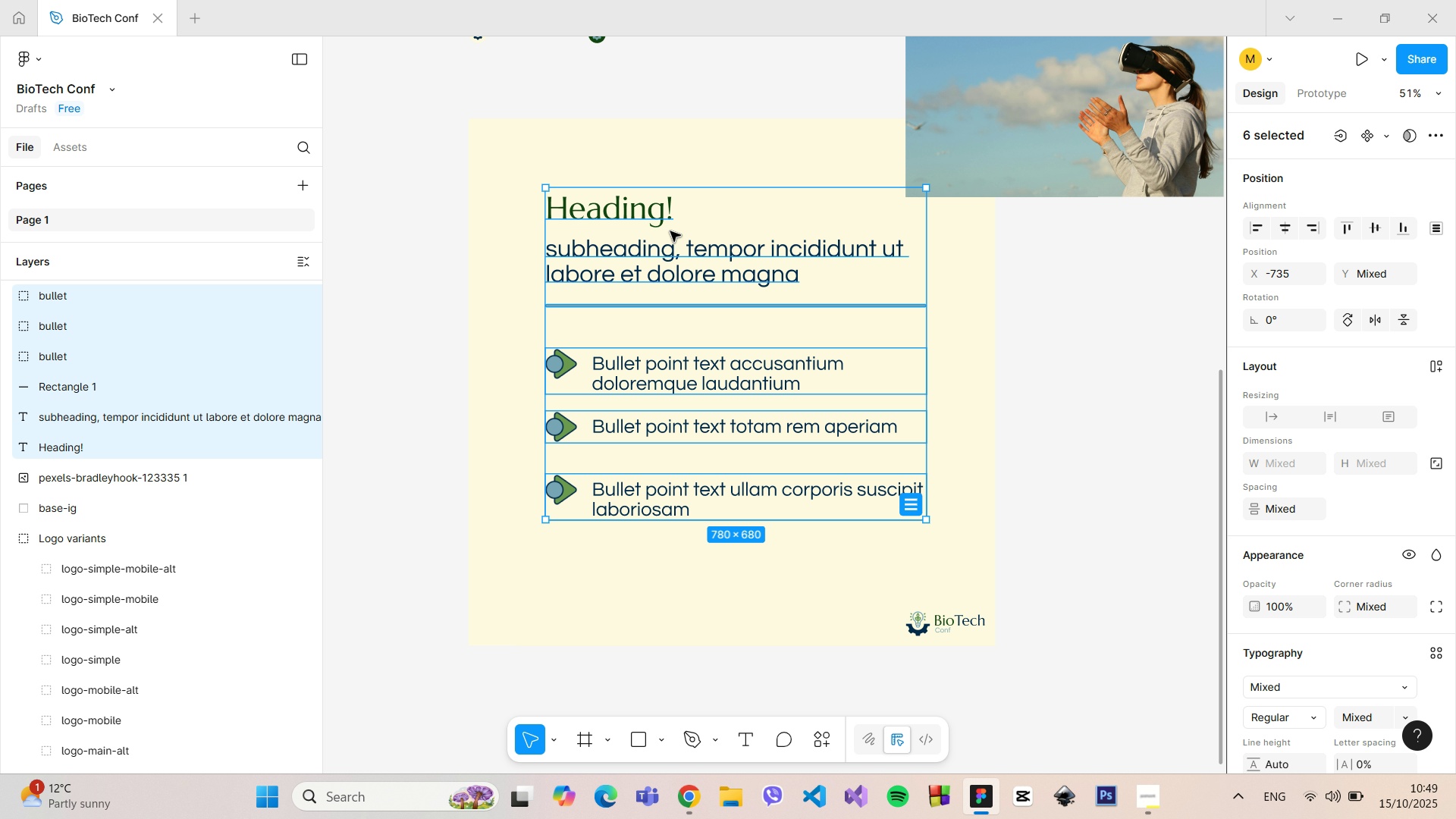 
left_click_drag(start_coordinate=[670, 233], to_coordinate=[670, 240])
 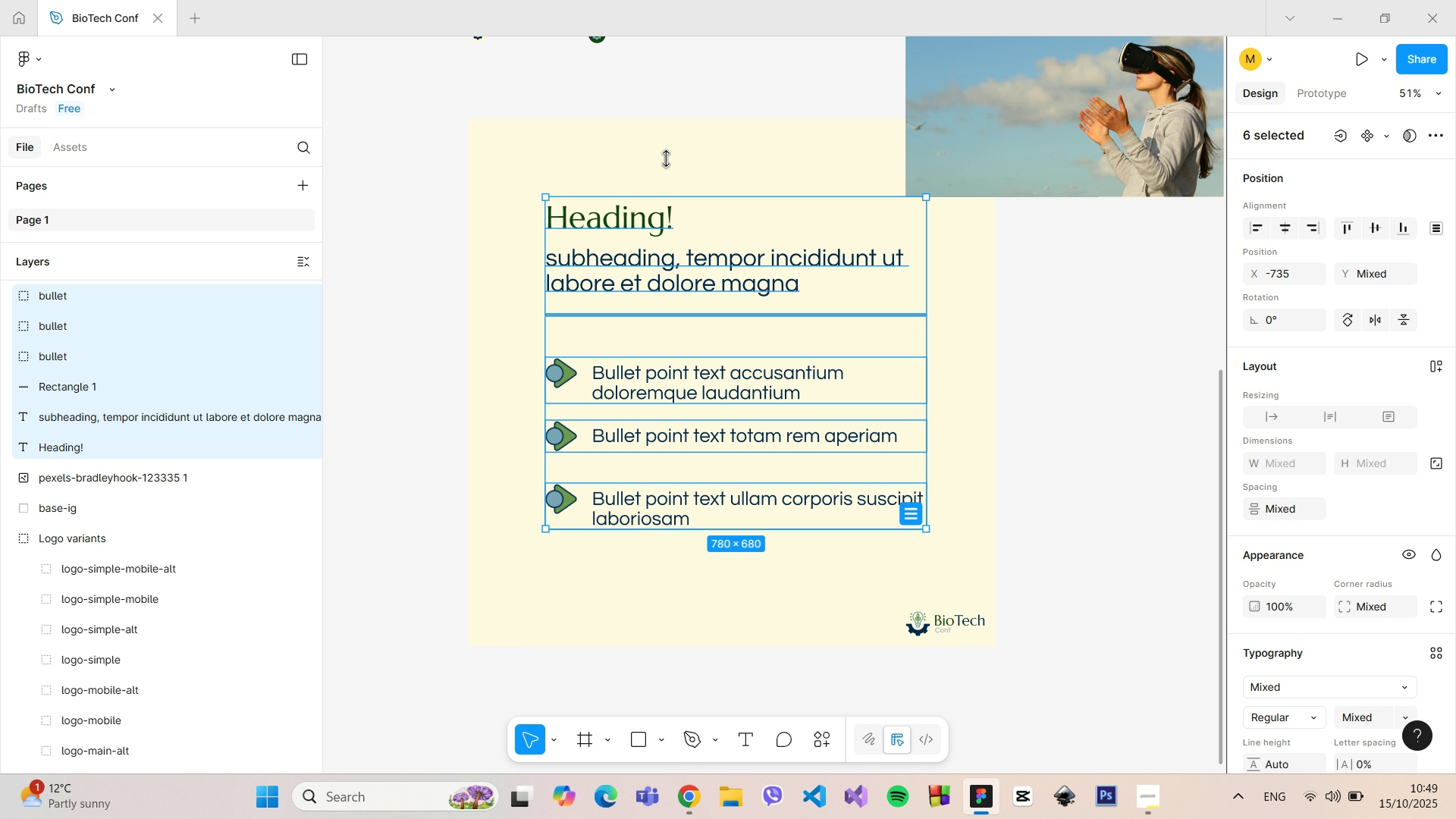 
hold_key(key=AltLeft, duration=0.86)
 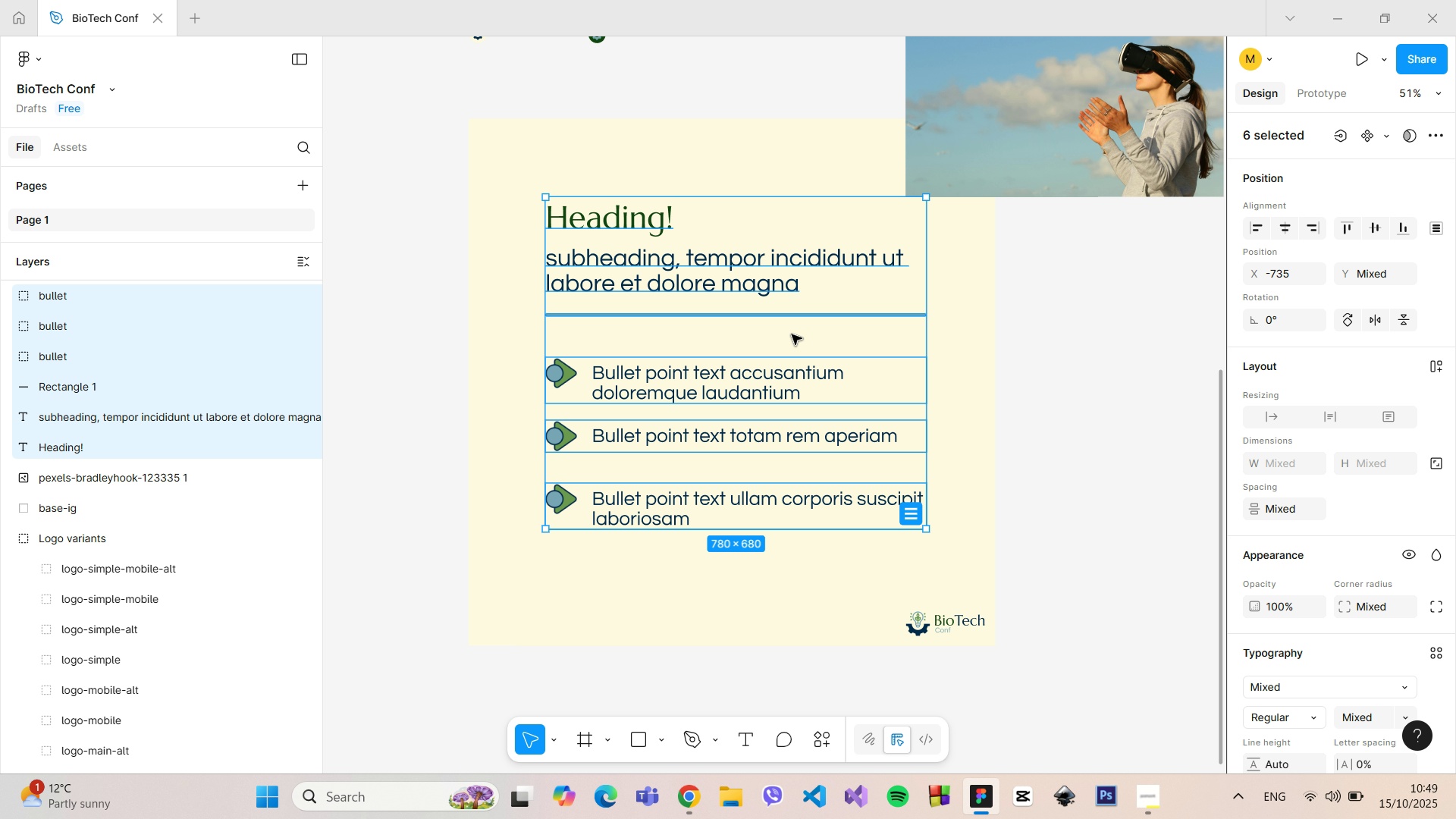 
hold_key(key=AltLeft, duration=1.51)
 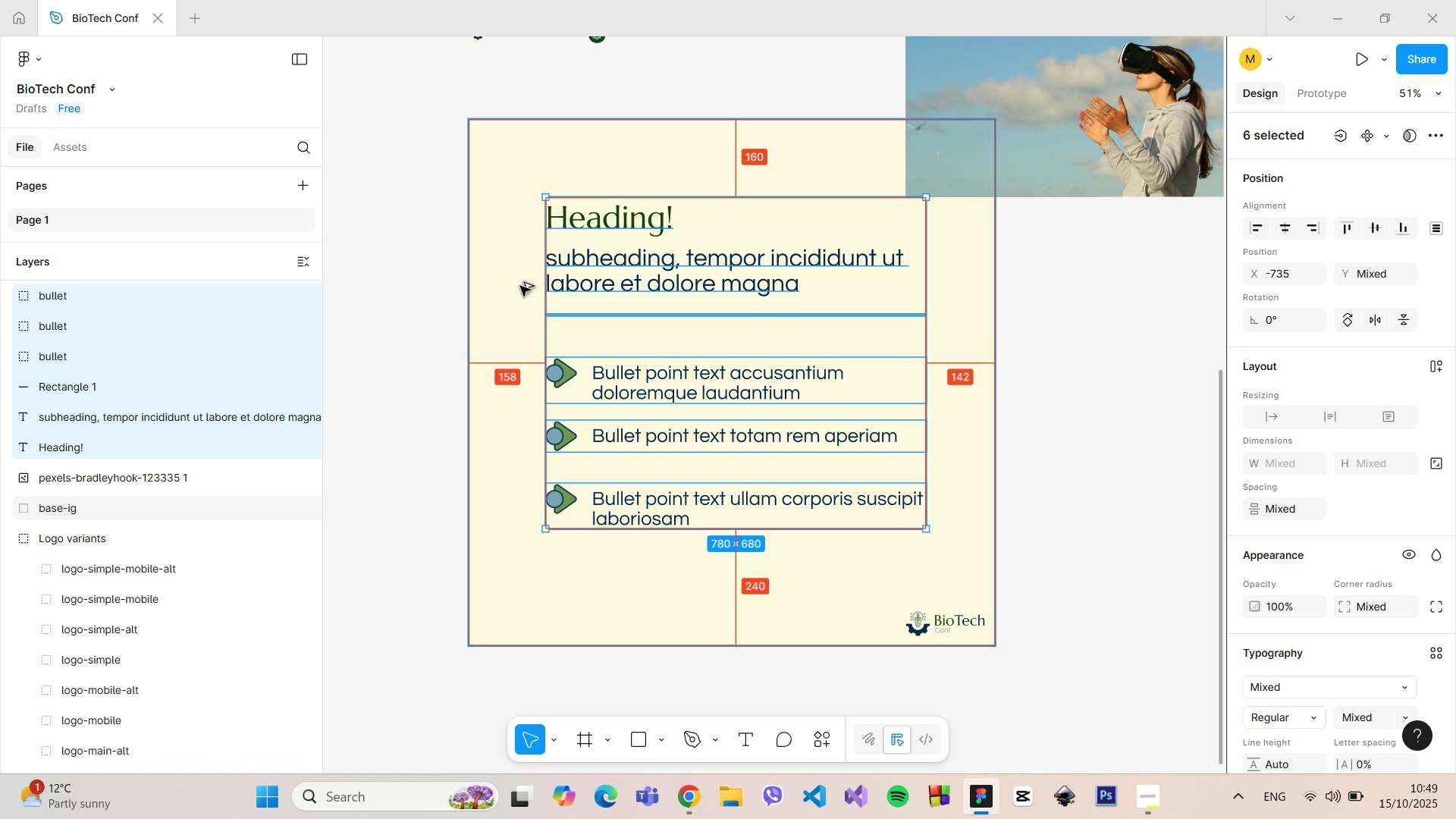 
hold_key(key=AltLeft, duration=1.5)
 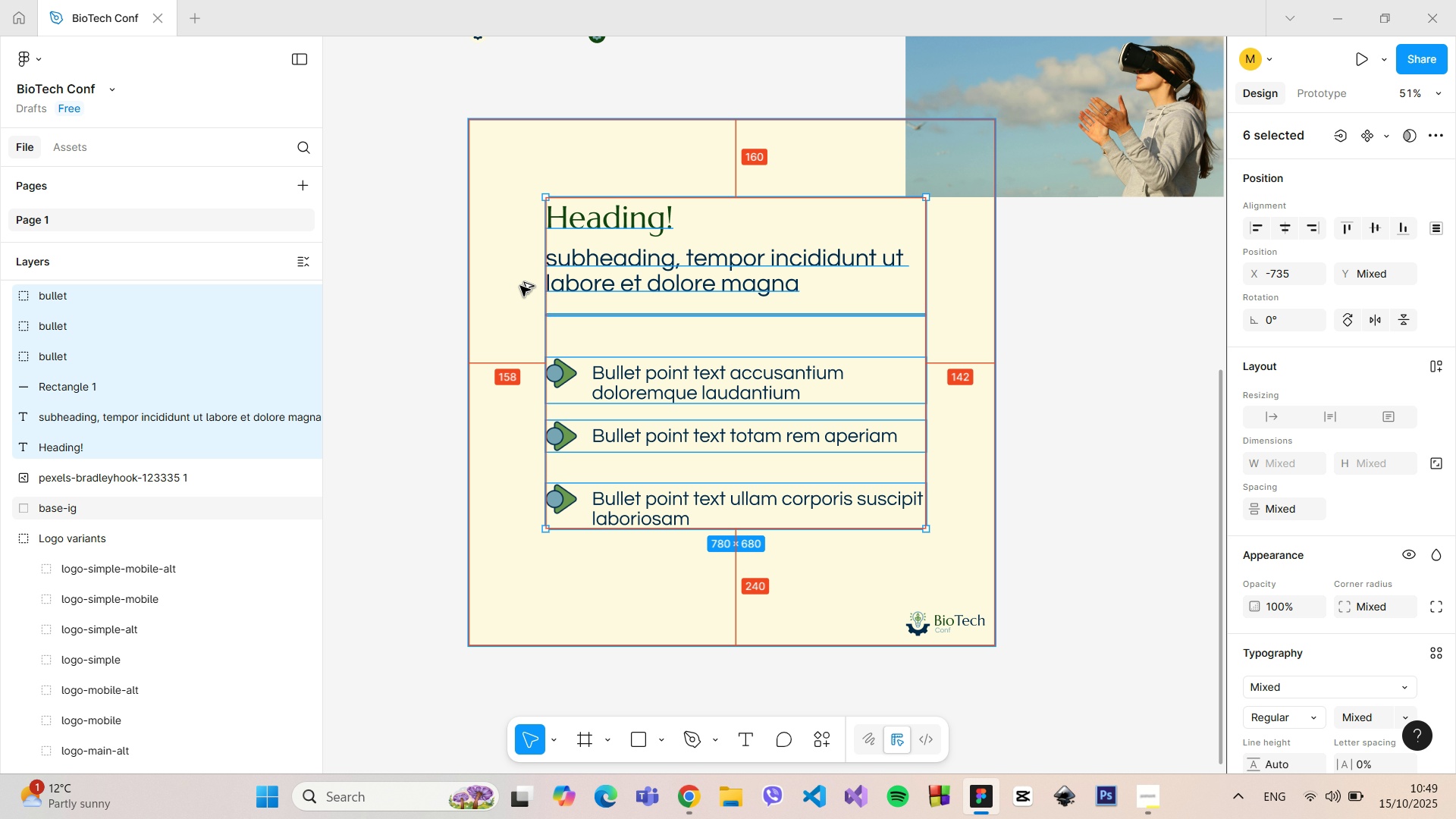 
hold_key(key=AltLeft, duration=1.39)
 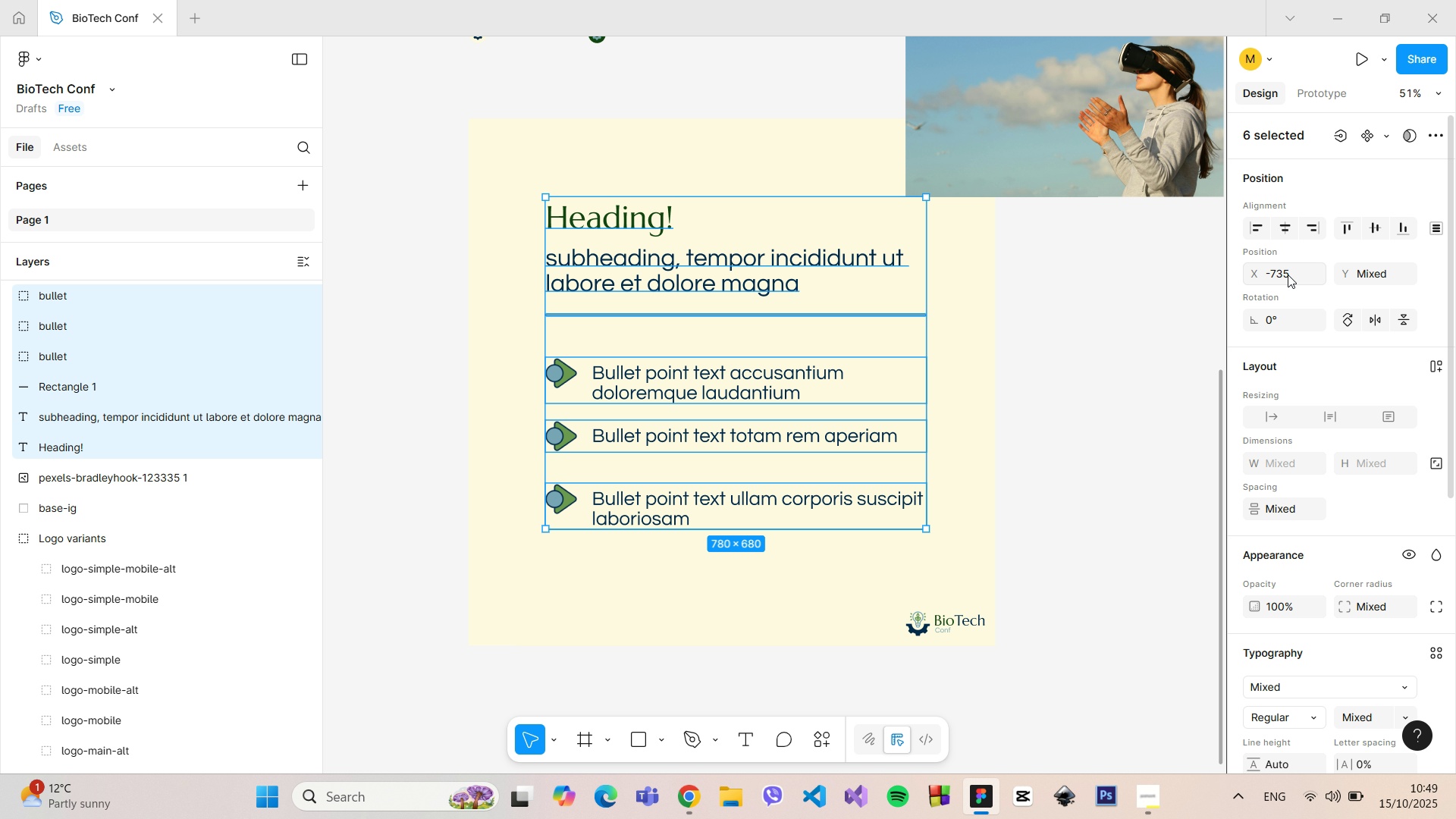 
left_click_drag(start_coordinate=[1291, 275], to_coordinate=[1283, 278])
 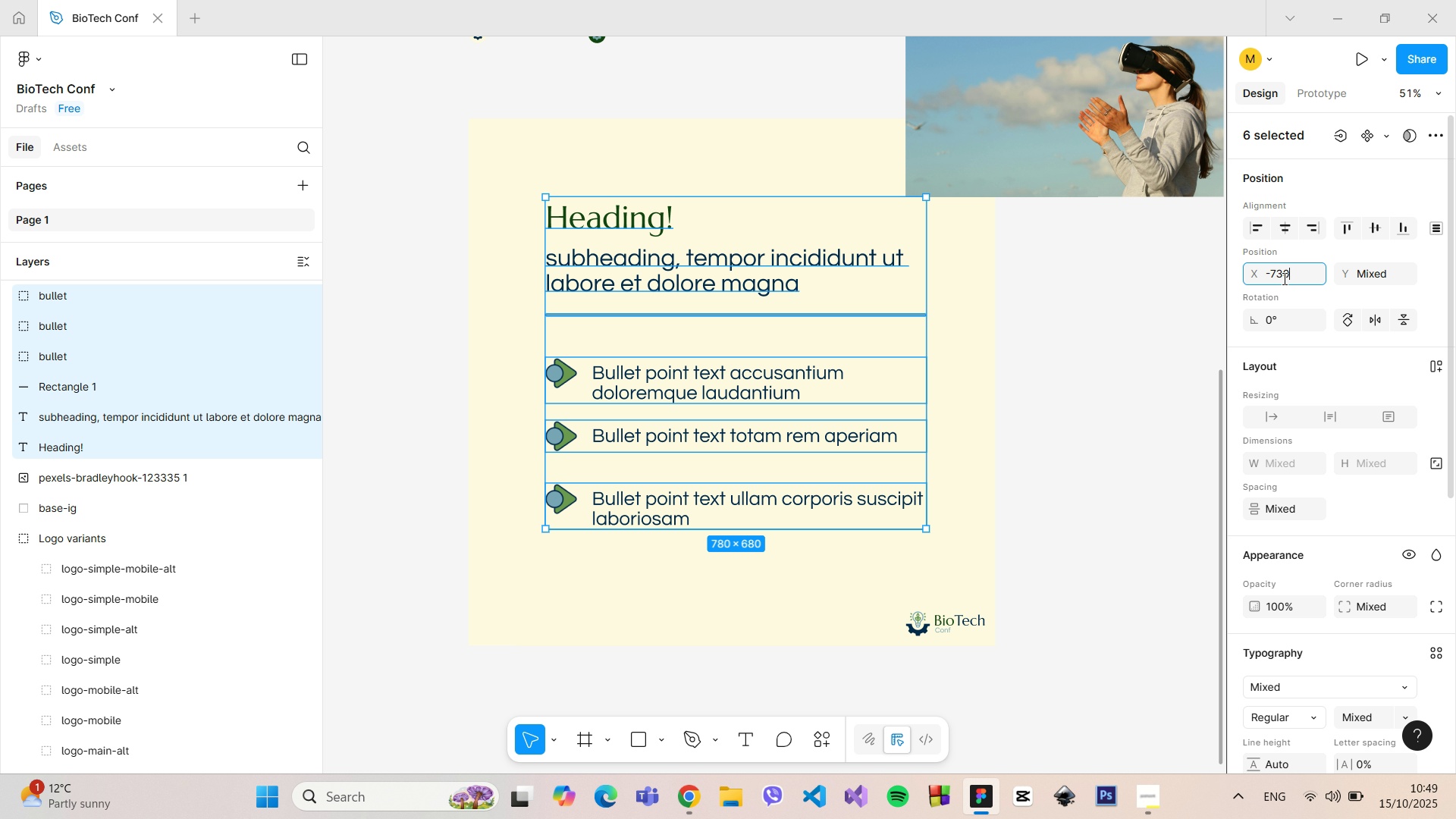 
key(0)
 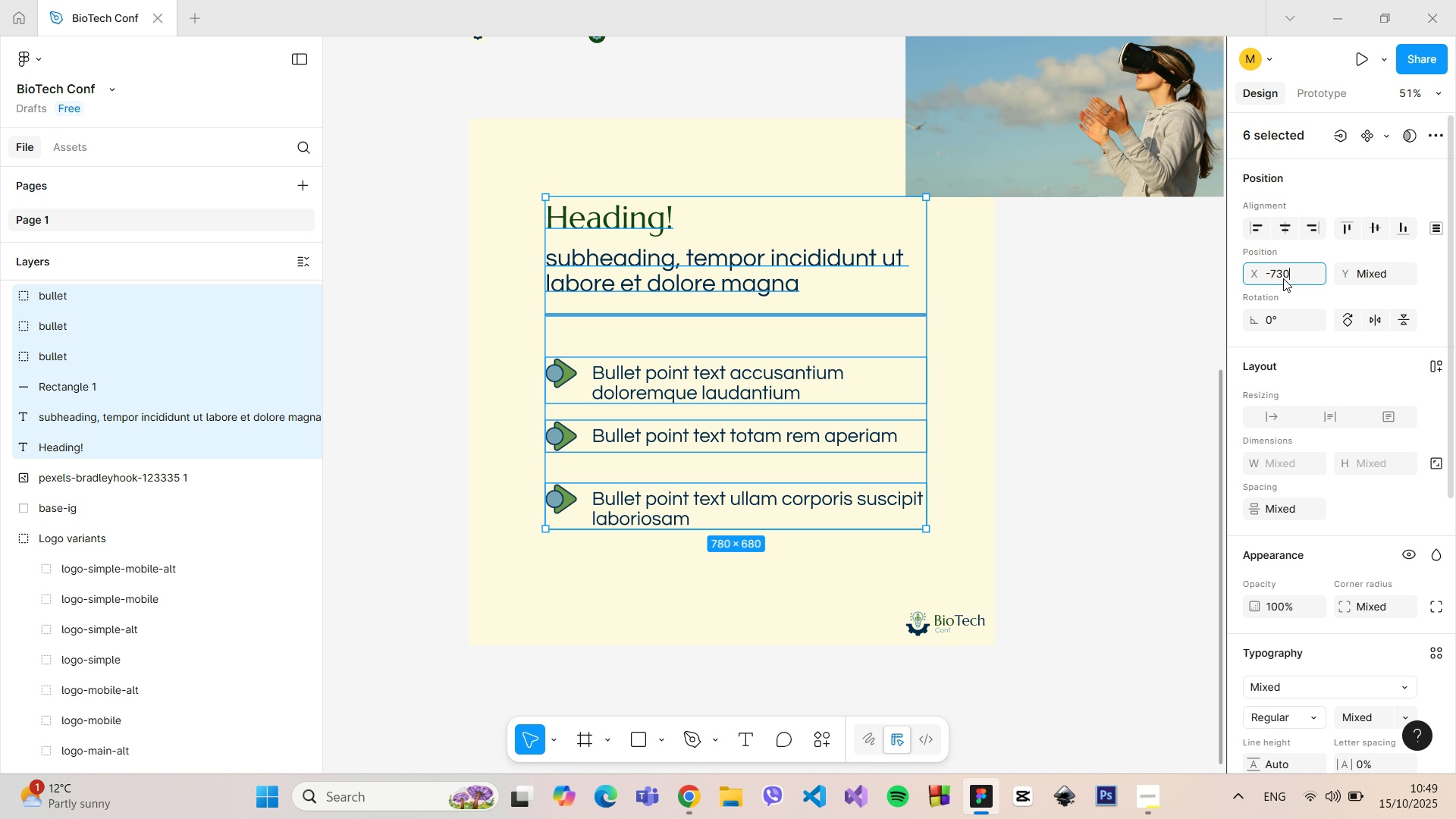 
key(Enter)
 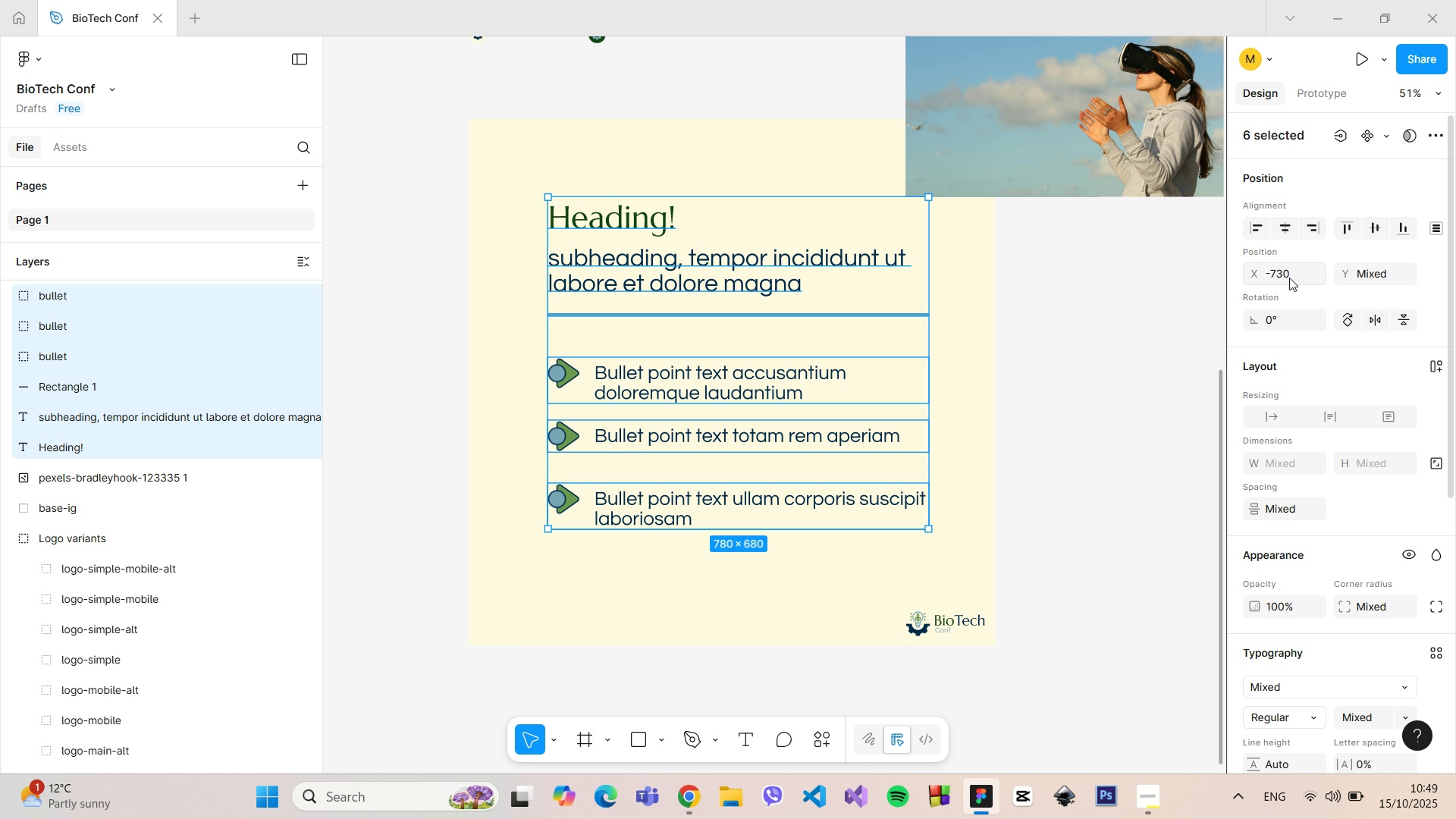 
left_click_drag(start_coordinate=[1293, 276], to_coordinate=[1279, 275])
 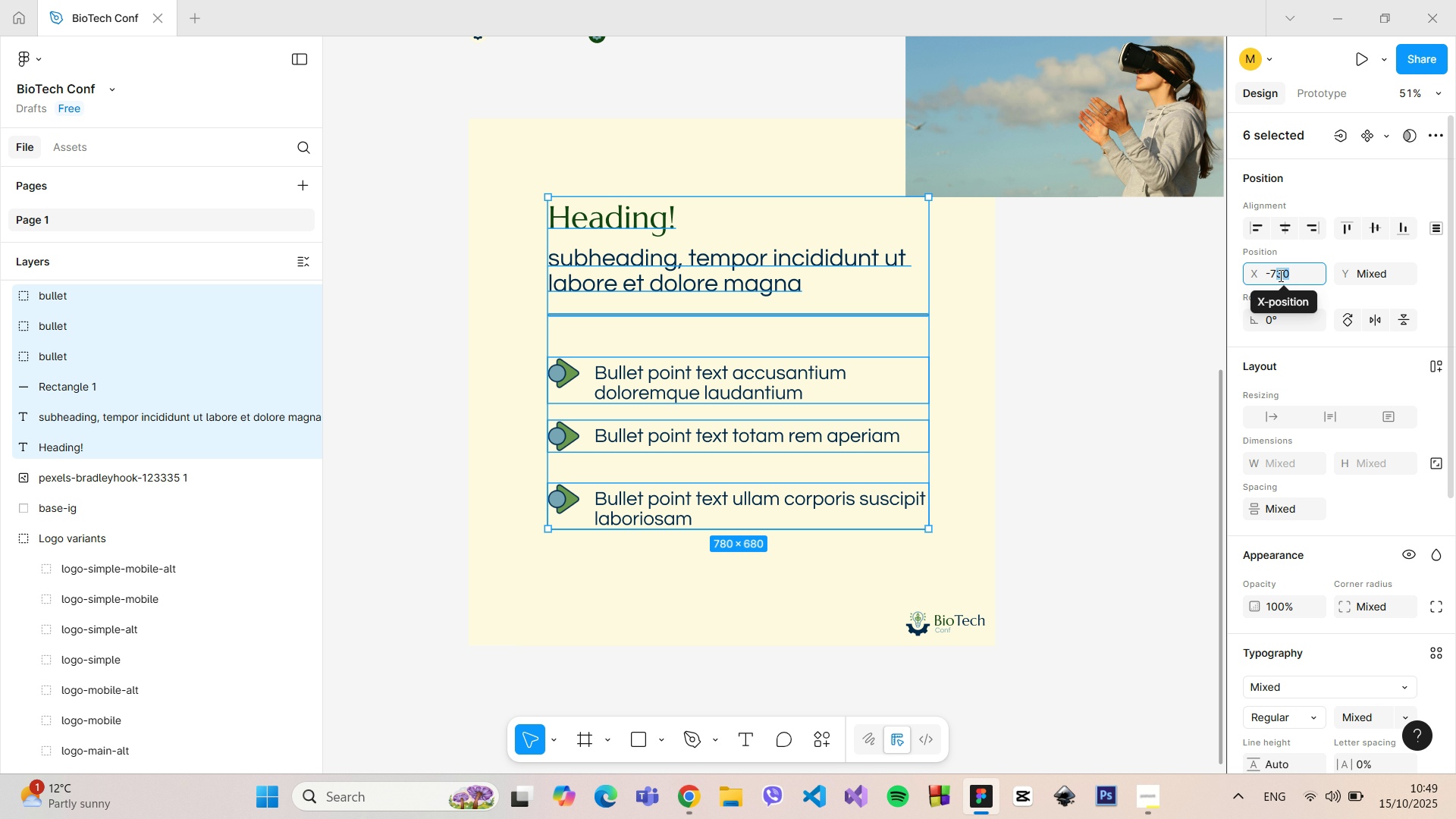 
type(20)
 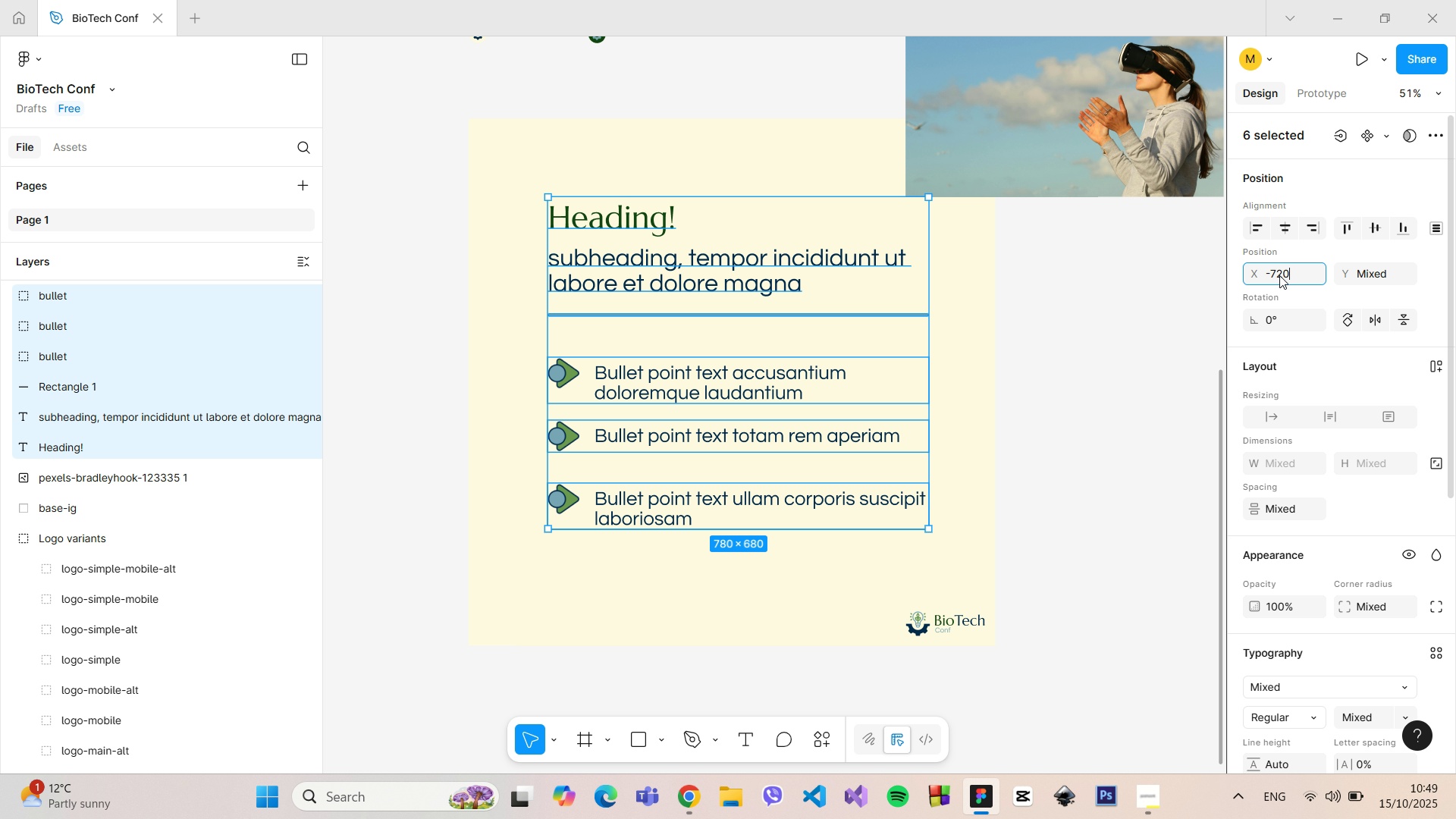 
key(Enter)
 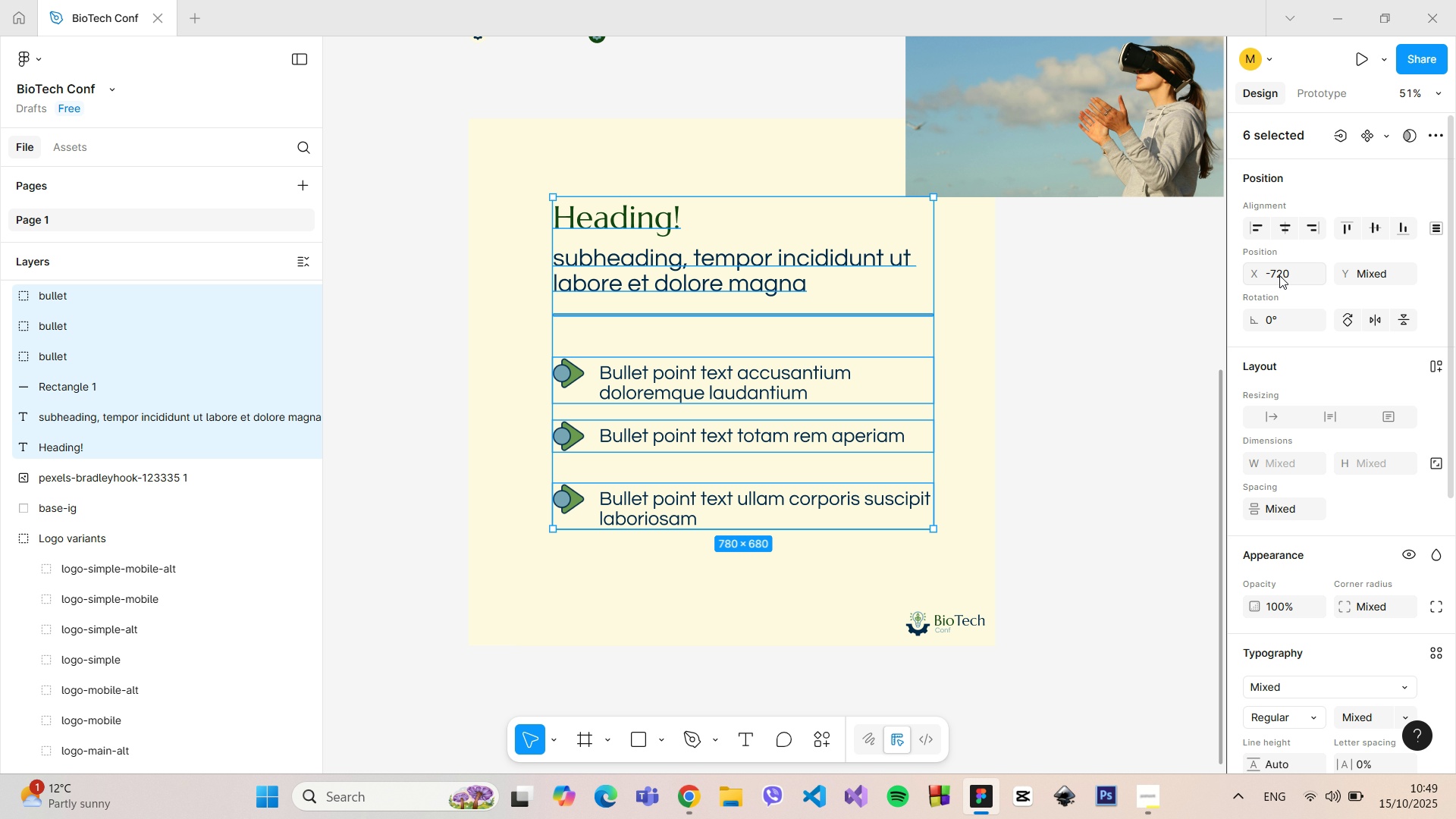 
left_click_drag(start_coordinate=[1279, 275], to_coordinate=[1290, 275])
 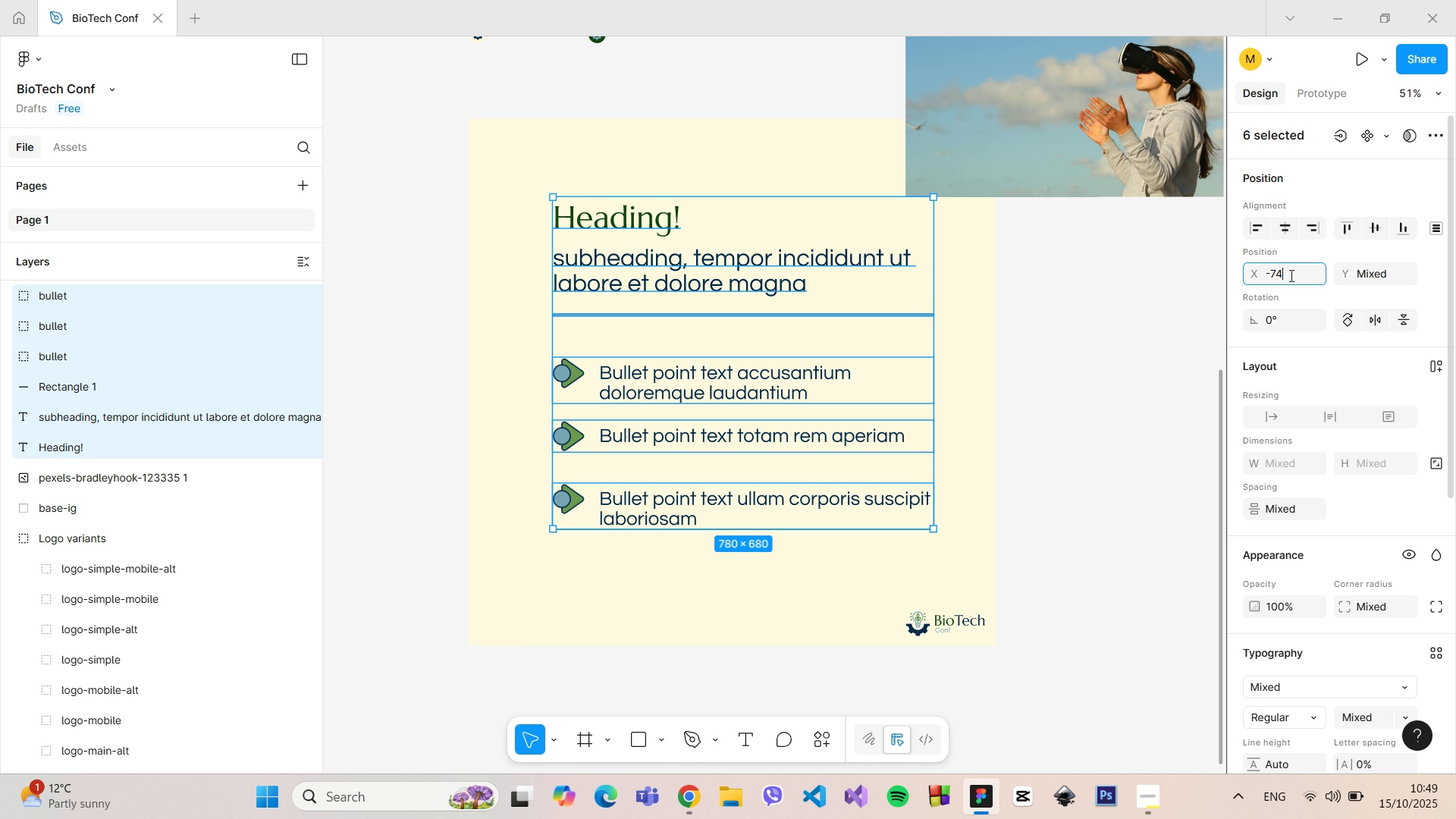 
type(40)
 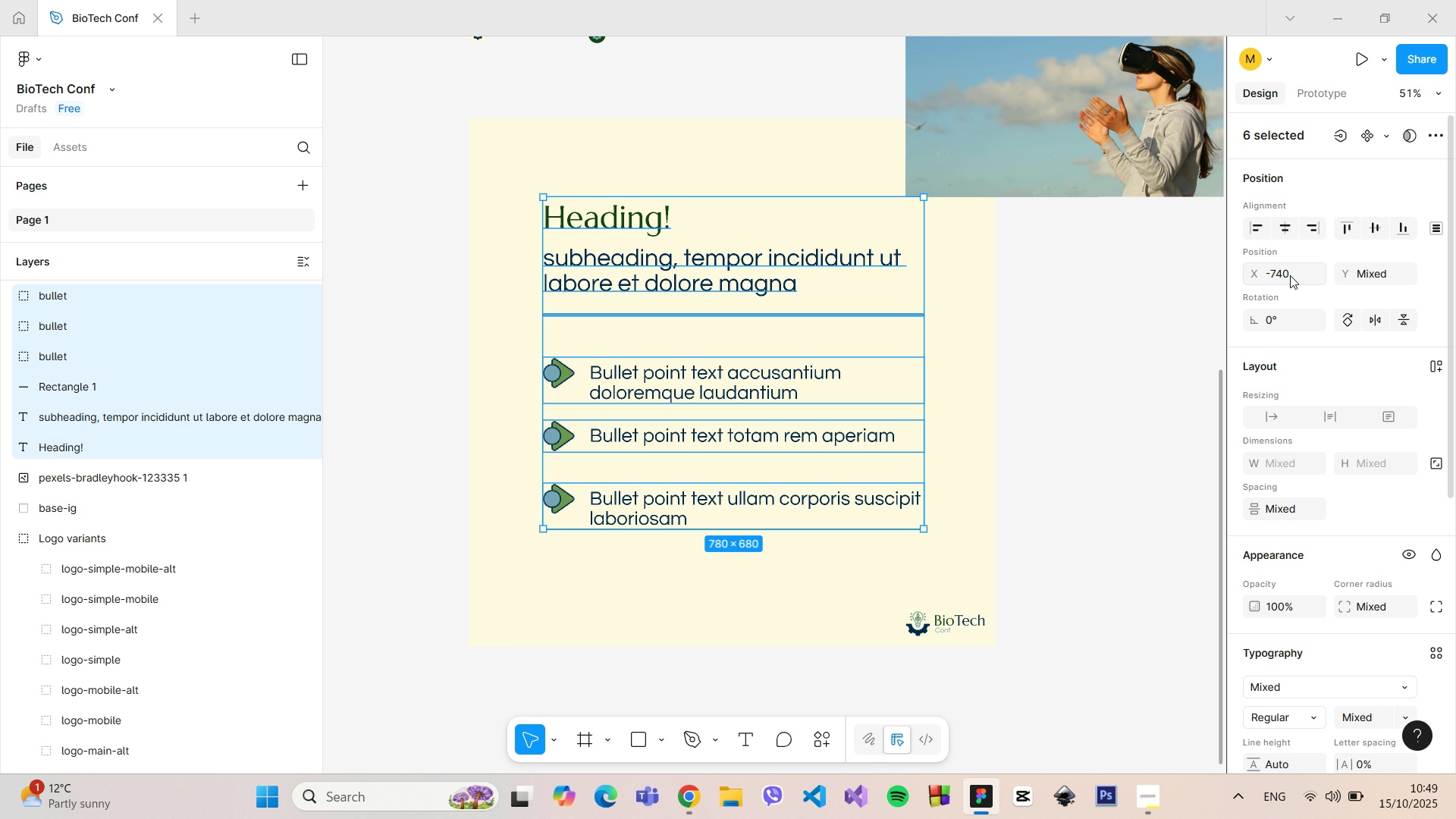 
key(Enter)
 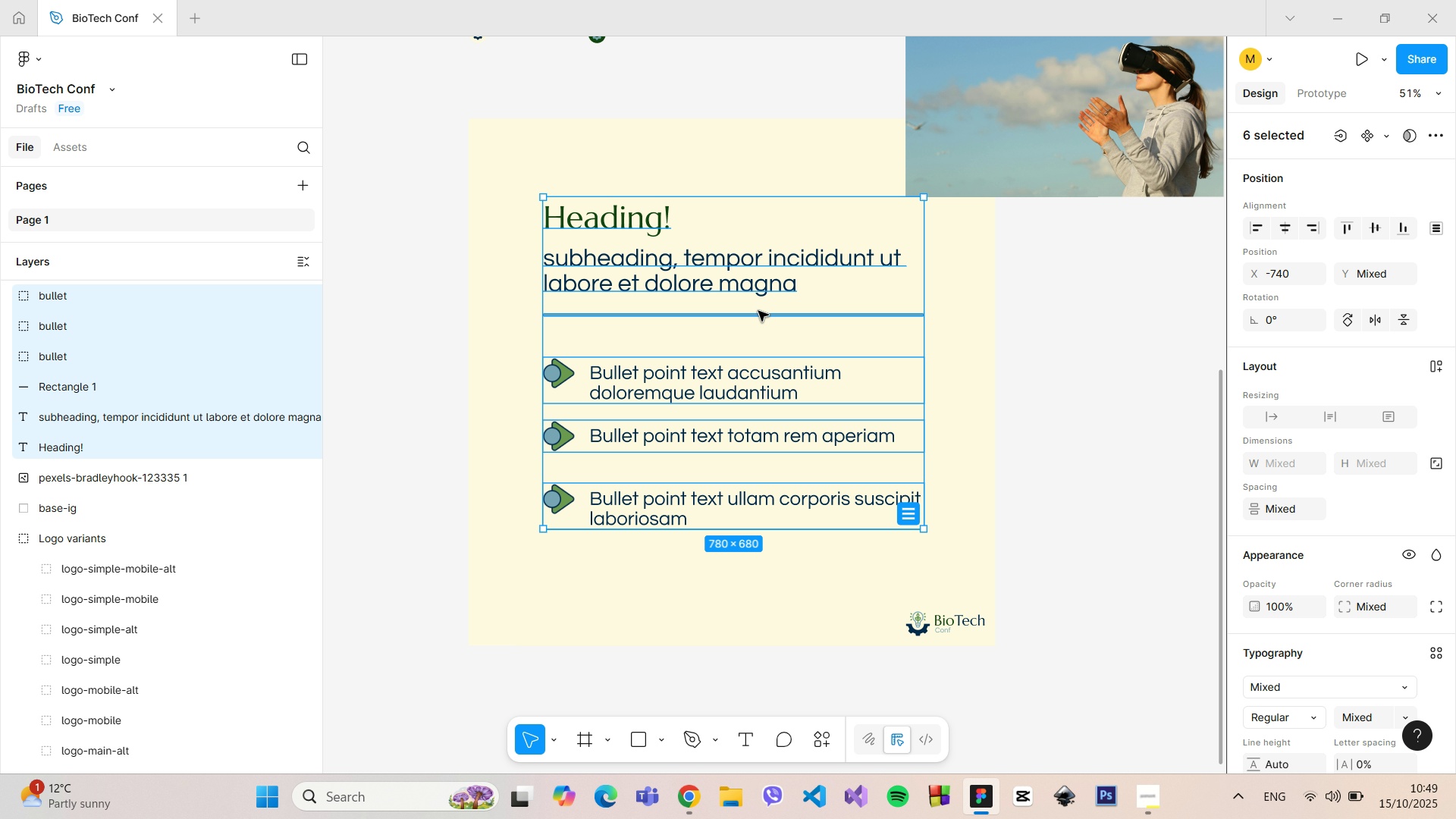 
hold_key(key=AltLeft, duration=1.03)
 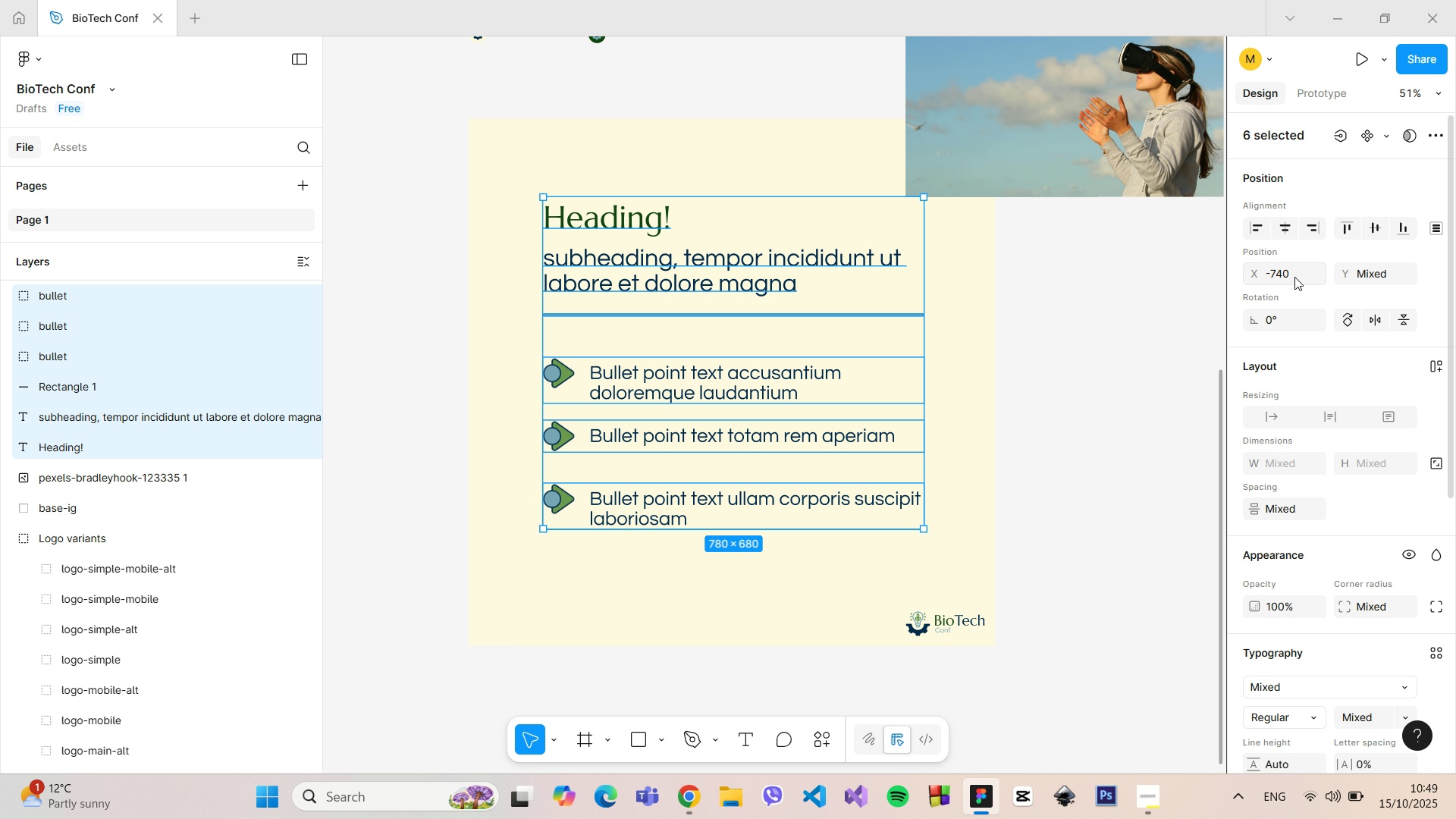 
left_click_drag(start_coordinate=[1293, 275], to_coordinate=[1285, 275])
 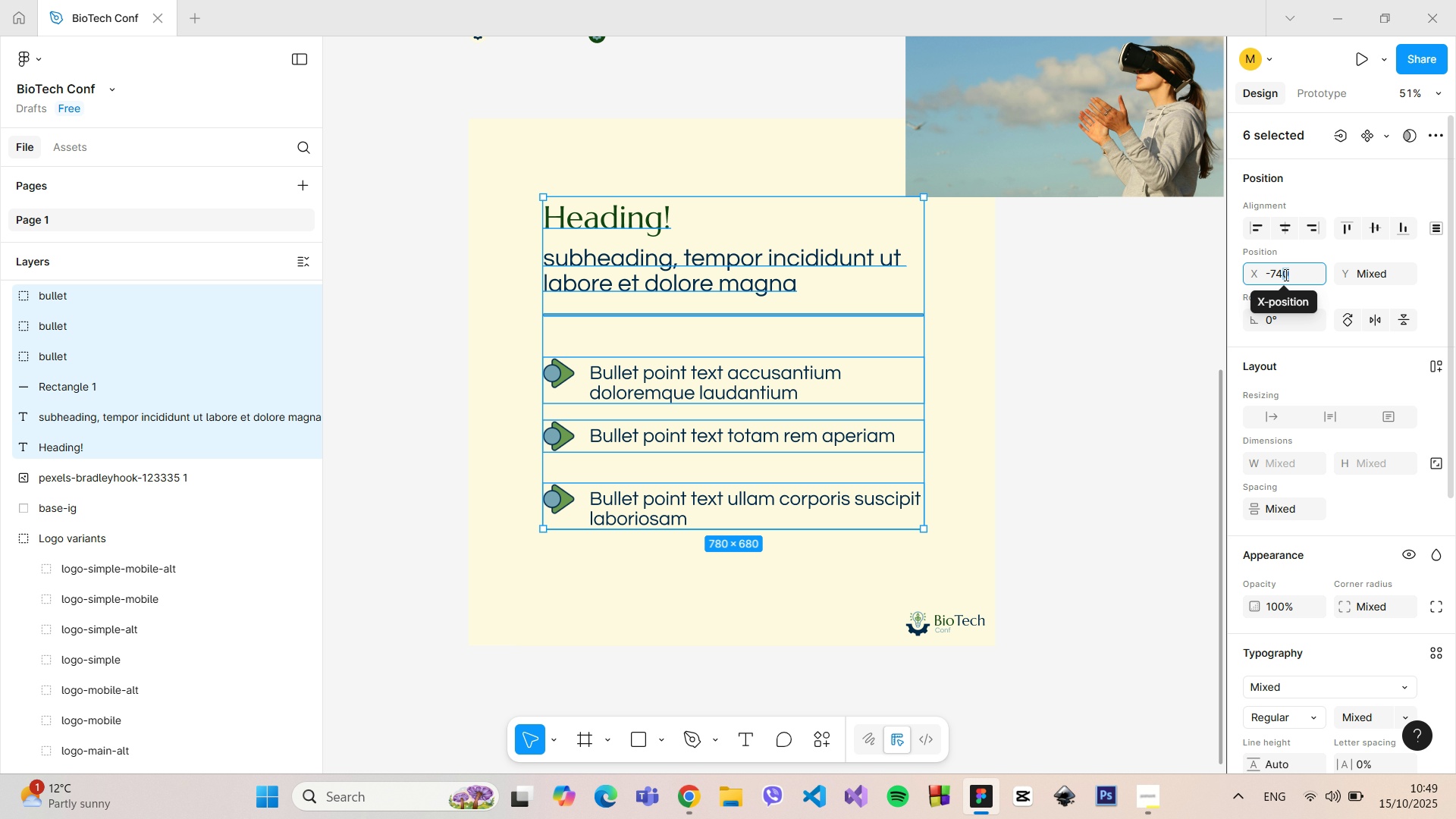 
key(3)
 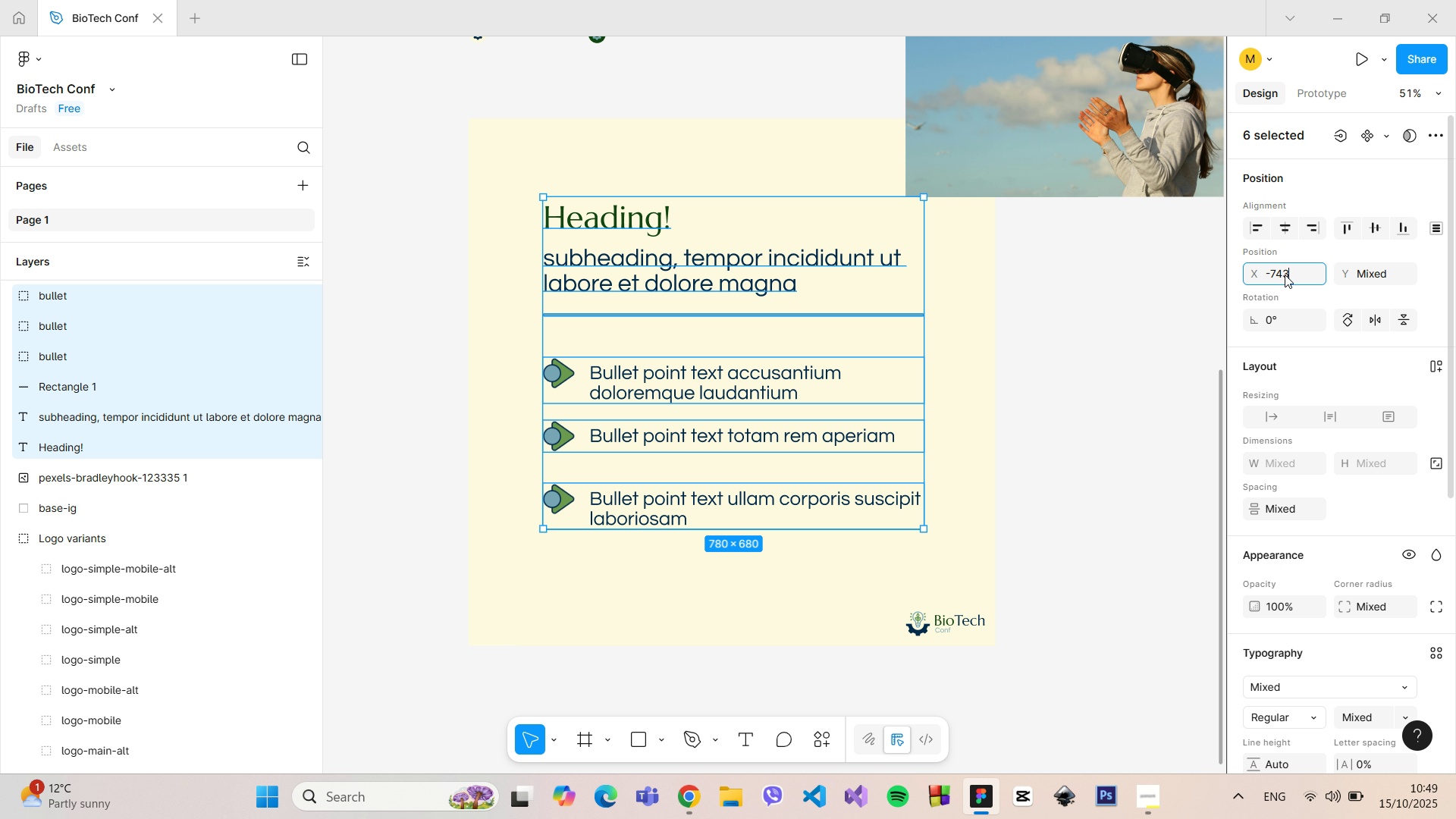 
key(Enter)
 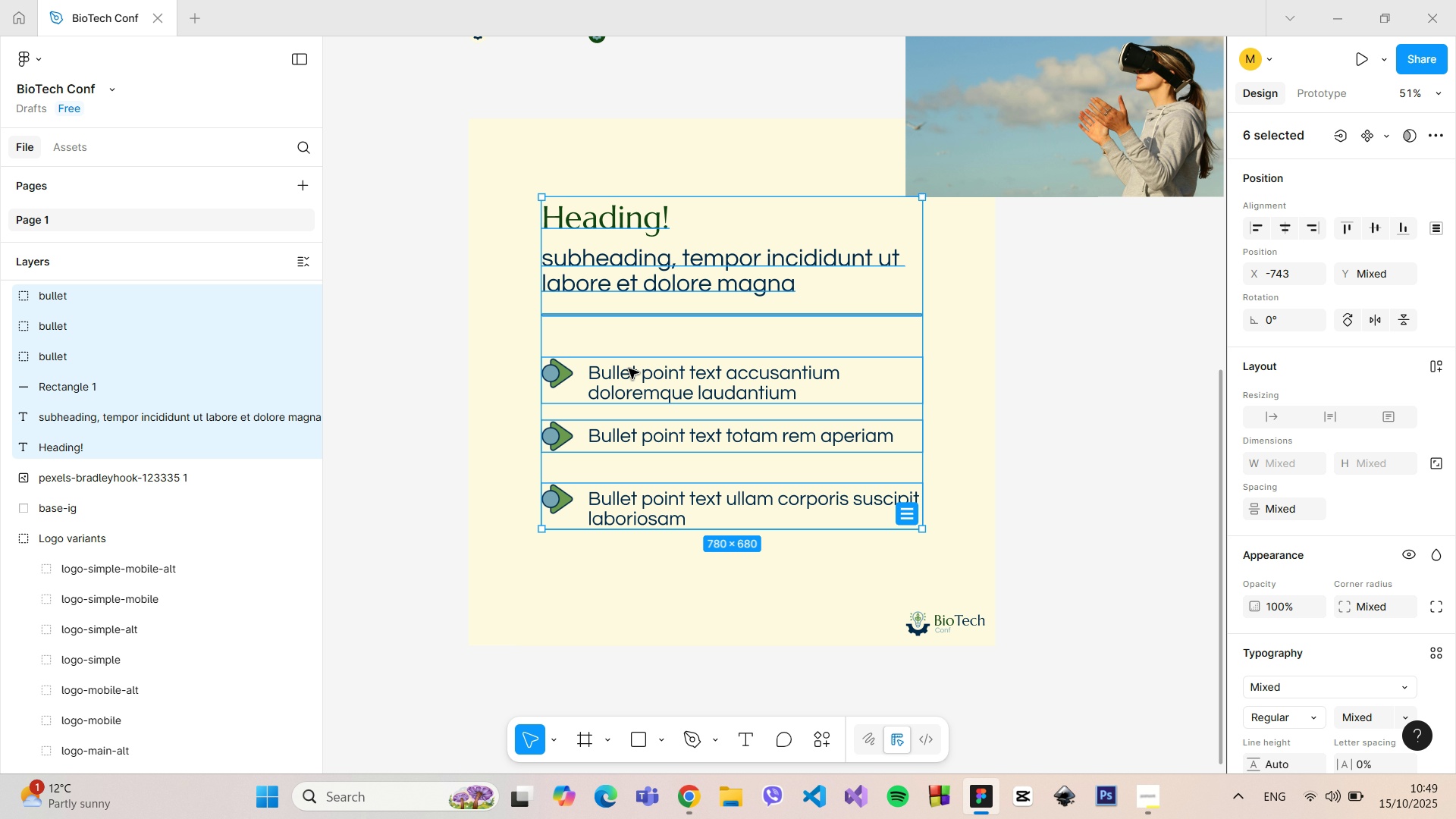 
hold_key(key=AltLeft, duration=1.24)
 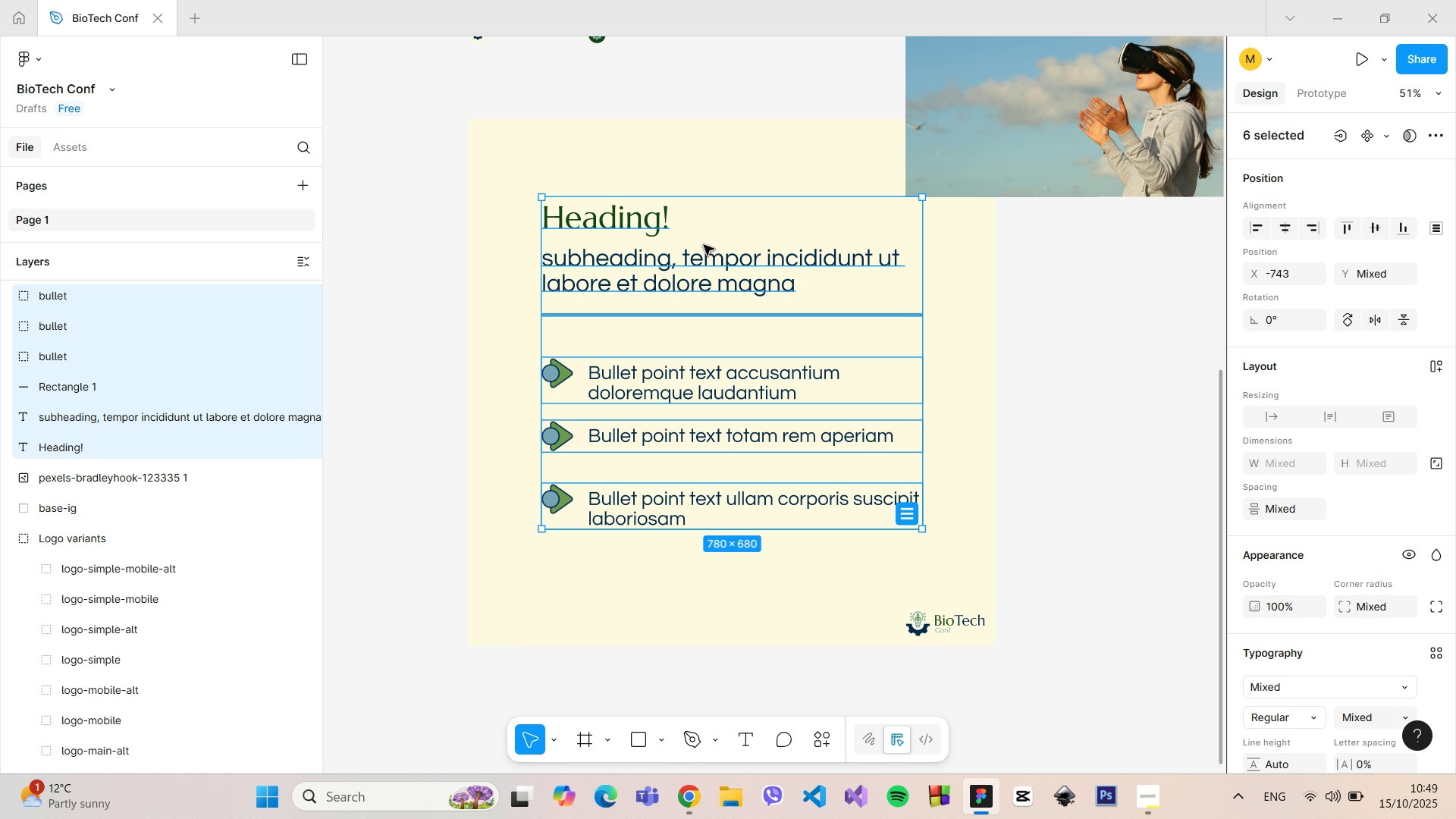 
hold_key(key=AltLeft, duration=1.51)
 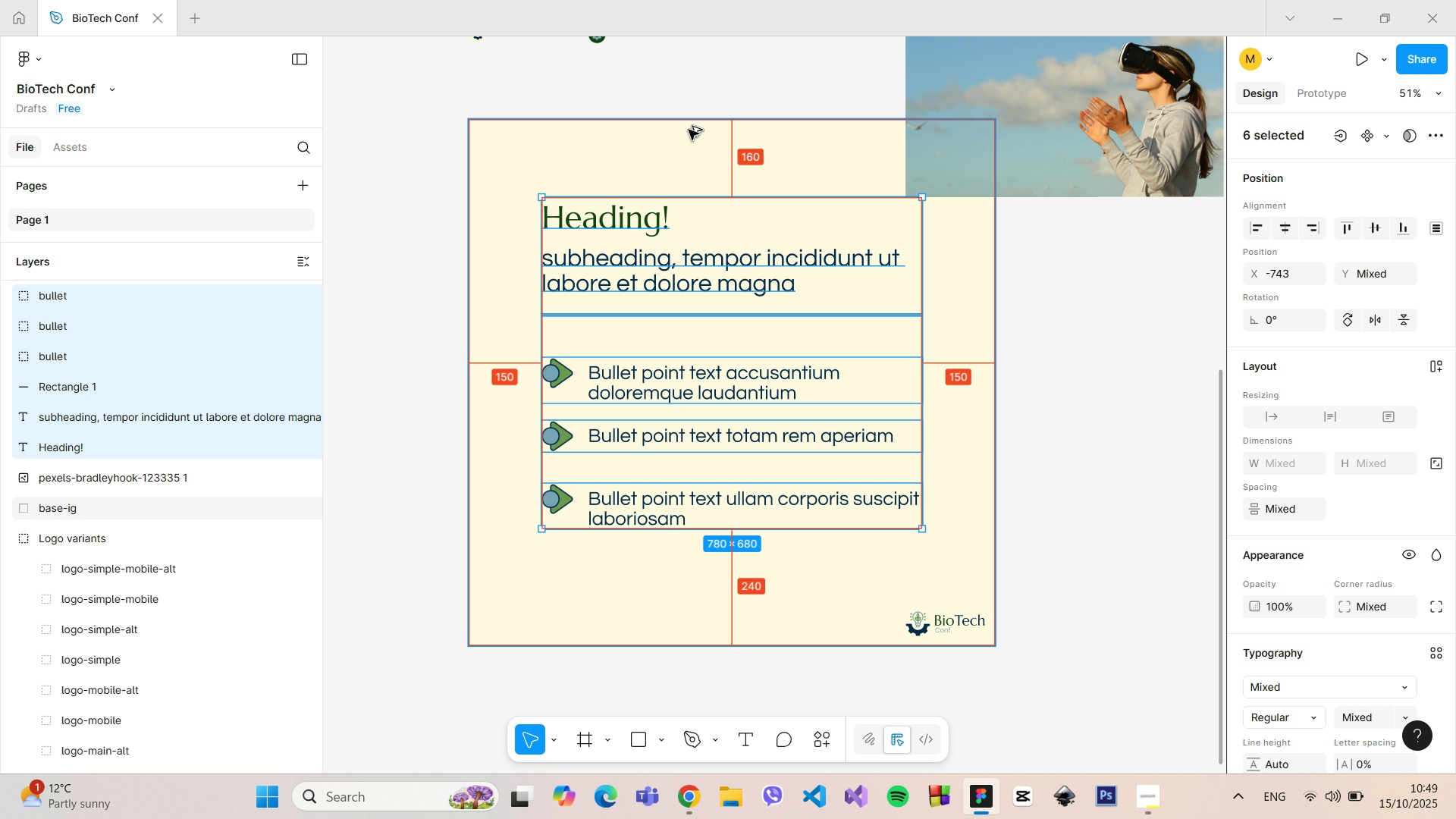 
hold_key(key=AltLeft, duration=1.51)
 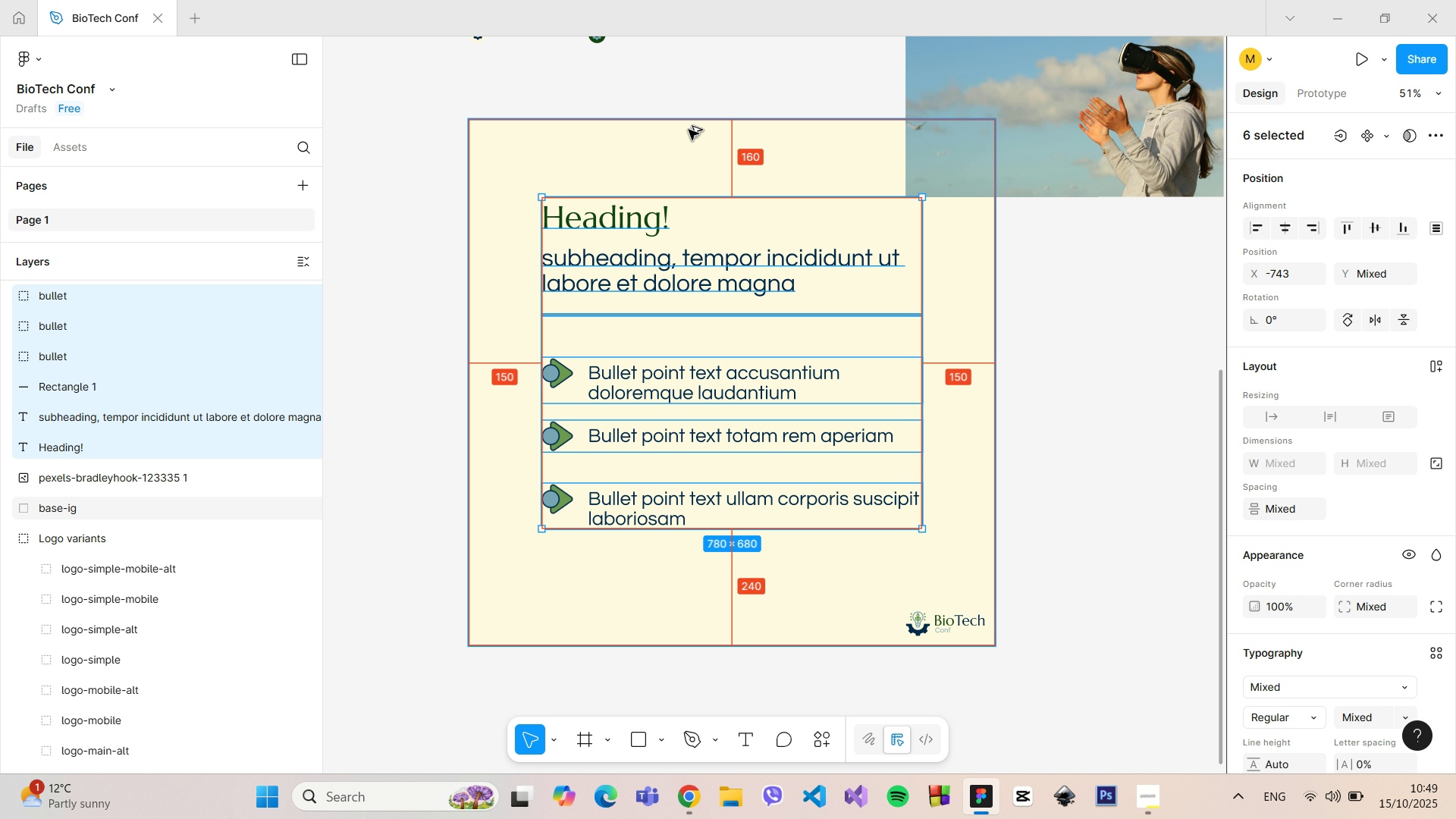 
key(Alt+AltLeft)
 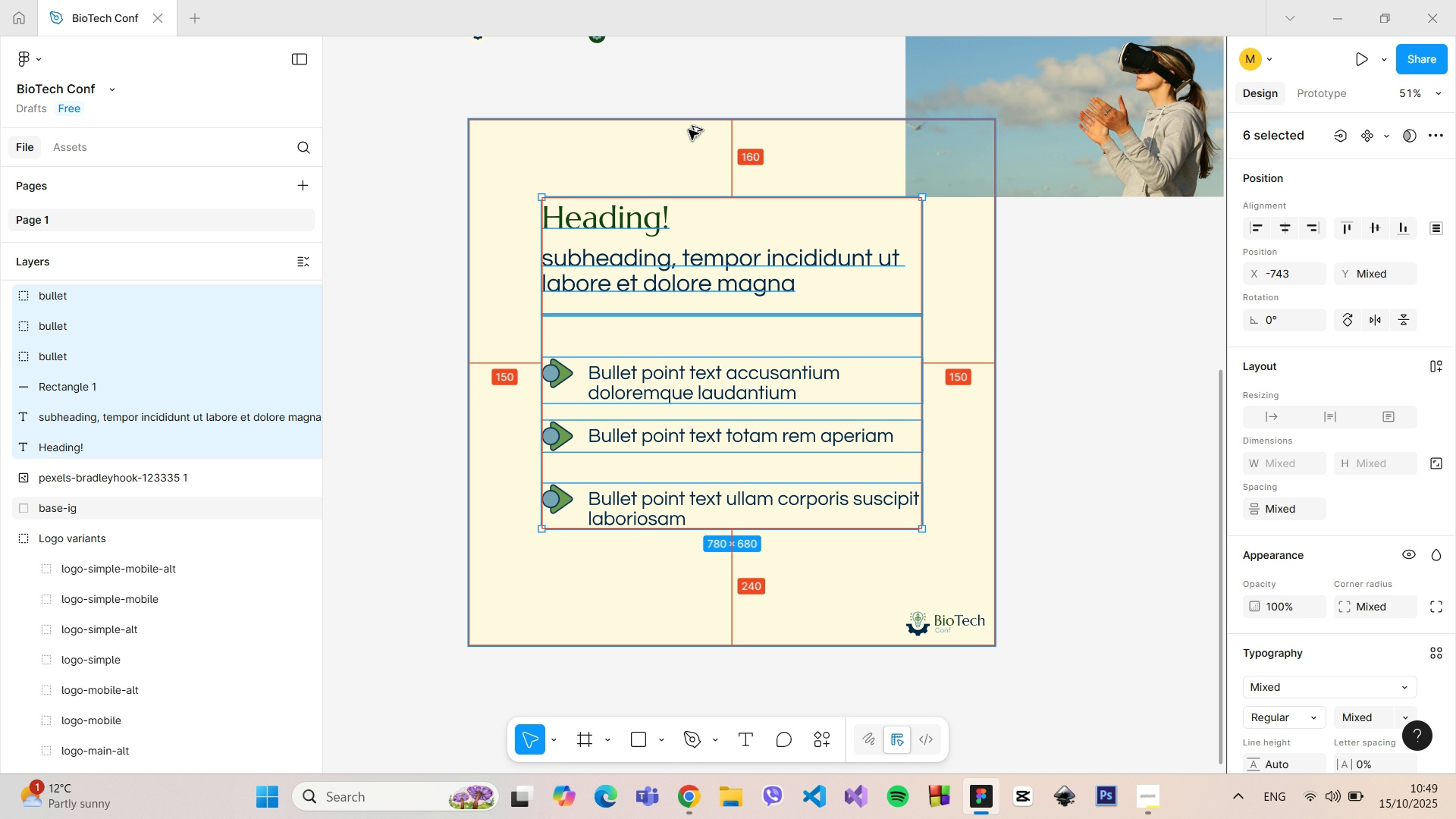 
key(Alt+AltLeft)
 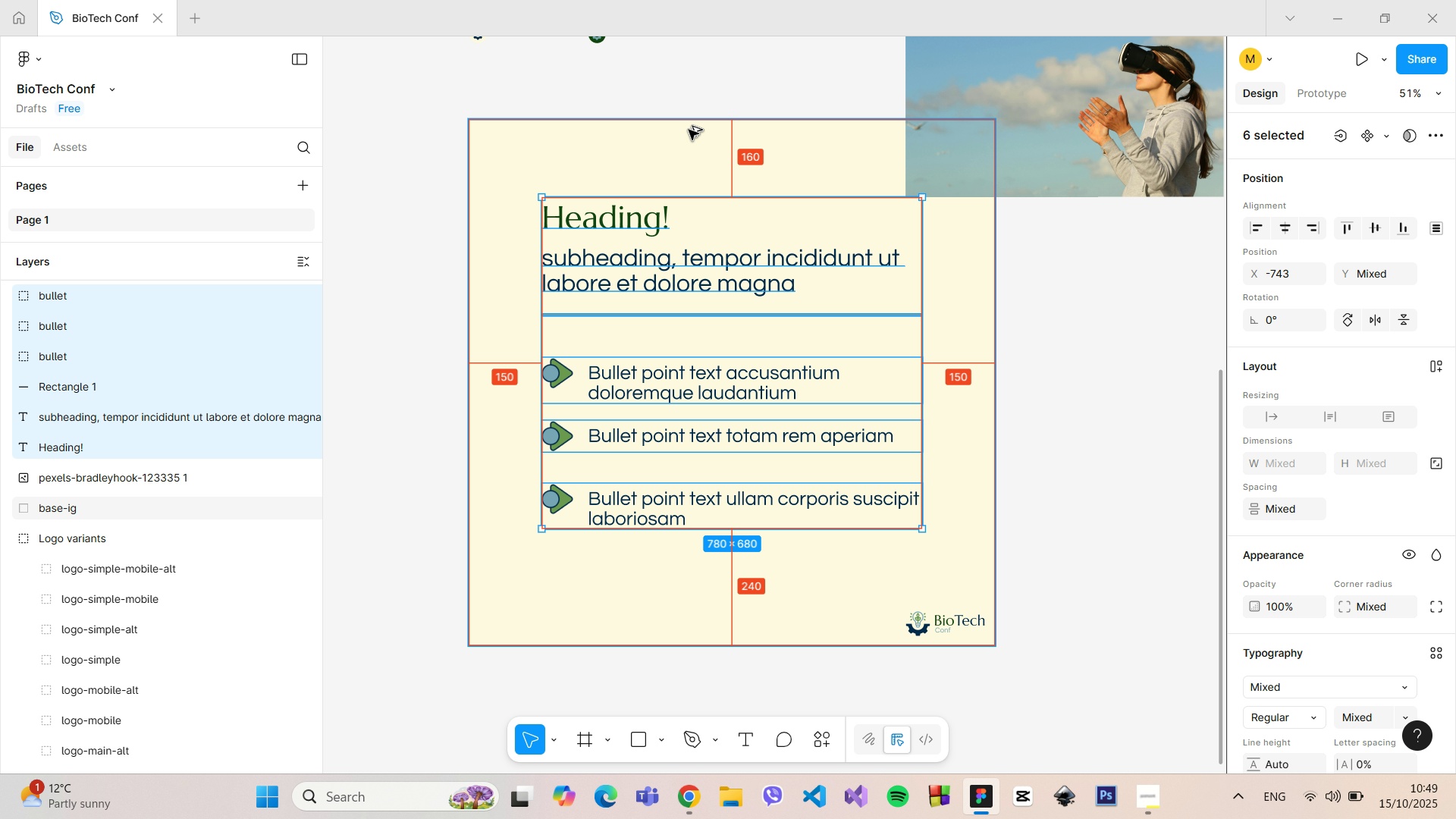 
key(Alt+AltLeft)
 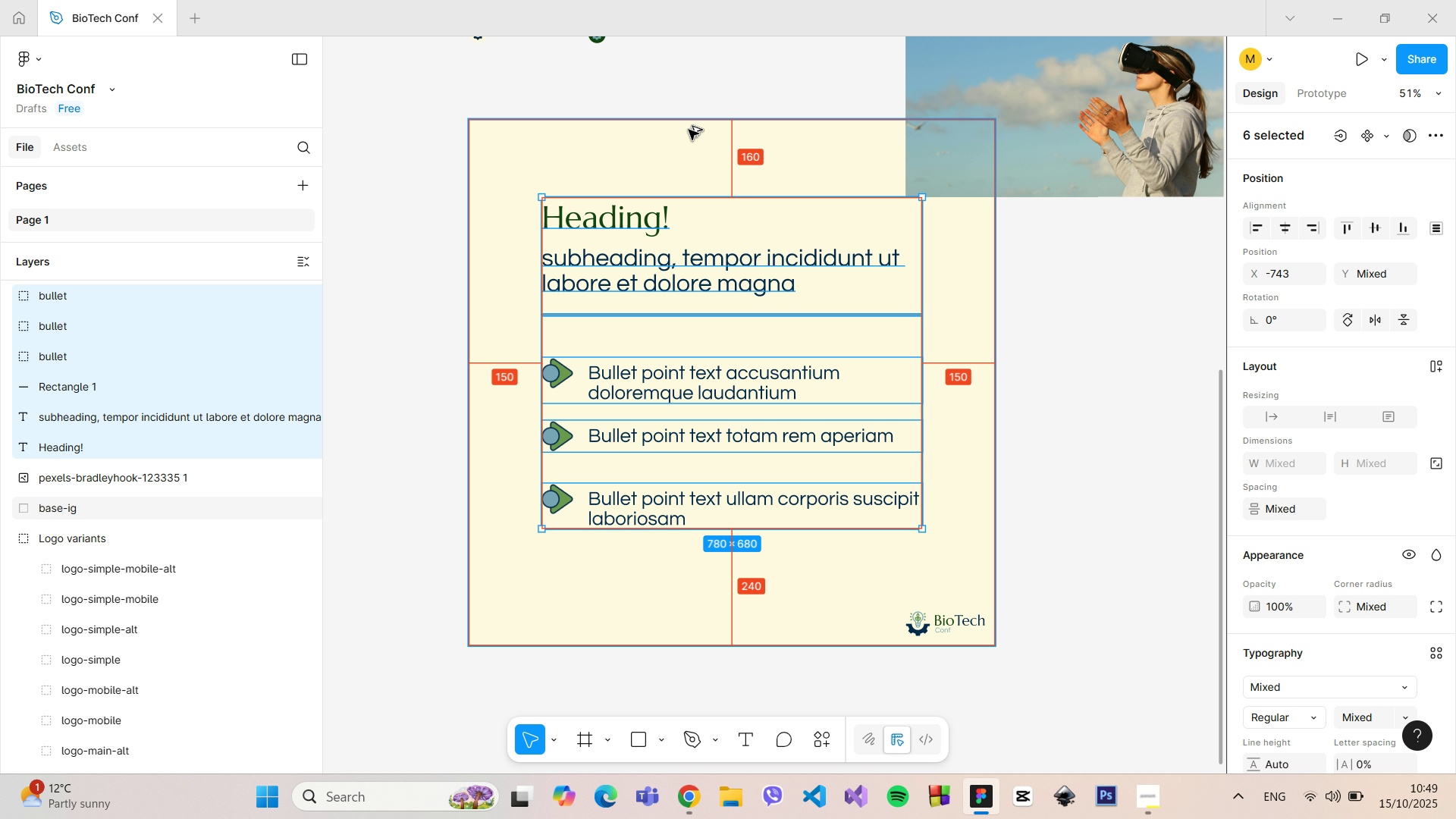 
key(Alt+AltLeft)
 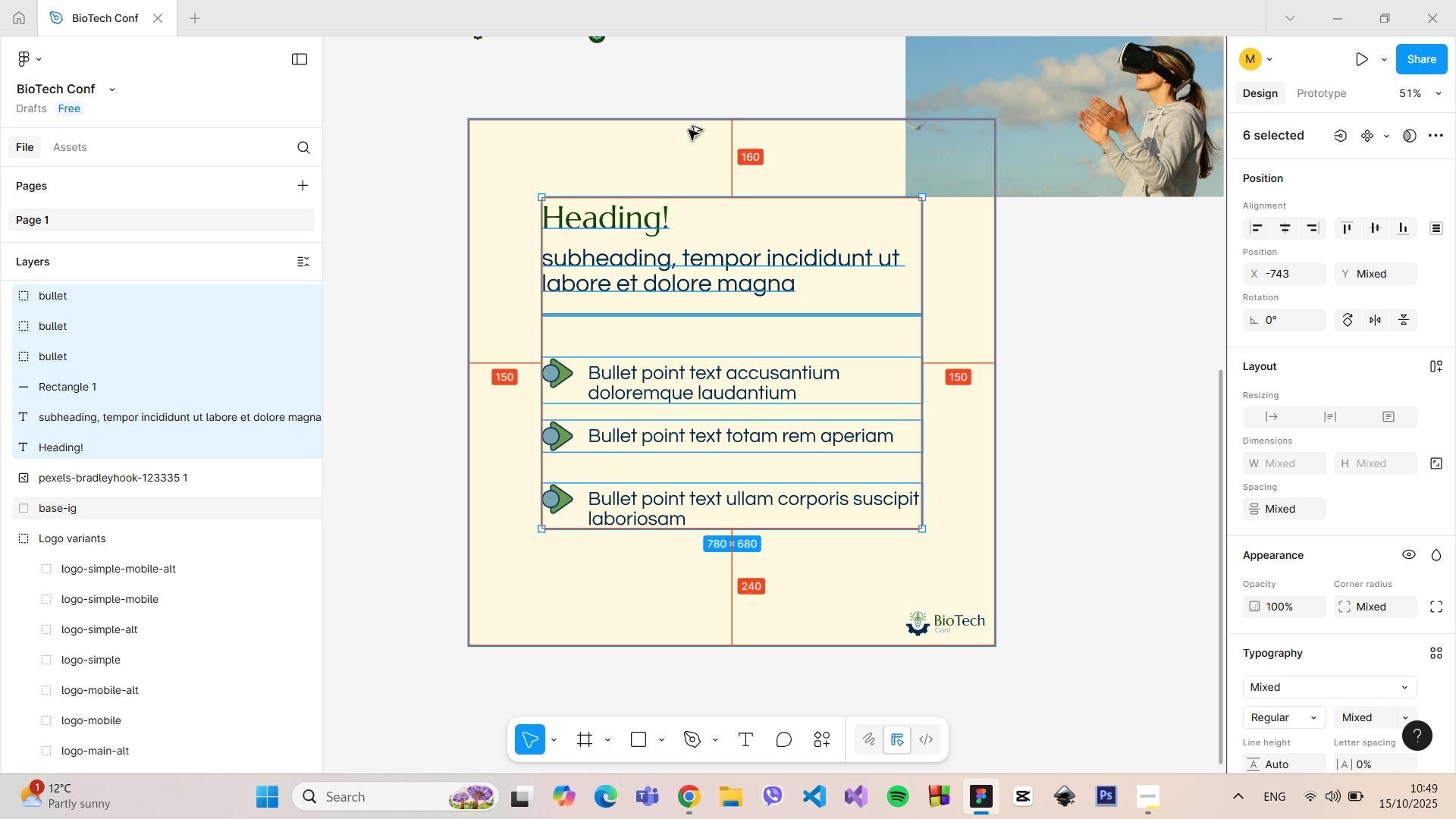 
key(Alt+AltLeft)
 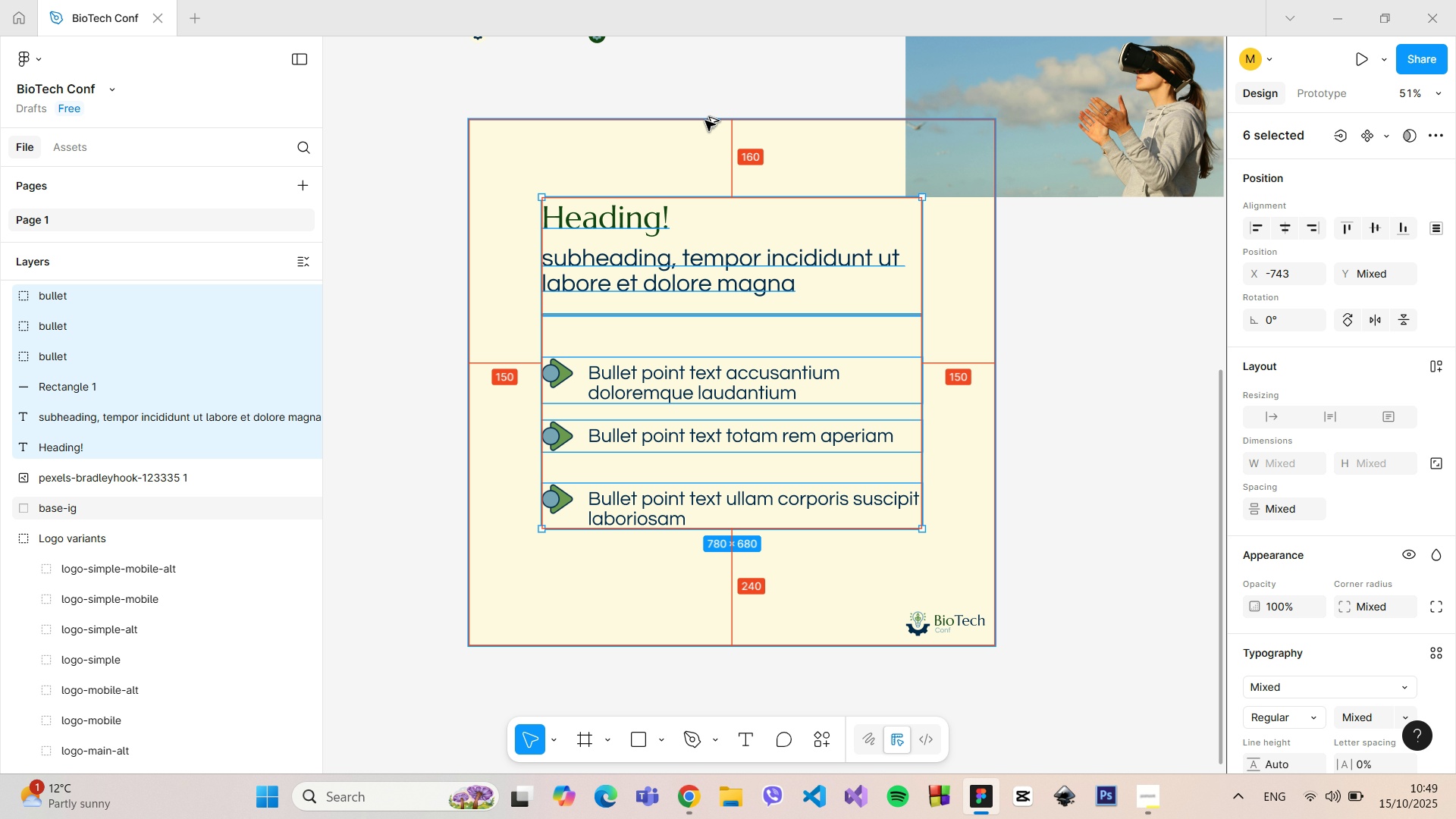 
key(Alt+AltLeft)
 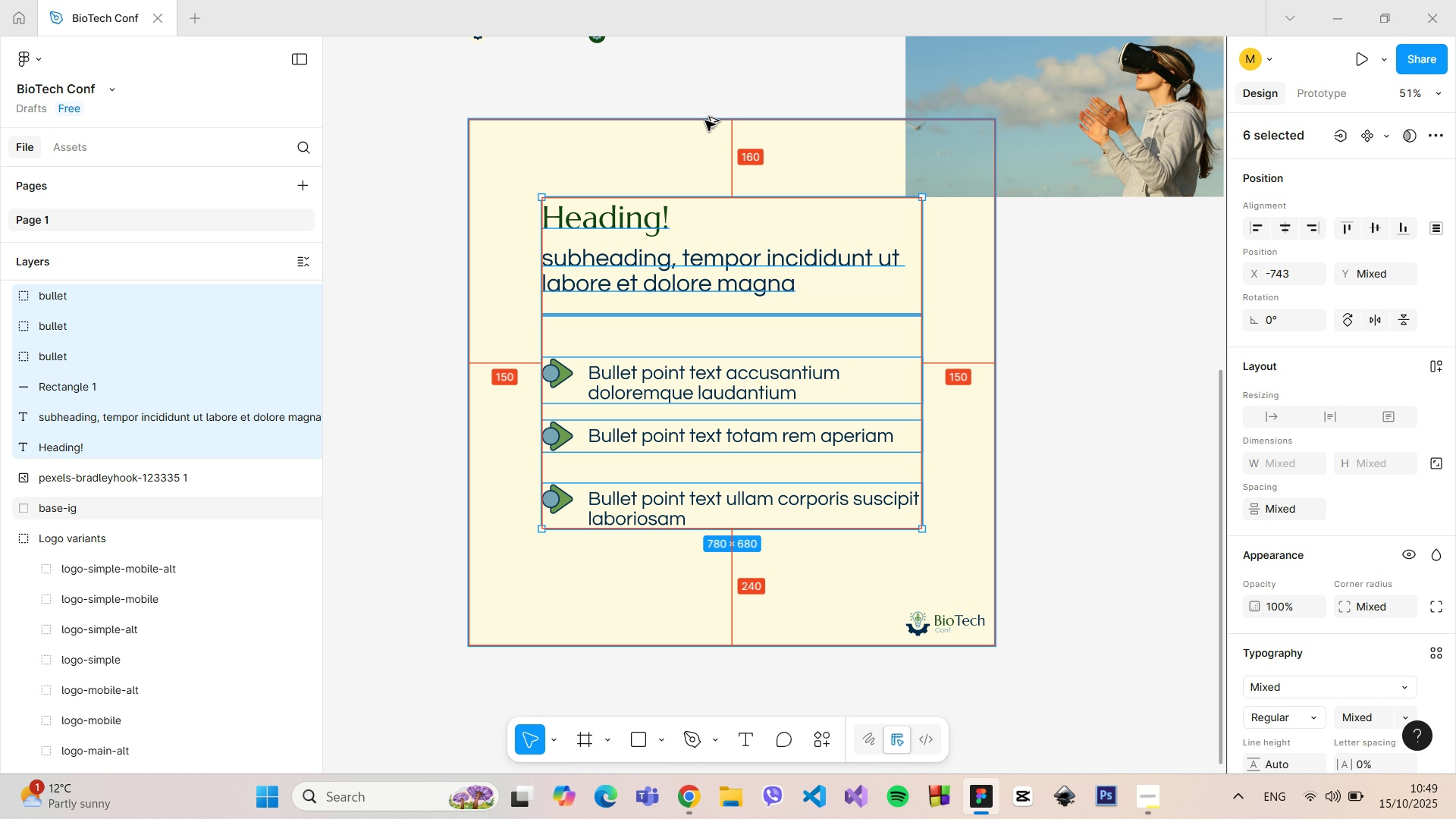 
key(Alt+AltLeft)
 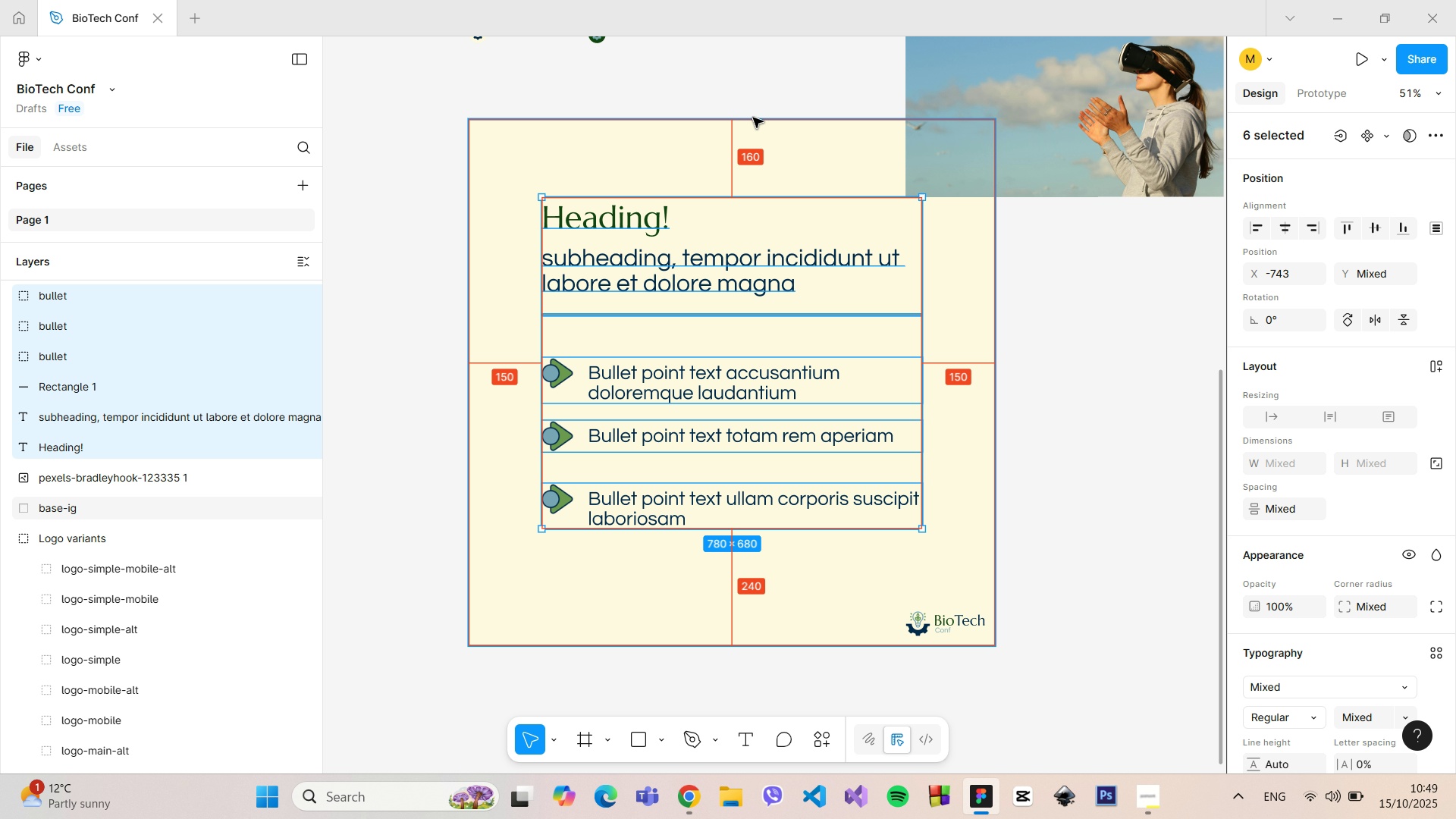 
key(Alt+AltLeft)
 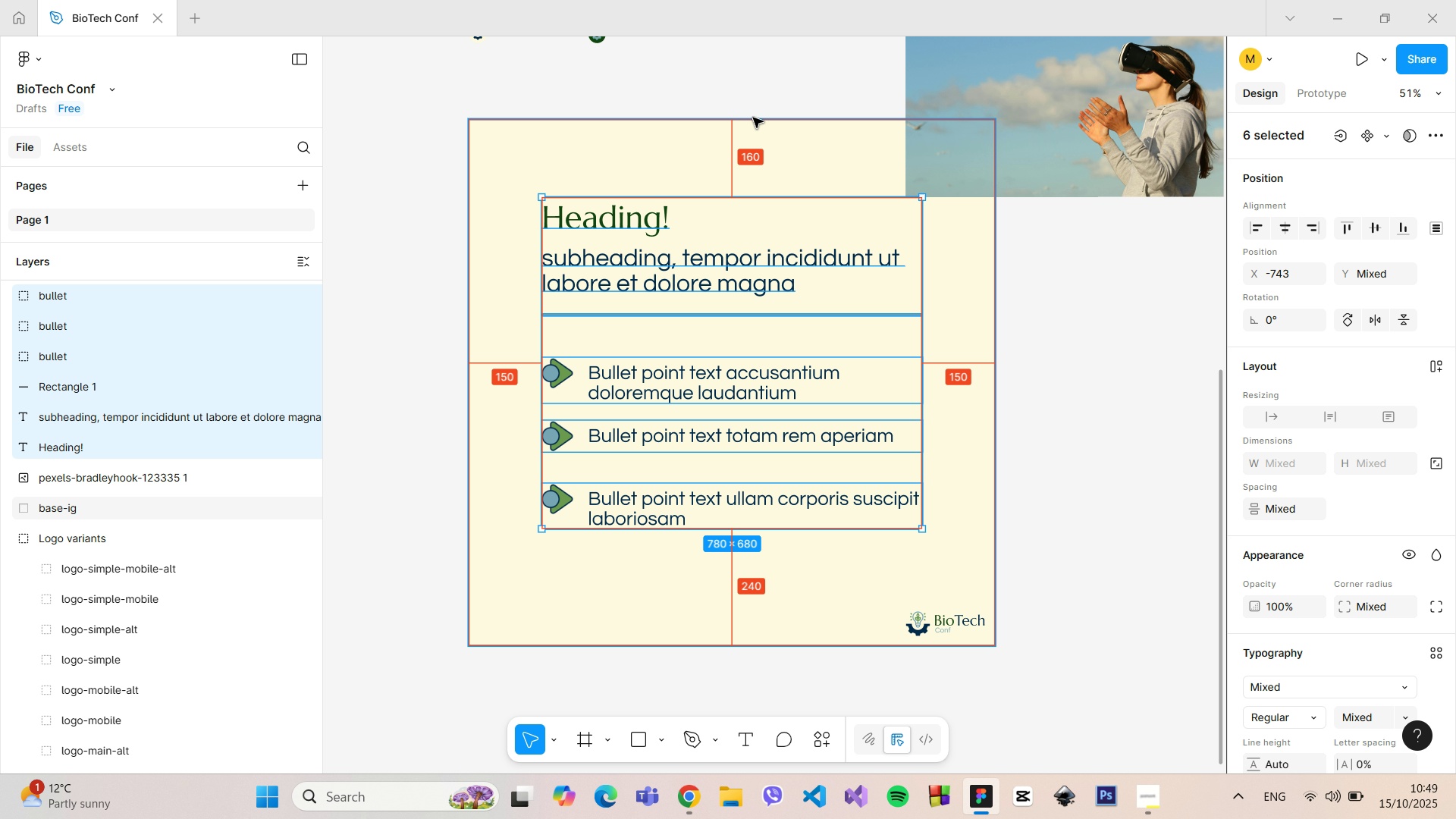 
key(Alt+AltLeft)
 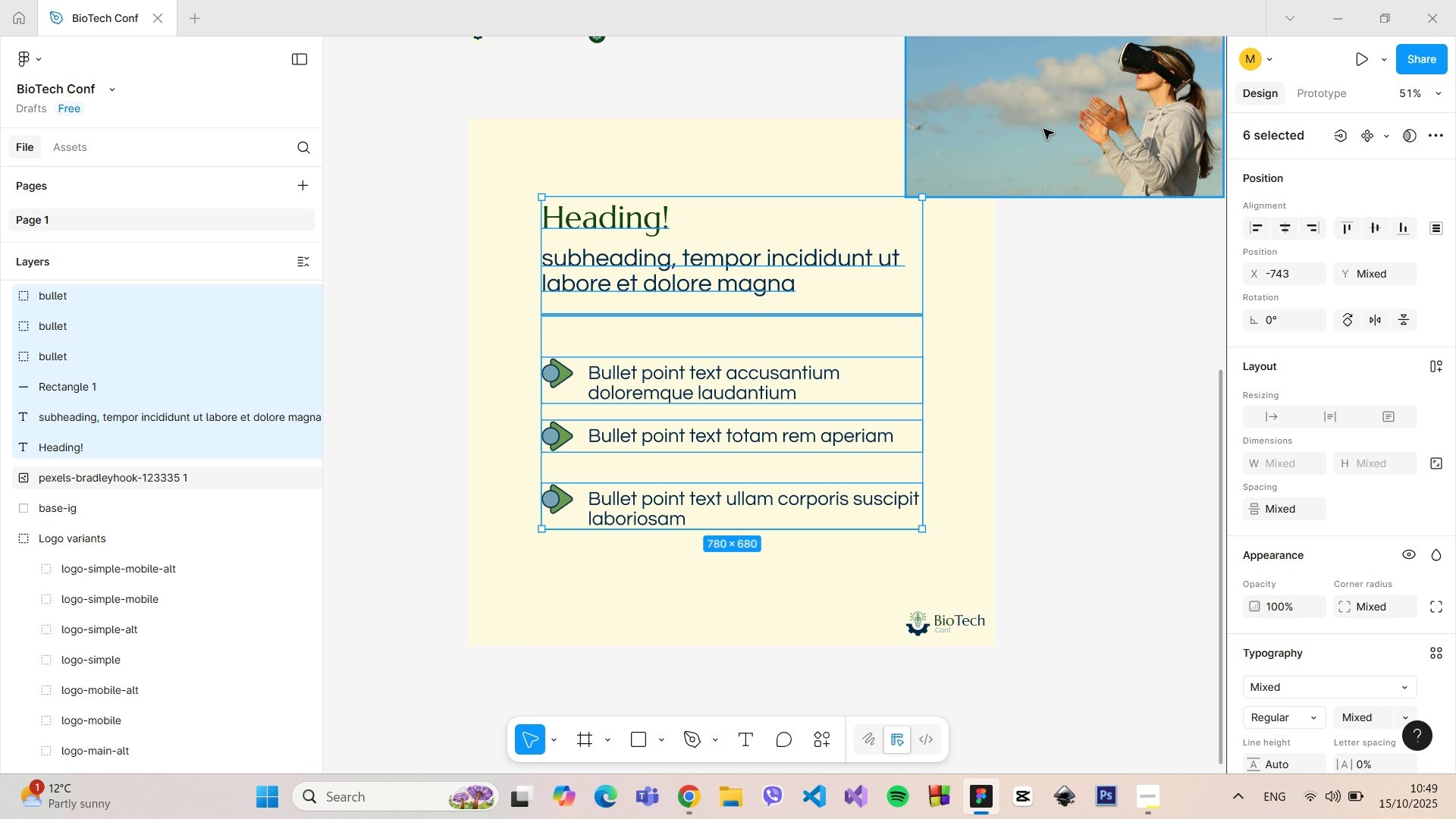 
left_click([1043, 129])
 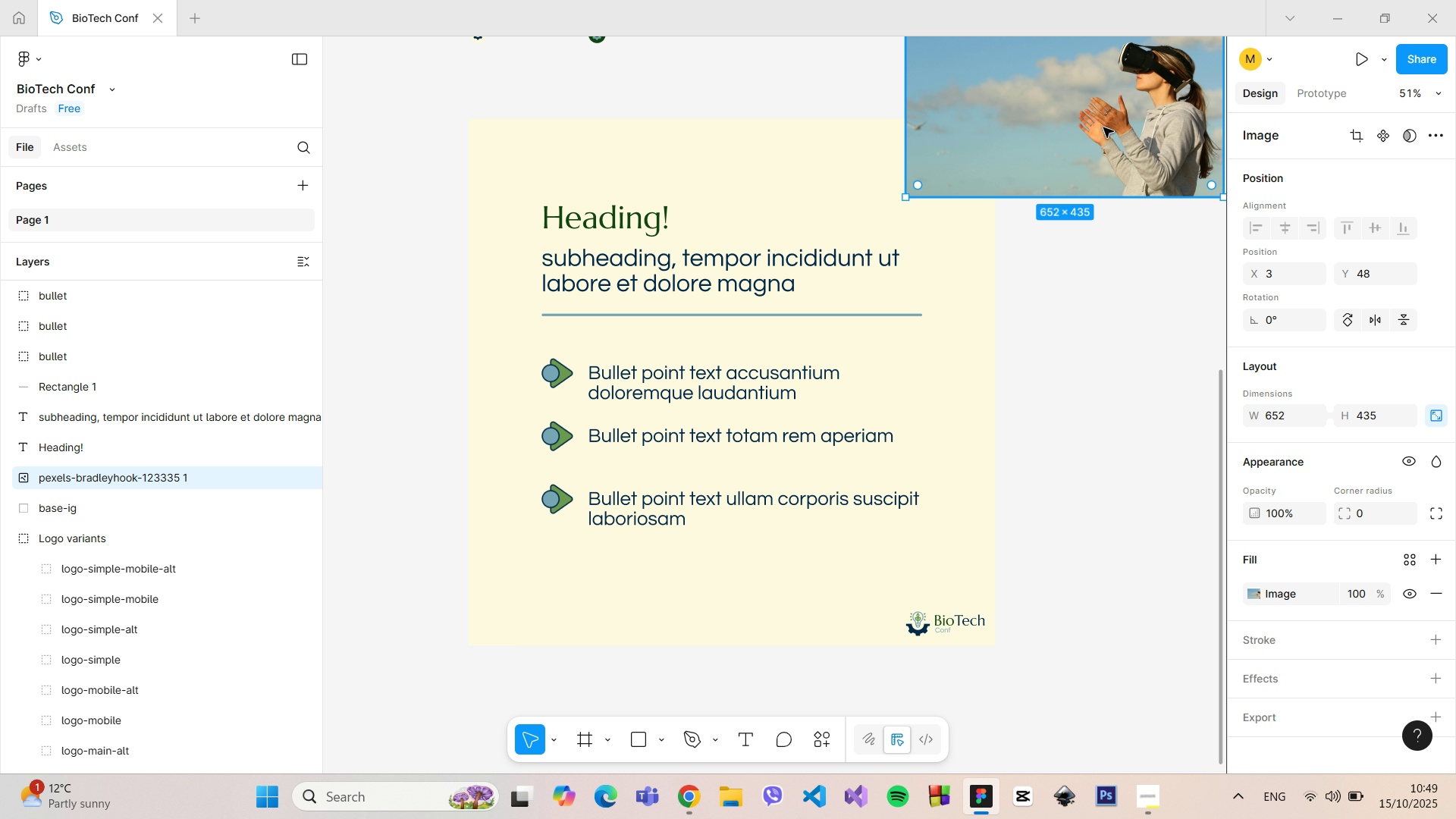 
left_click_drag(start_coordinate=[1103, 127], to_coordinate=[590, 736])
 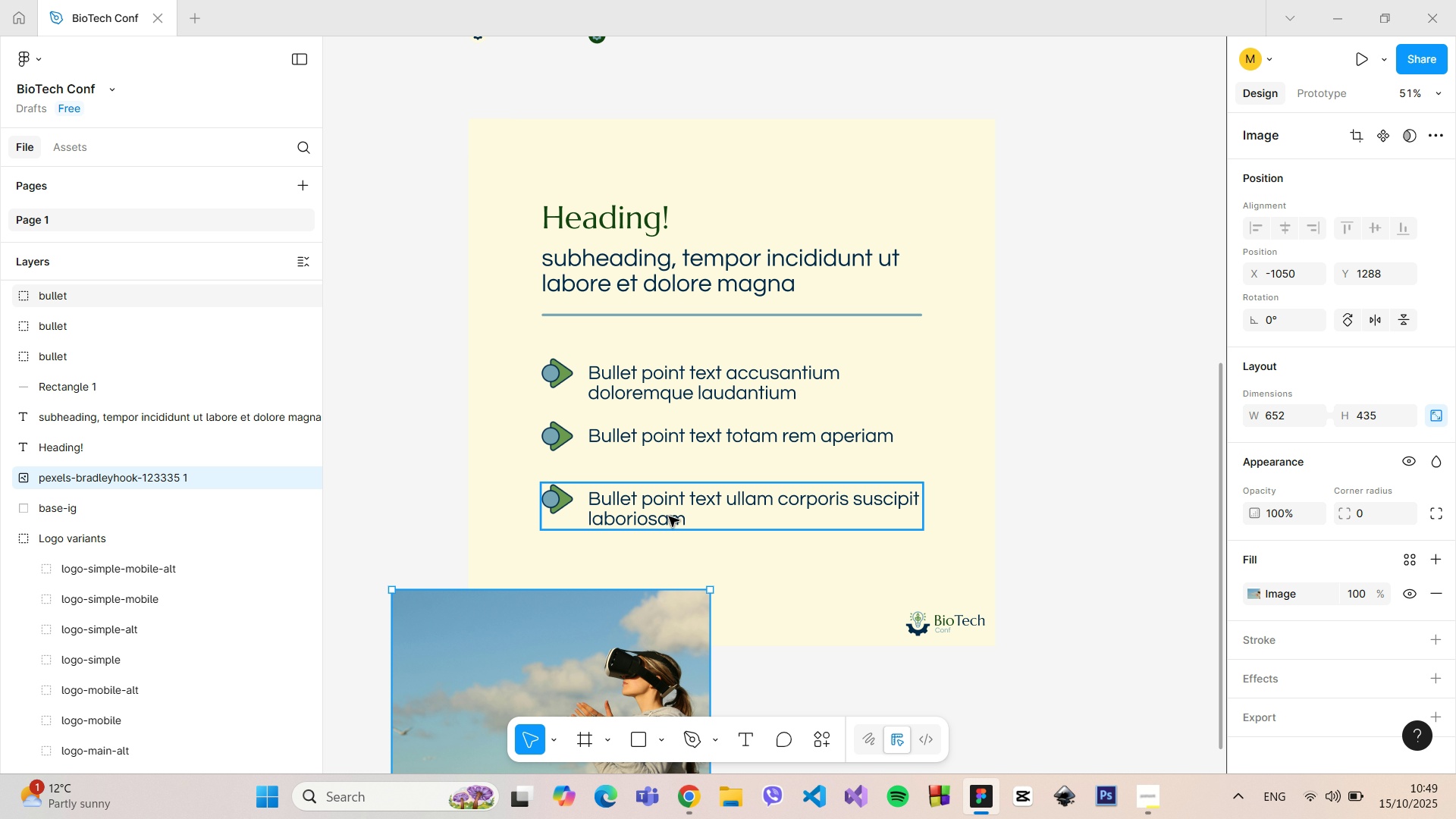 
left_click([669, 515])
 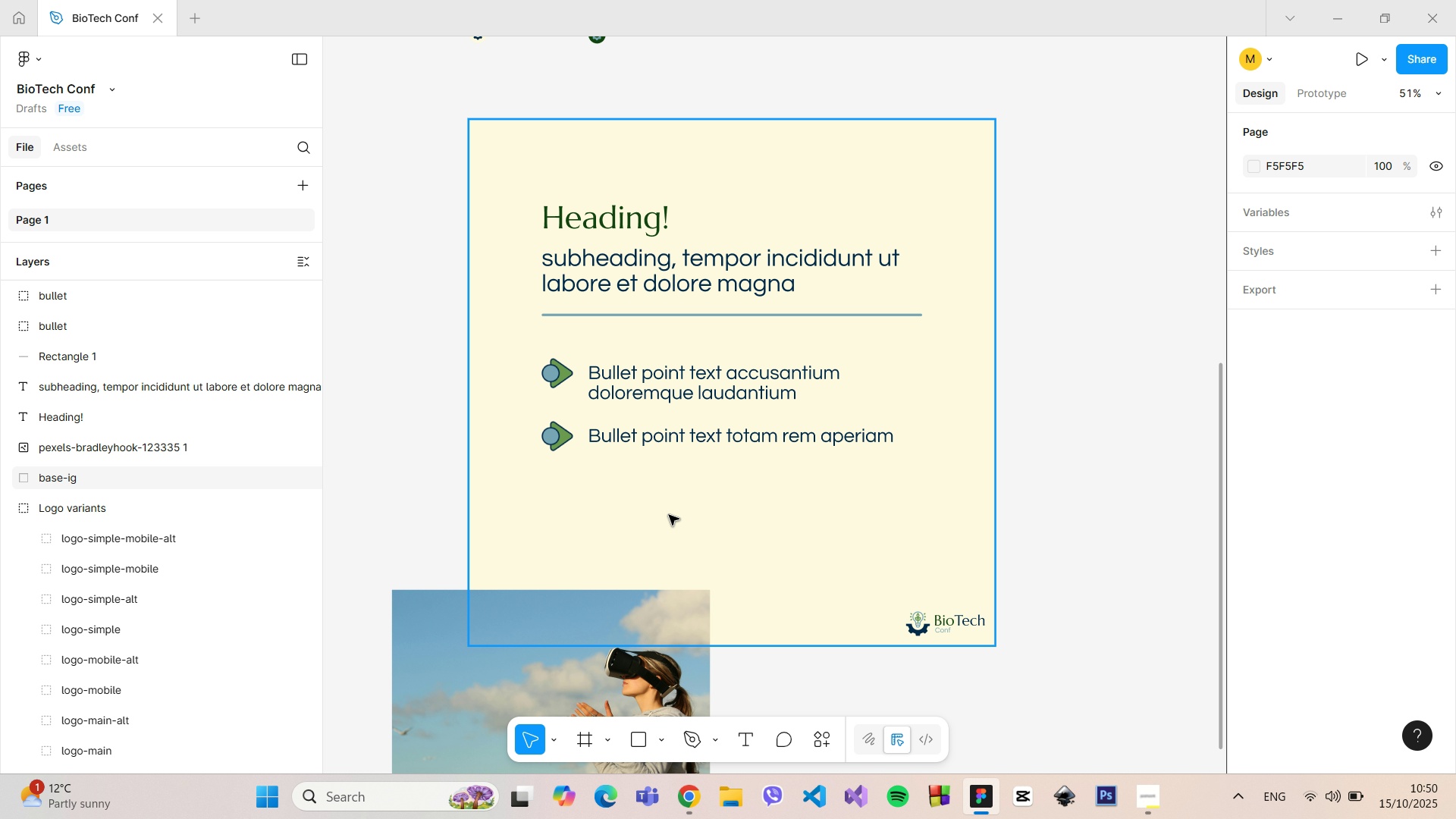 
key(Backspace)
 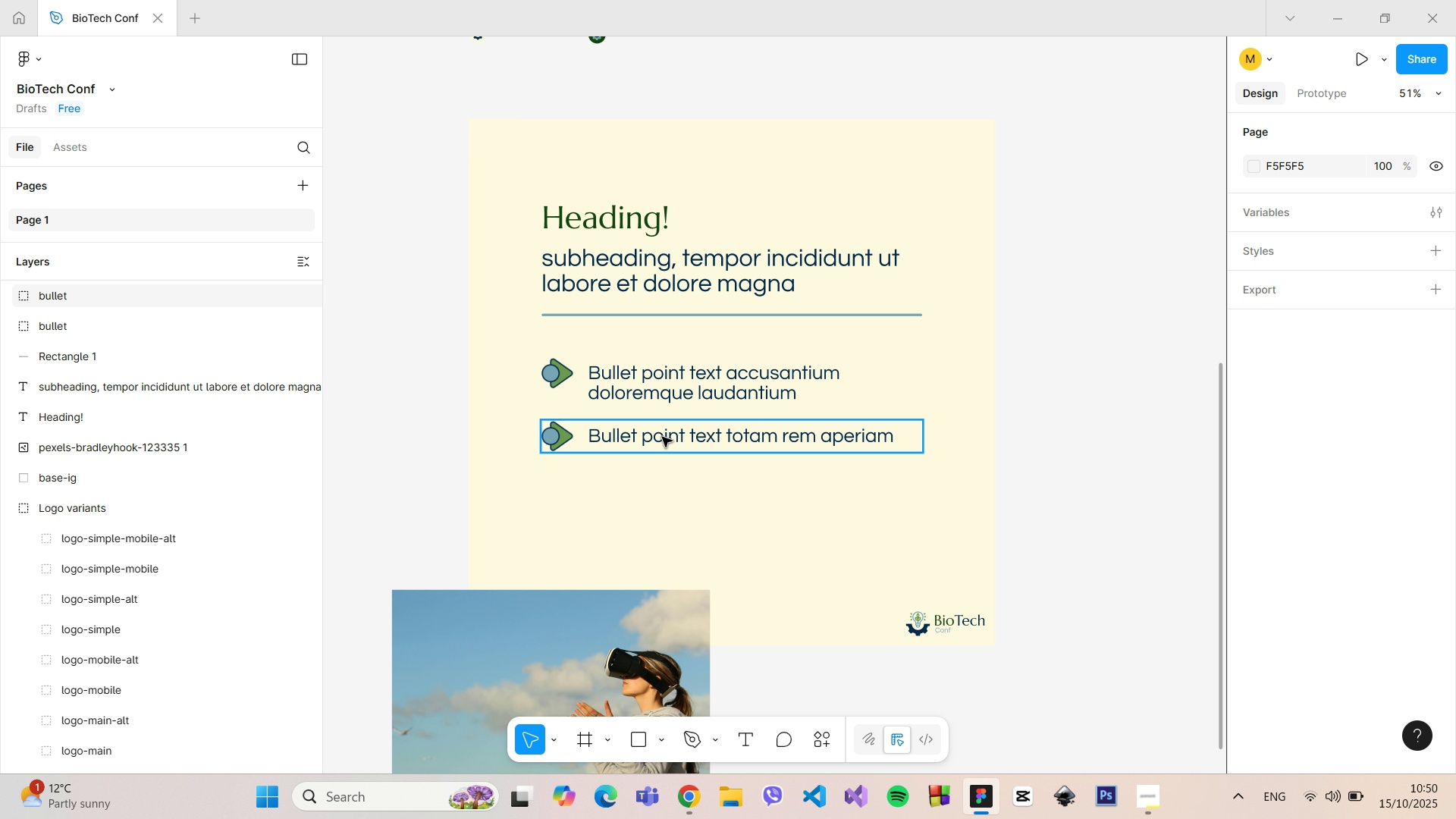 
left_click([662, 437])
 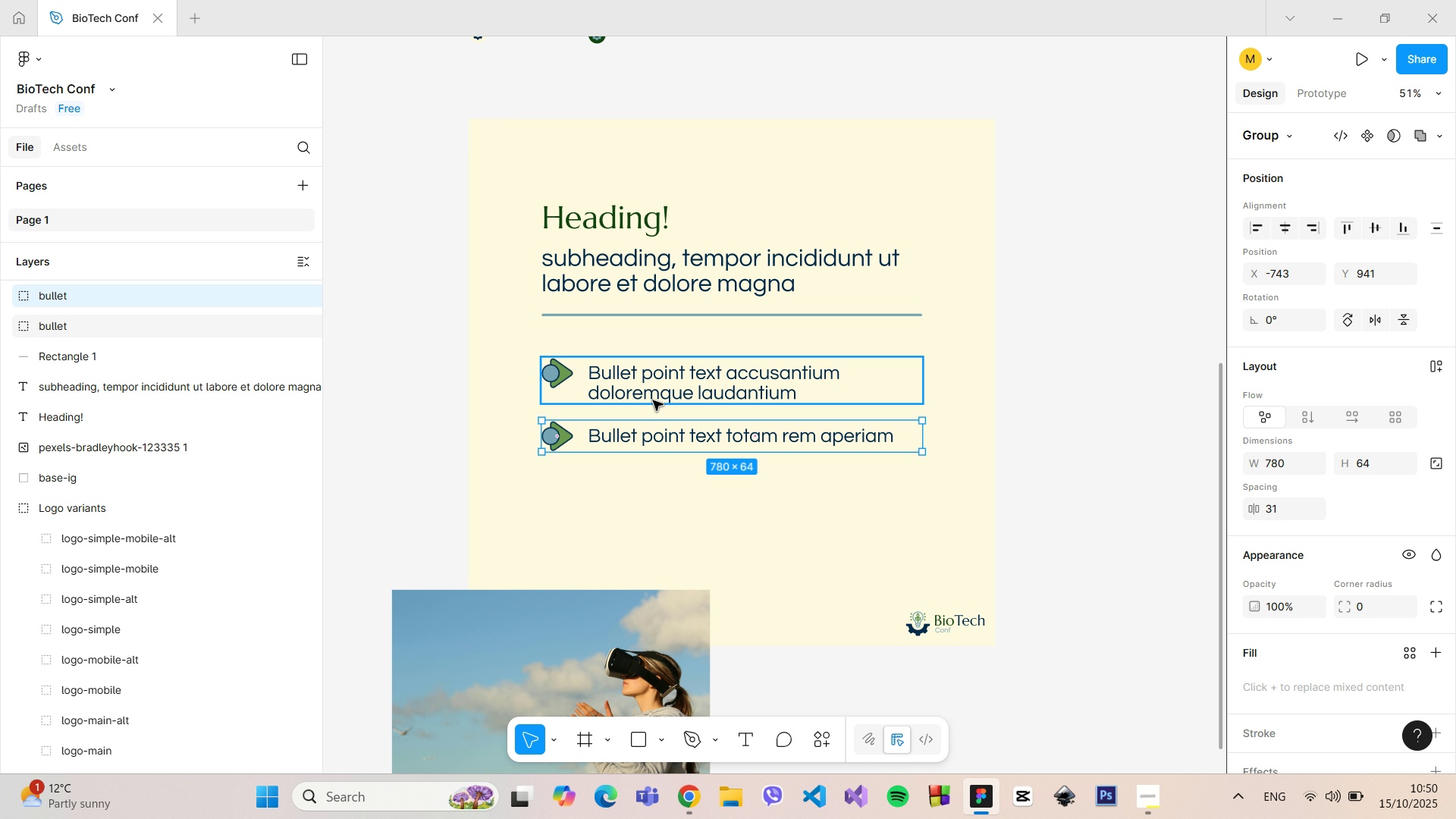 
hold_key(key=ShiftLeft, duration=0.56)
left_click([653, 400])
 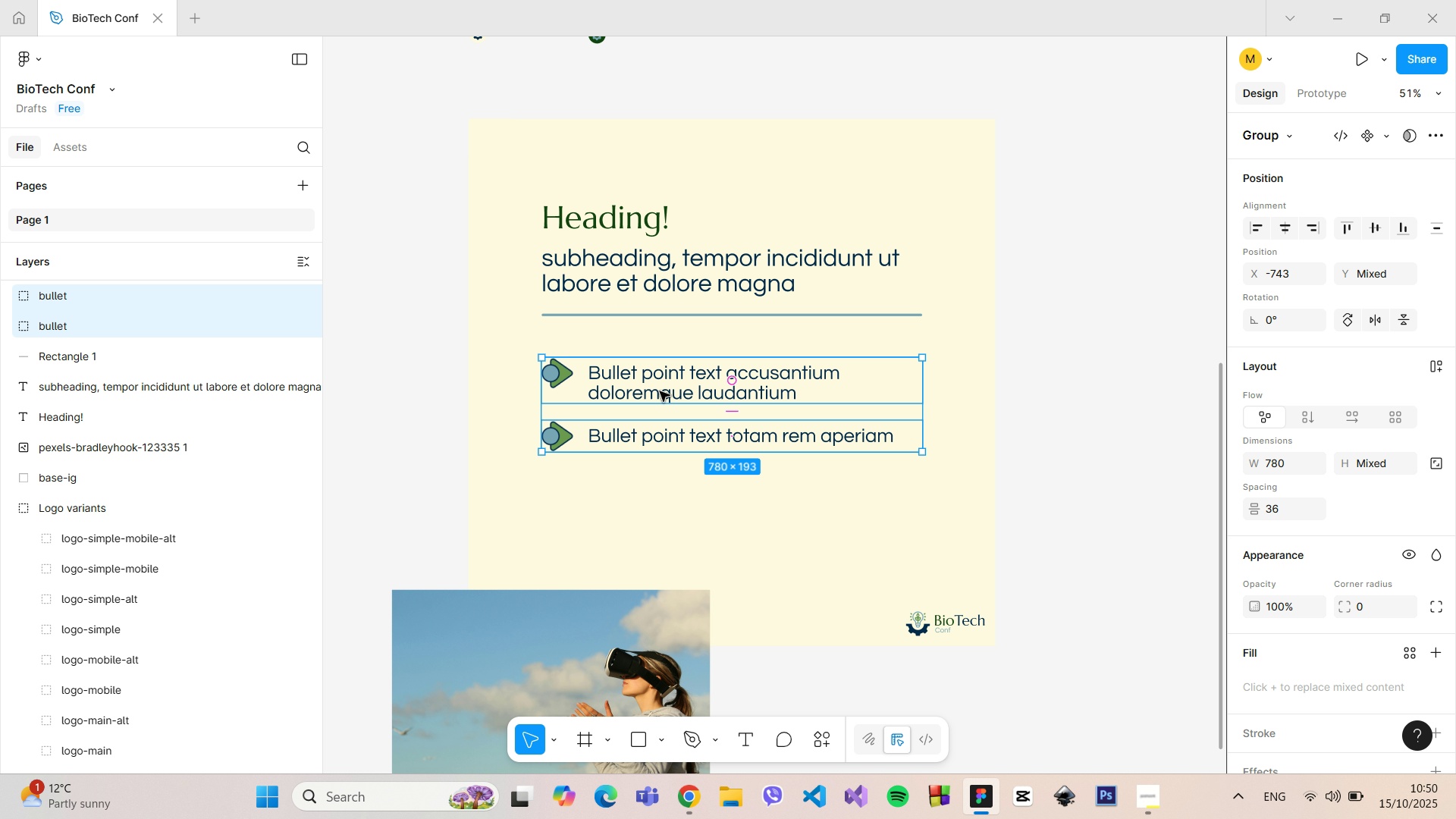 
left_click_drag(start_coordinate=[660, 391], to_coordinate=[661, 377])
 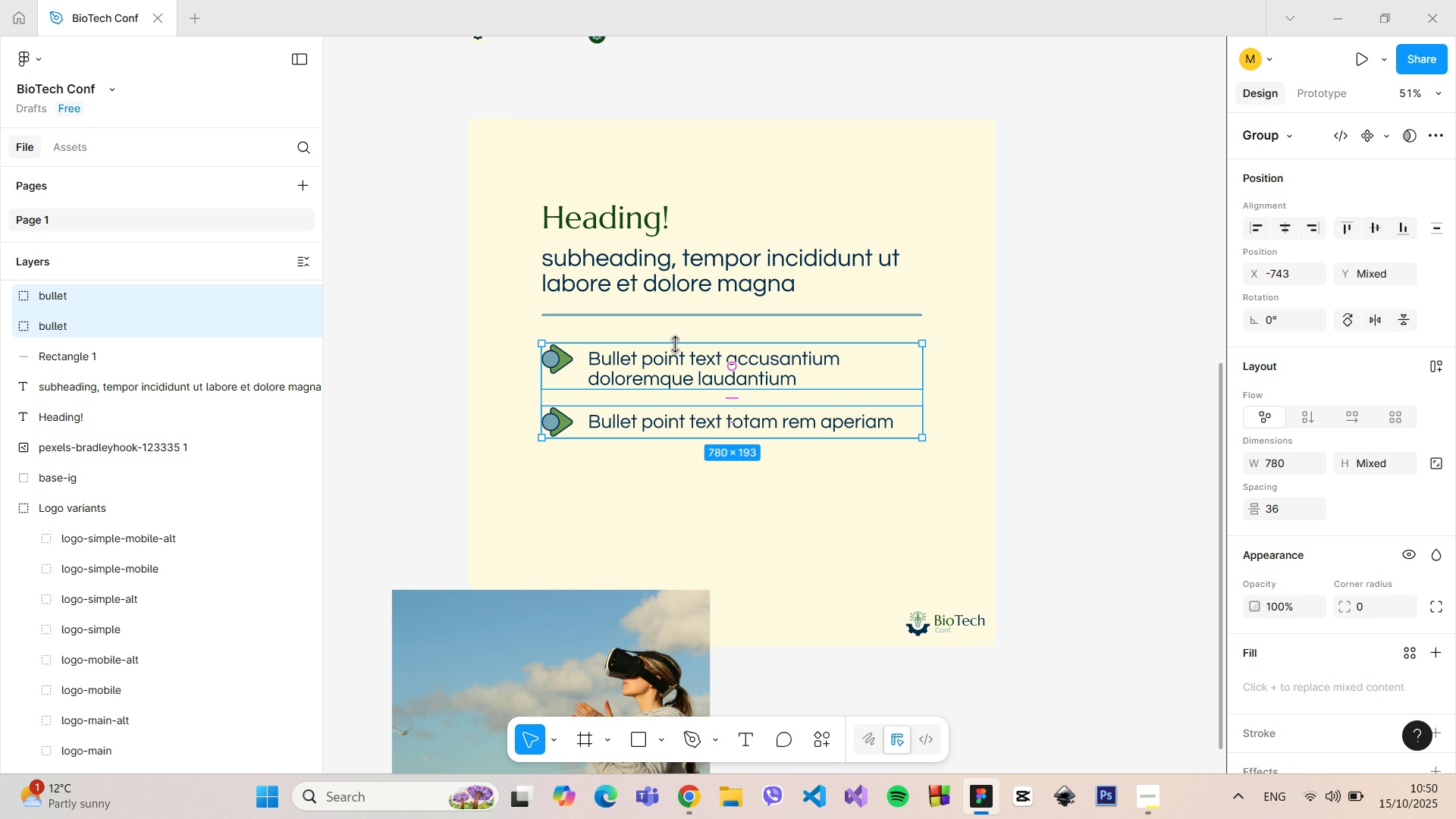 
hold_key(key=AltLeft, duration=1.05)
 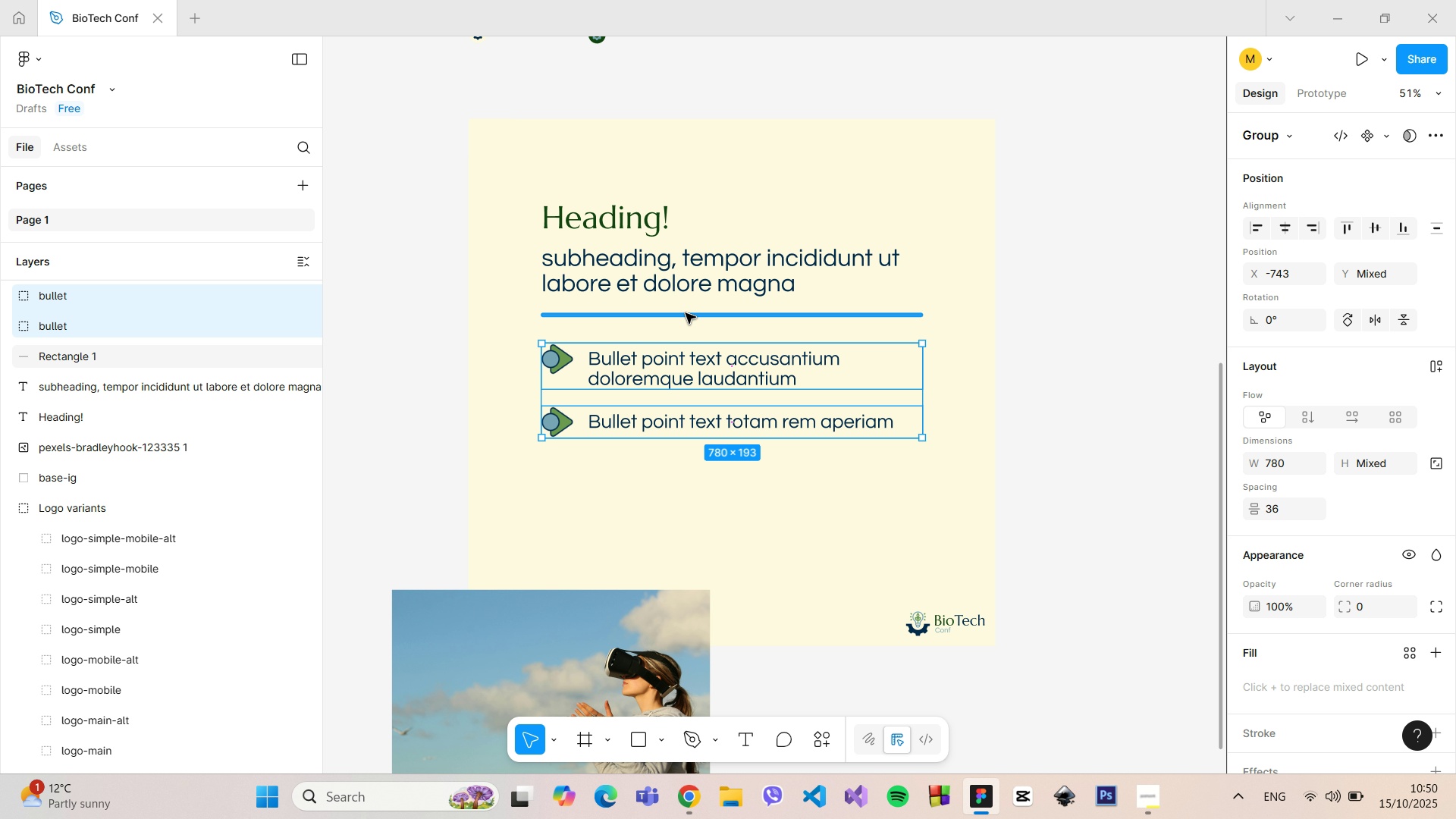 
left_click([686, 313])
 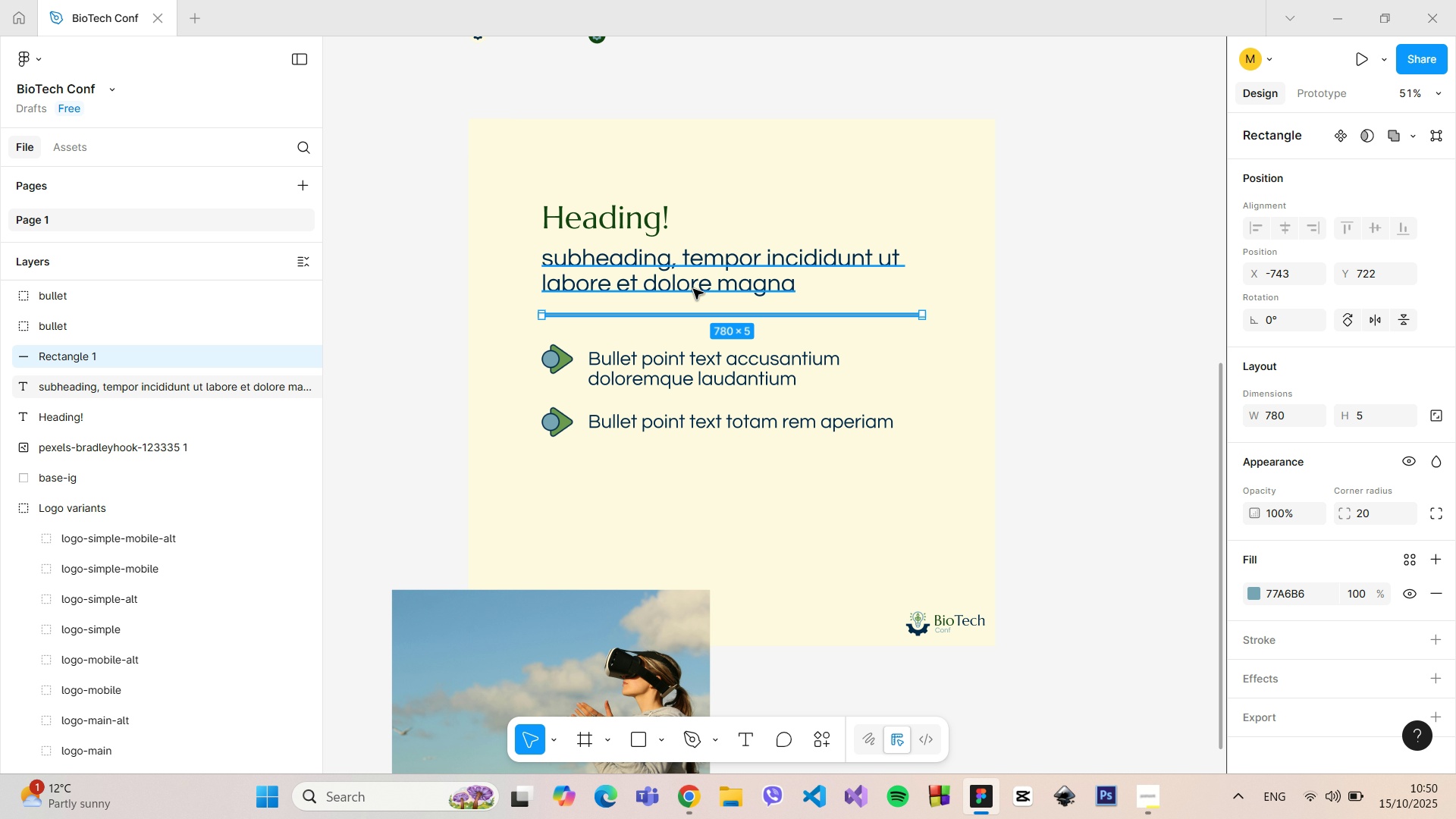 
hold_key(key=AltLeft, duration=0.45)
 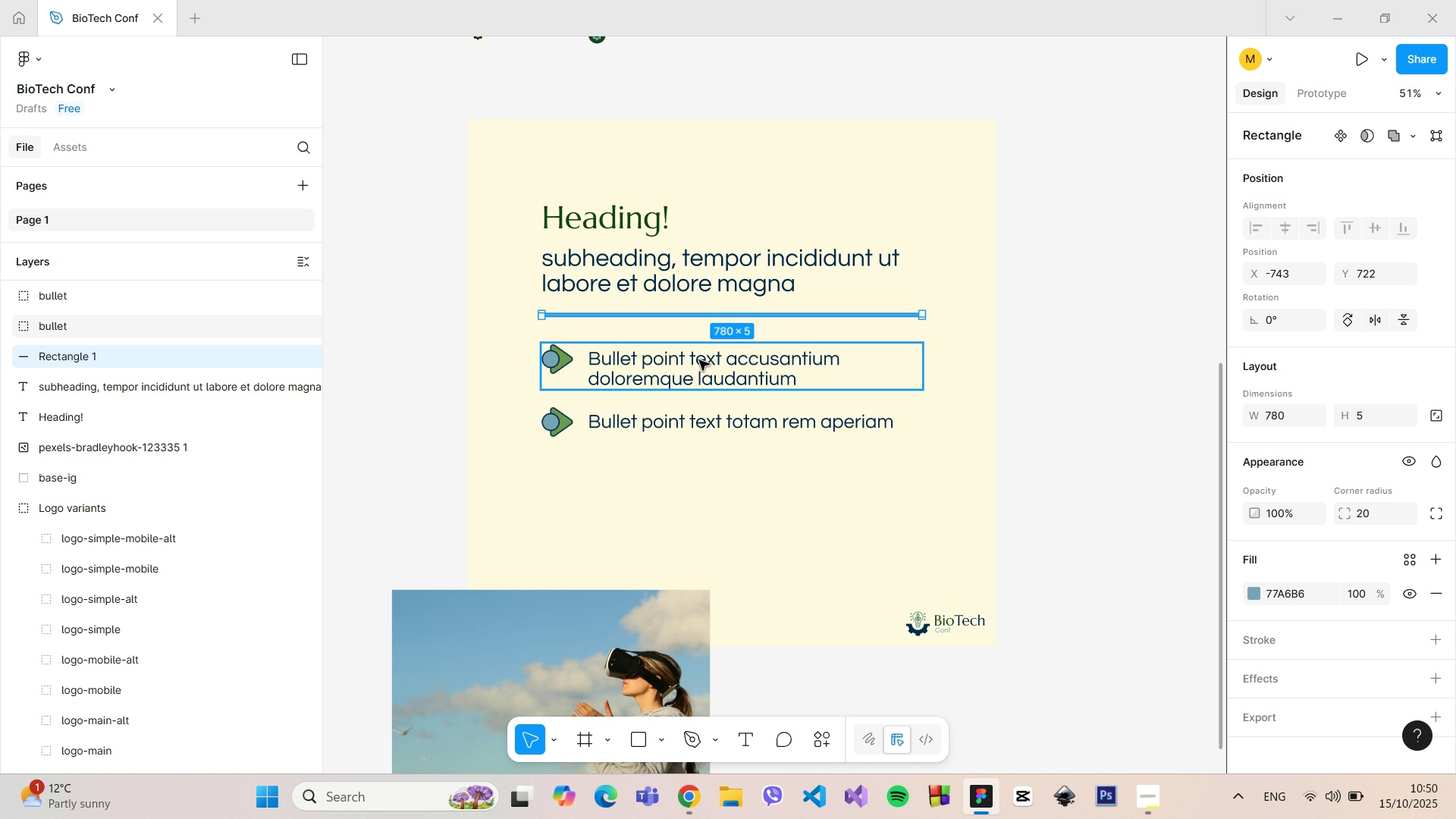 
left_click([698, 357])
 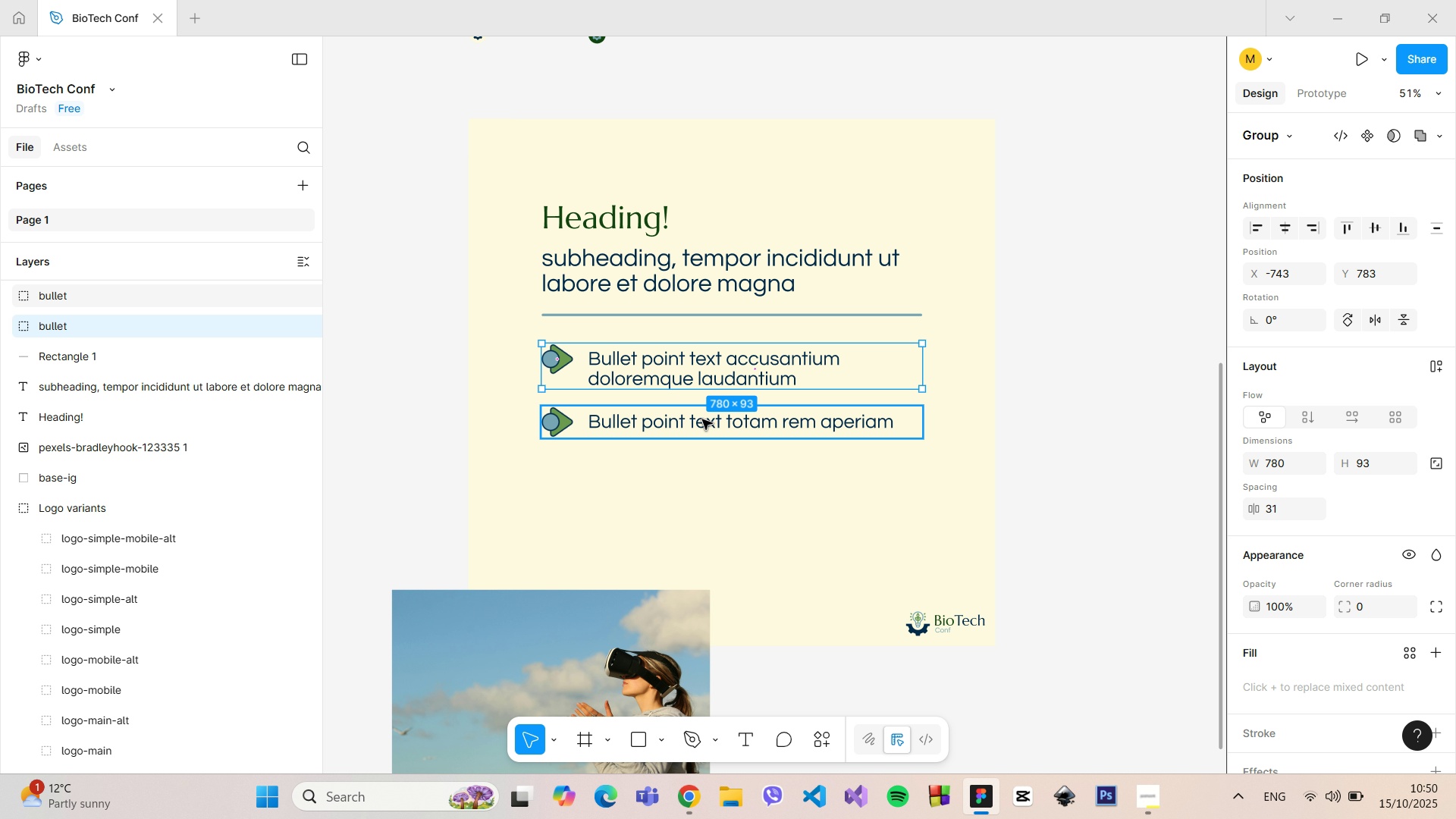 
hold_key(key=ShiftLeft, duration=0.41)
left_click([702, 421])
 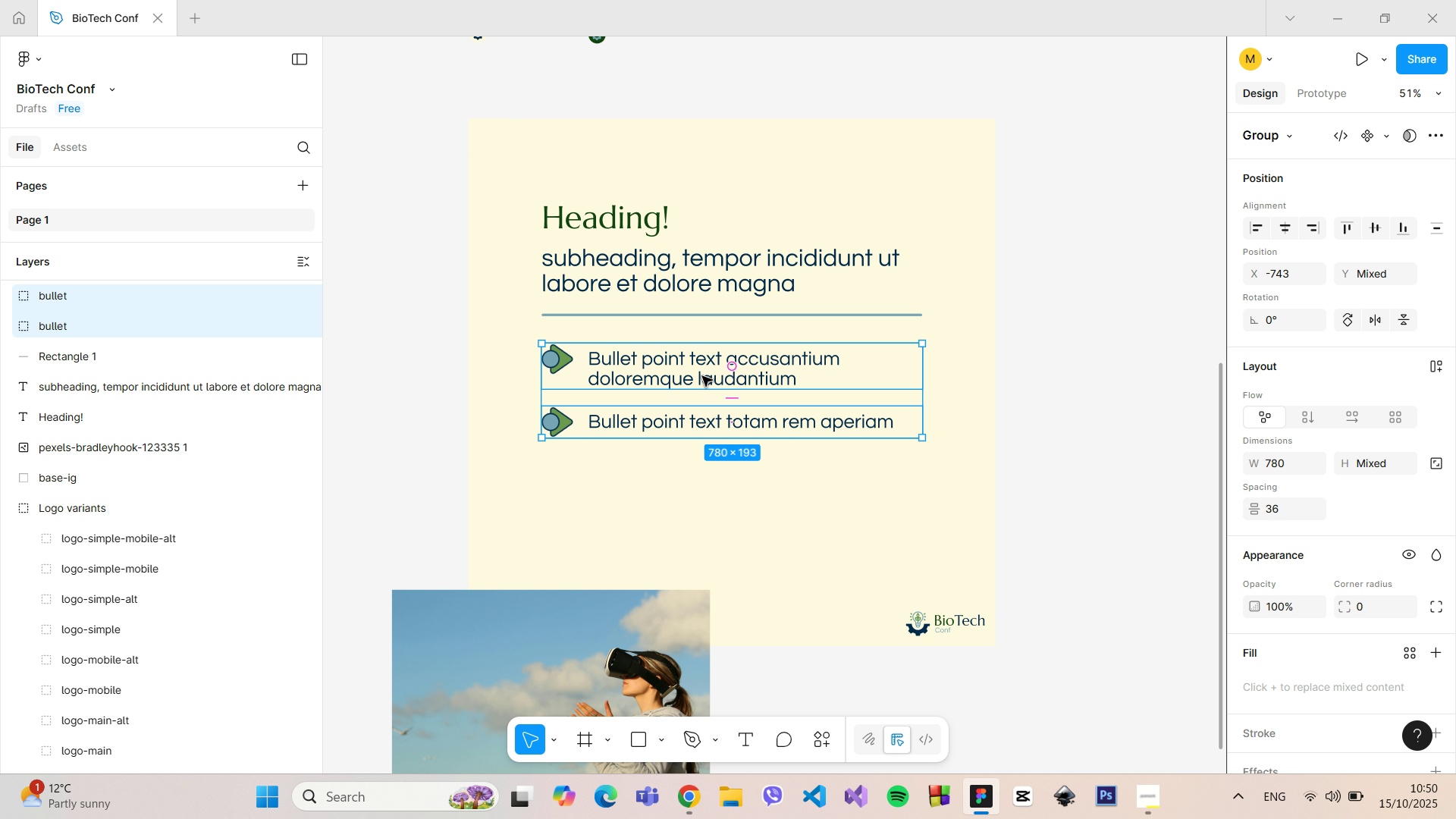 
left_click_drag(start_coordinate=[702, 378], to_coordinate=[702, 366])
 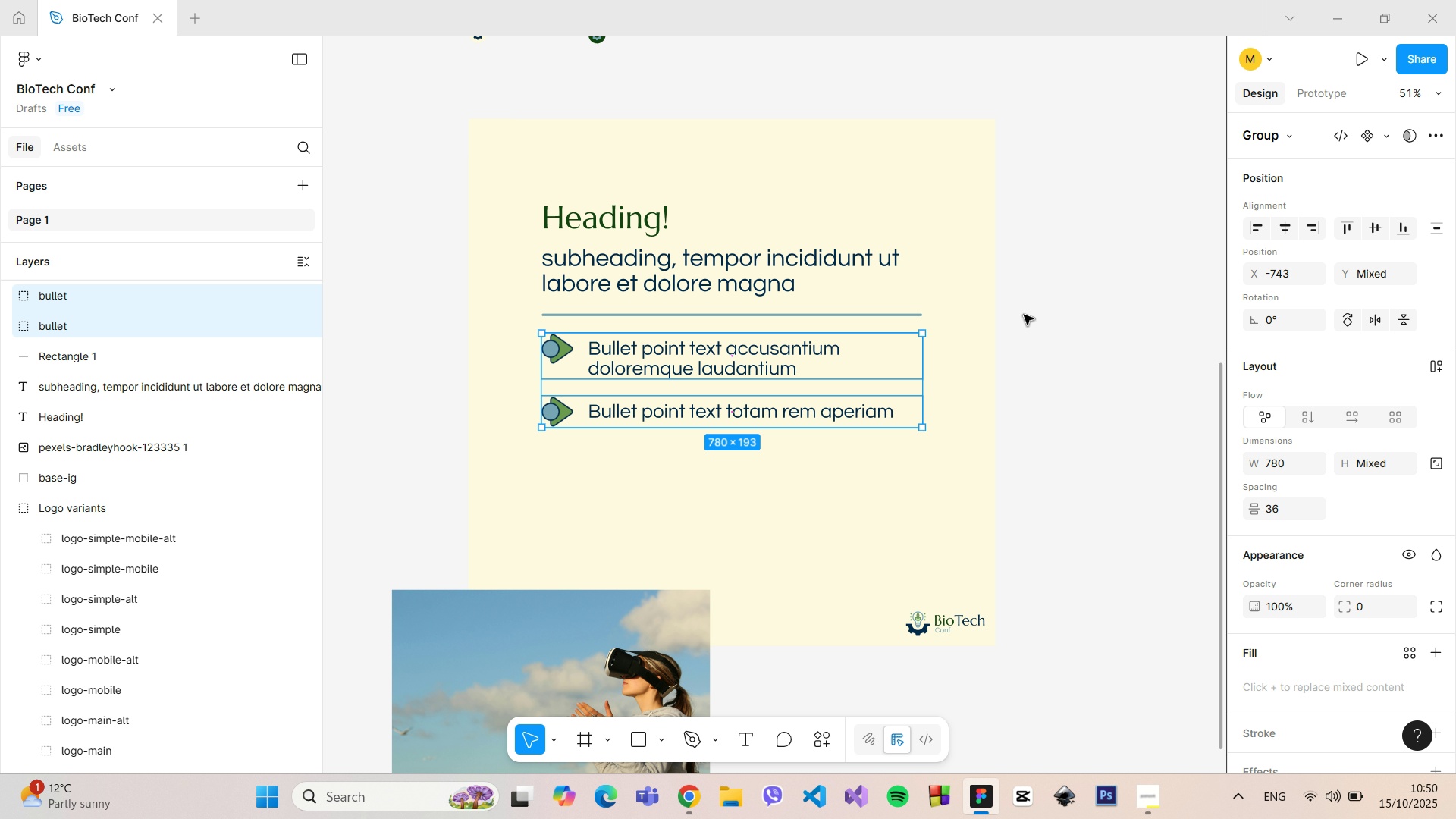 
left_click([1026, 315])
 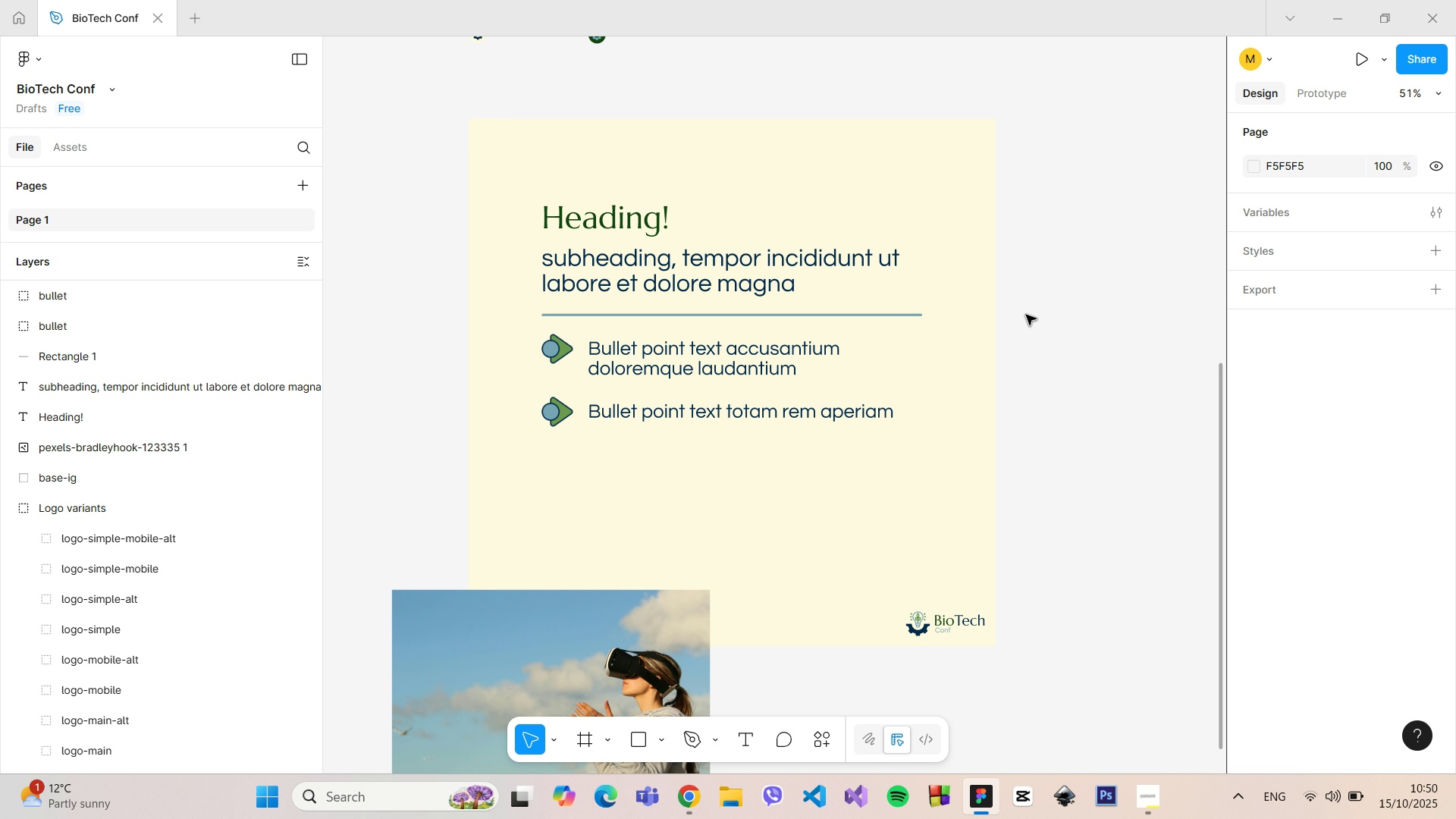 
hold_key(key=ControlLeft, duration=1.15)
scroll: coordinate [1018, 337], scroll_direction: down, amount: 2.0
 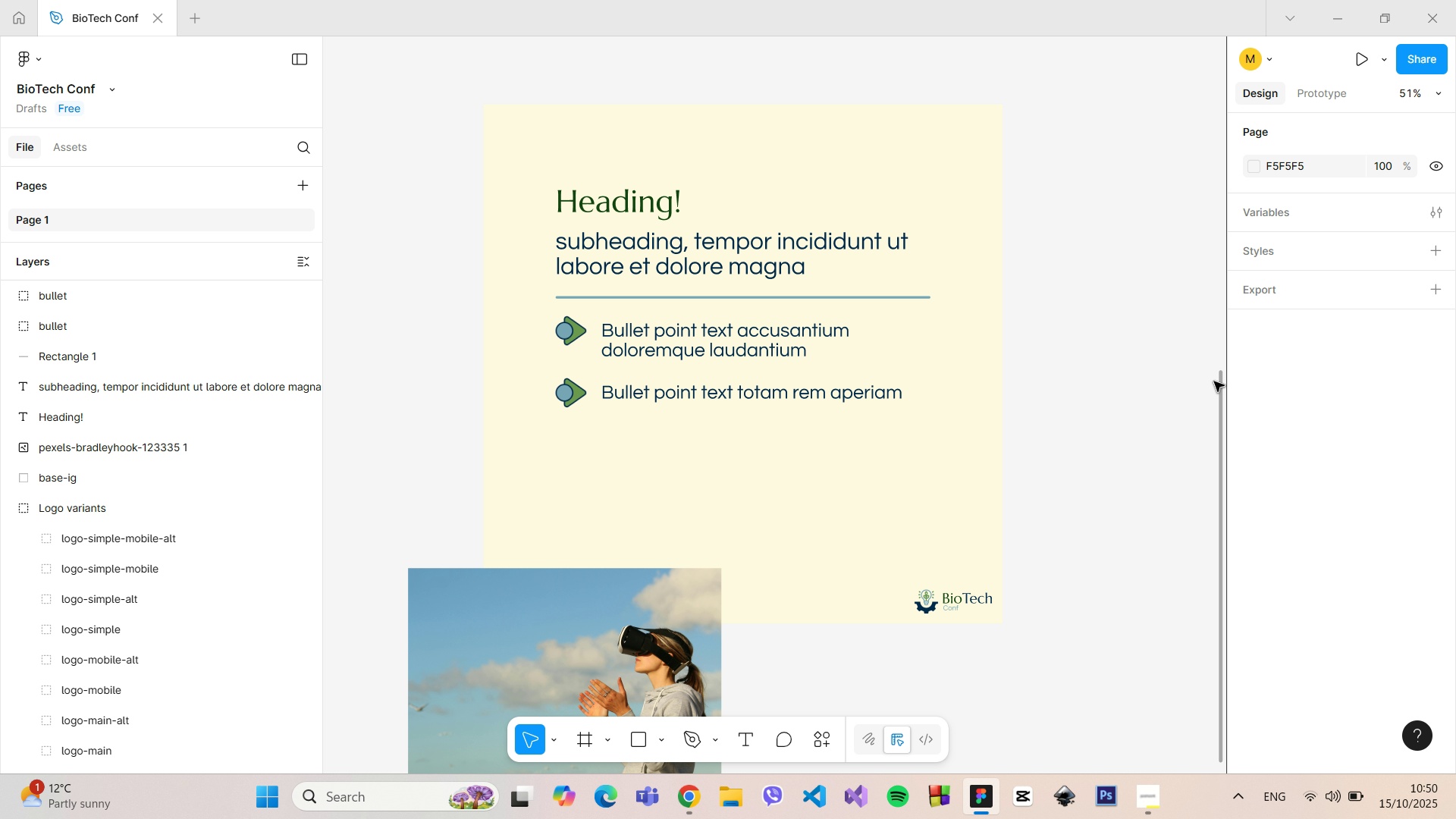 
left_click_drag(start_coordinate=[1221, 388], to_coordinate=[1220, 427])
 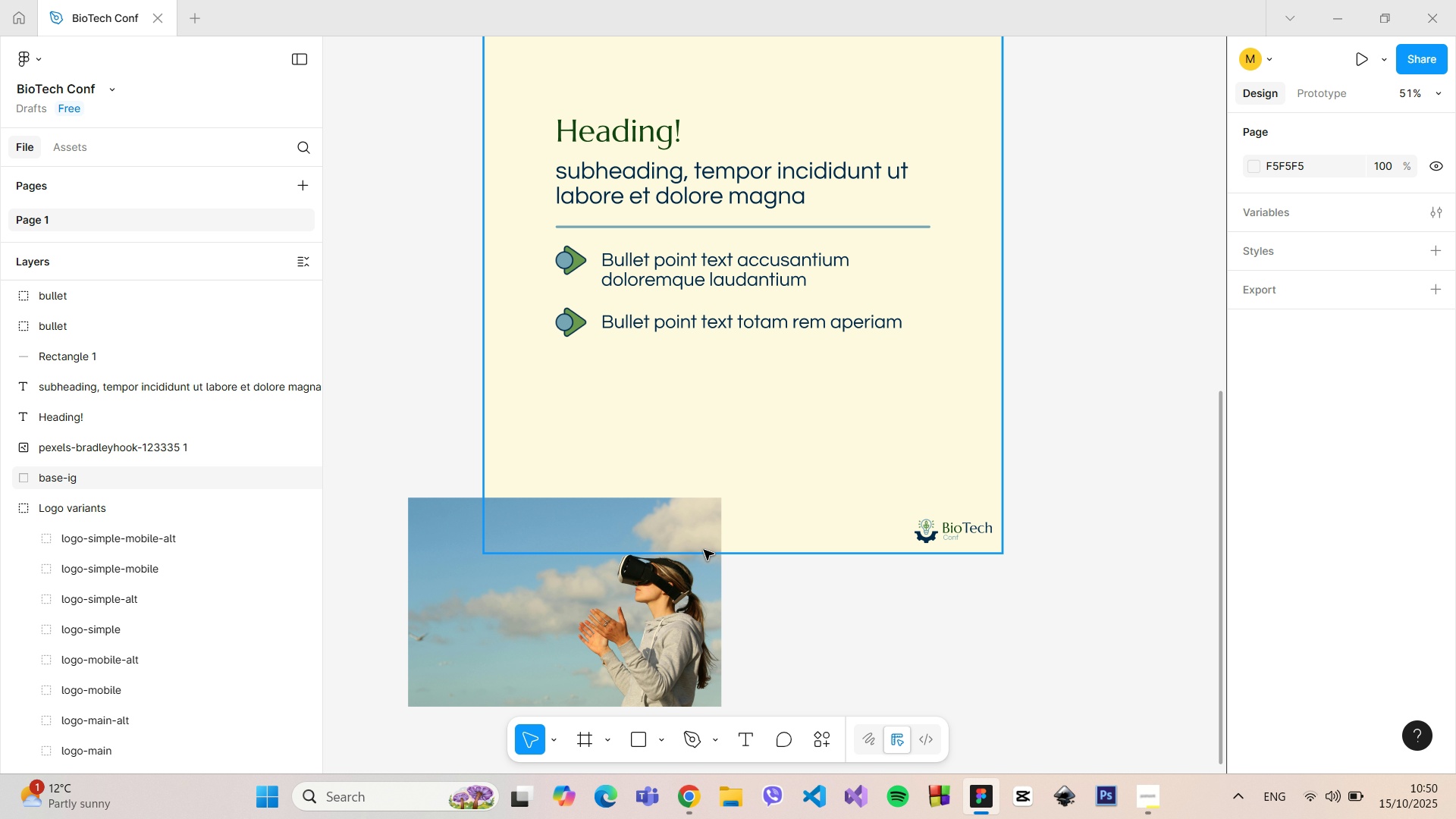 
left_click([643, 584])
 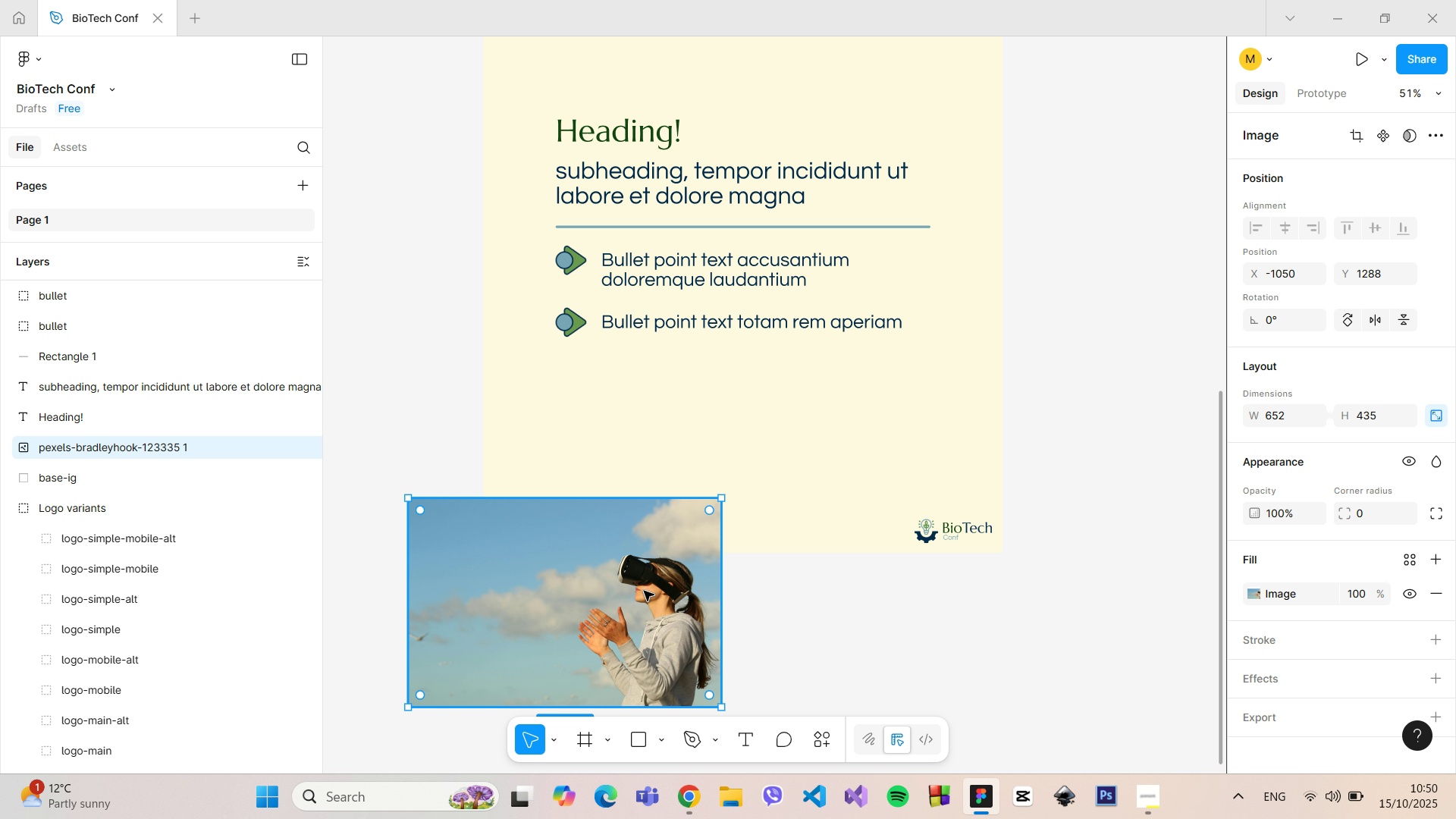 
left_click_drag(start_coordinate=[644, 591], to_coordinate=[641, 437])
 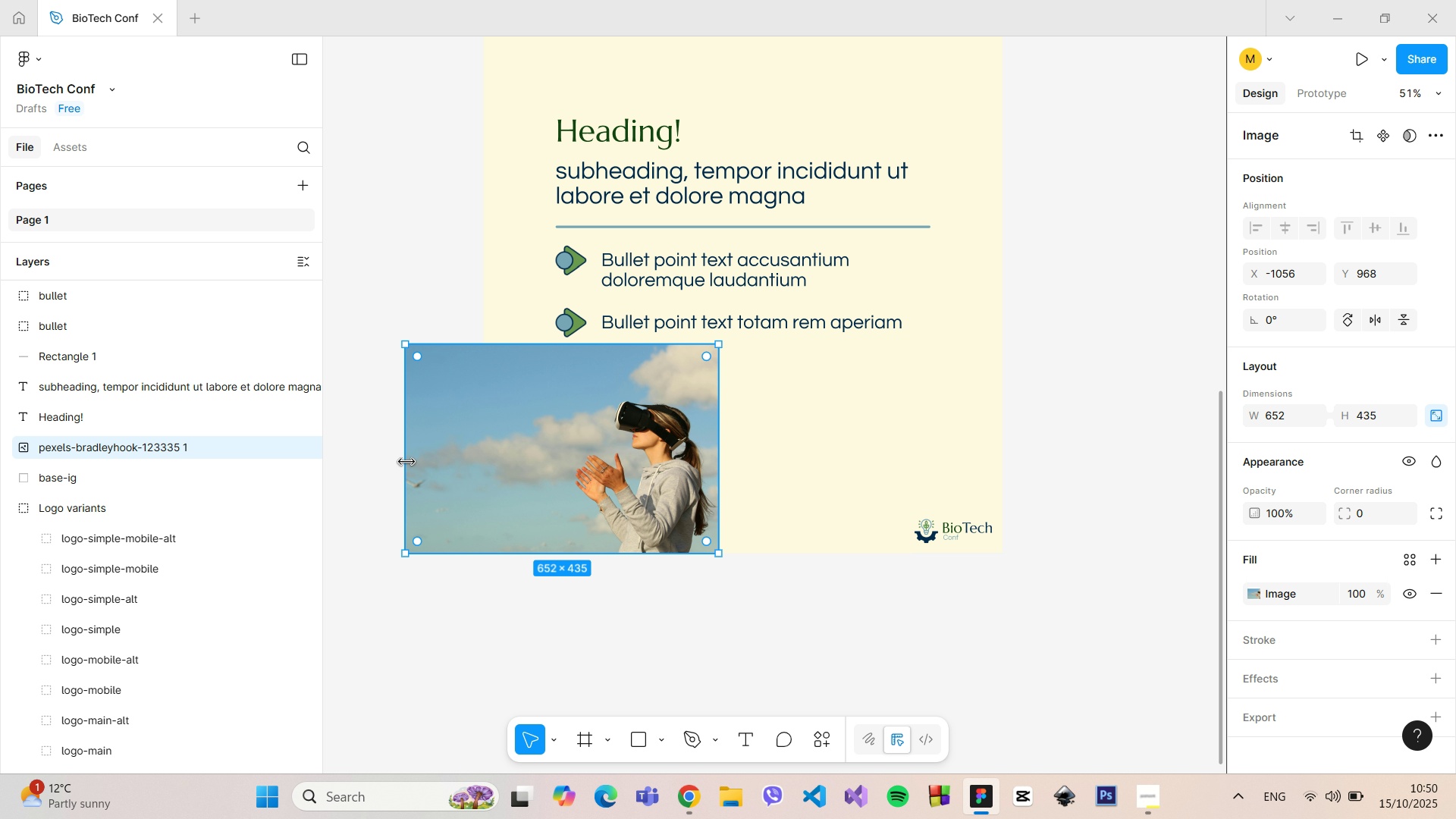 
hold_key(key=ControlLeft, duration=1.51)
left_click_drag(start_coordinate=[406, 461], to_coordinate=[486, 472])
 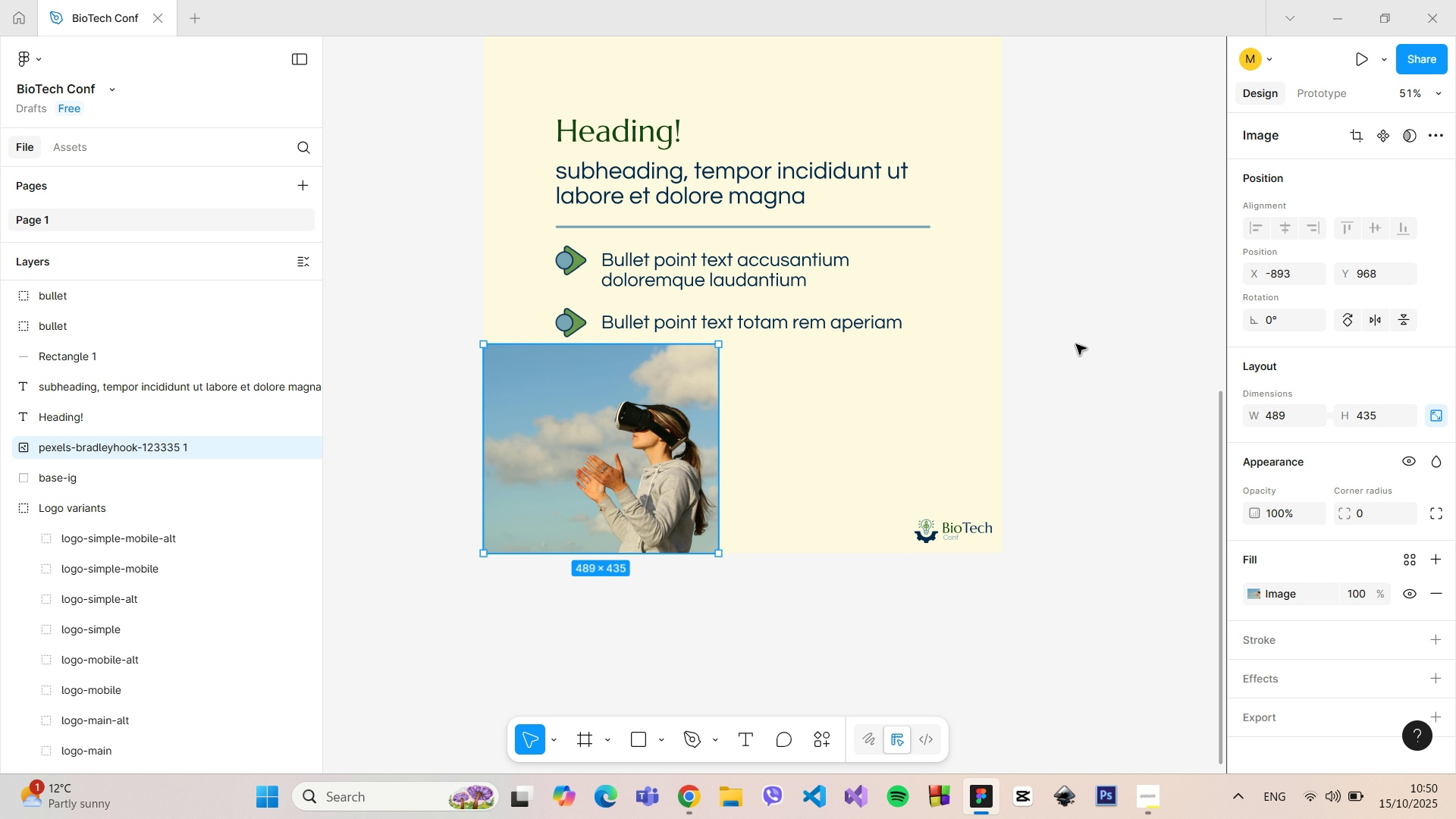 
hold_key(key=ControlLeft, duration=1.5)
 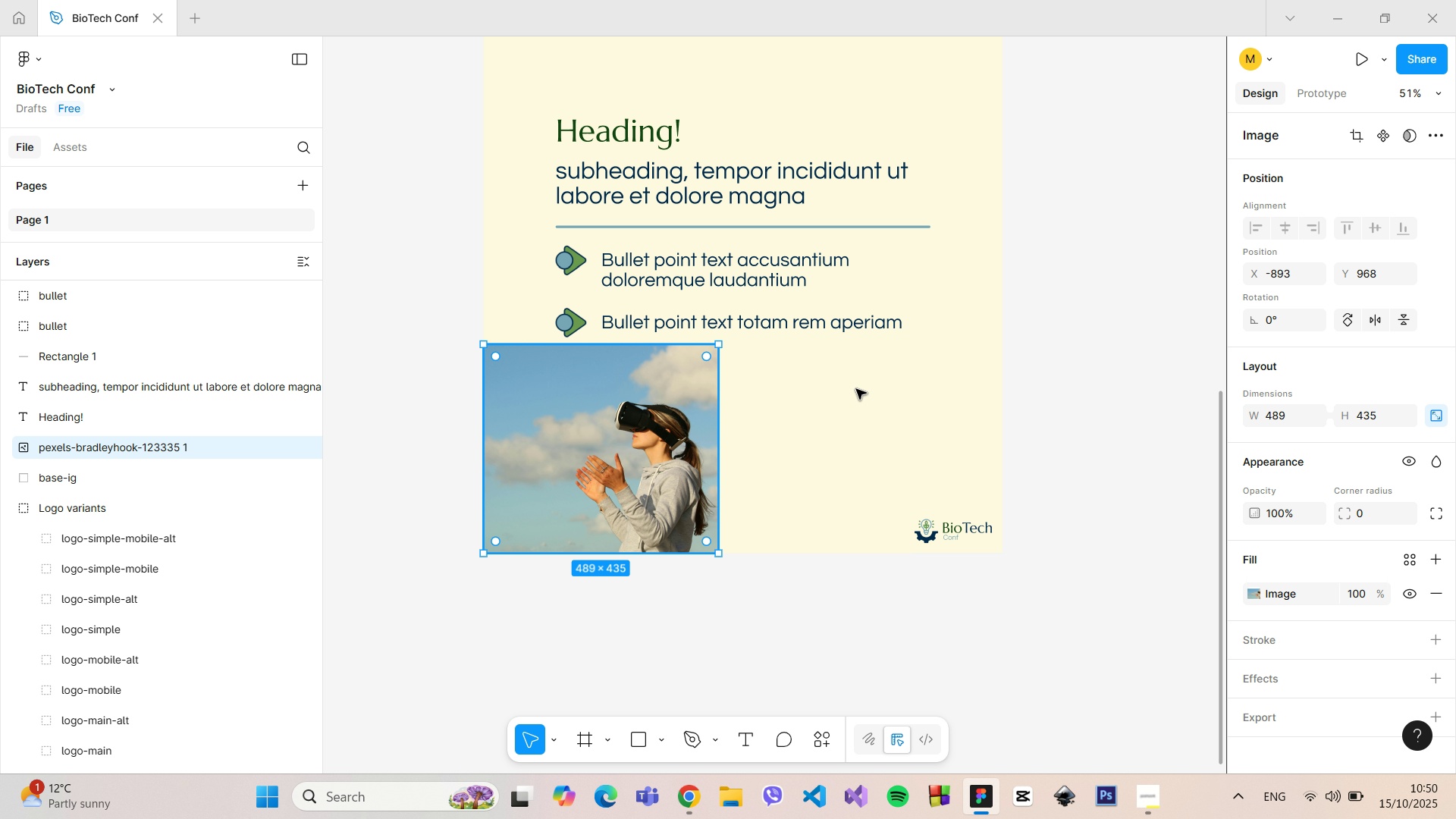 
key(Control+ControlLeft)
 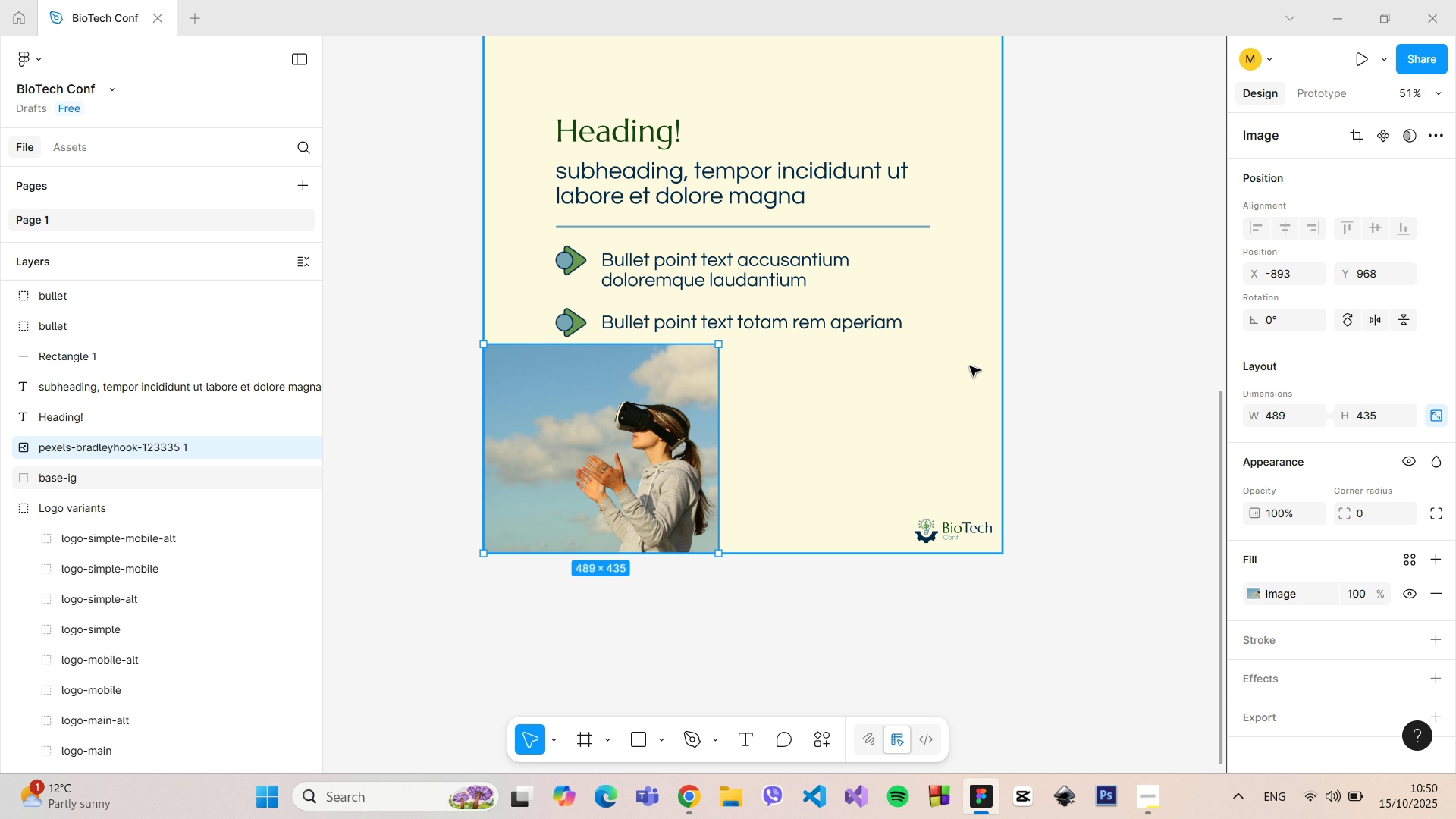 
key(Control+ControlLeft)
 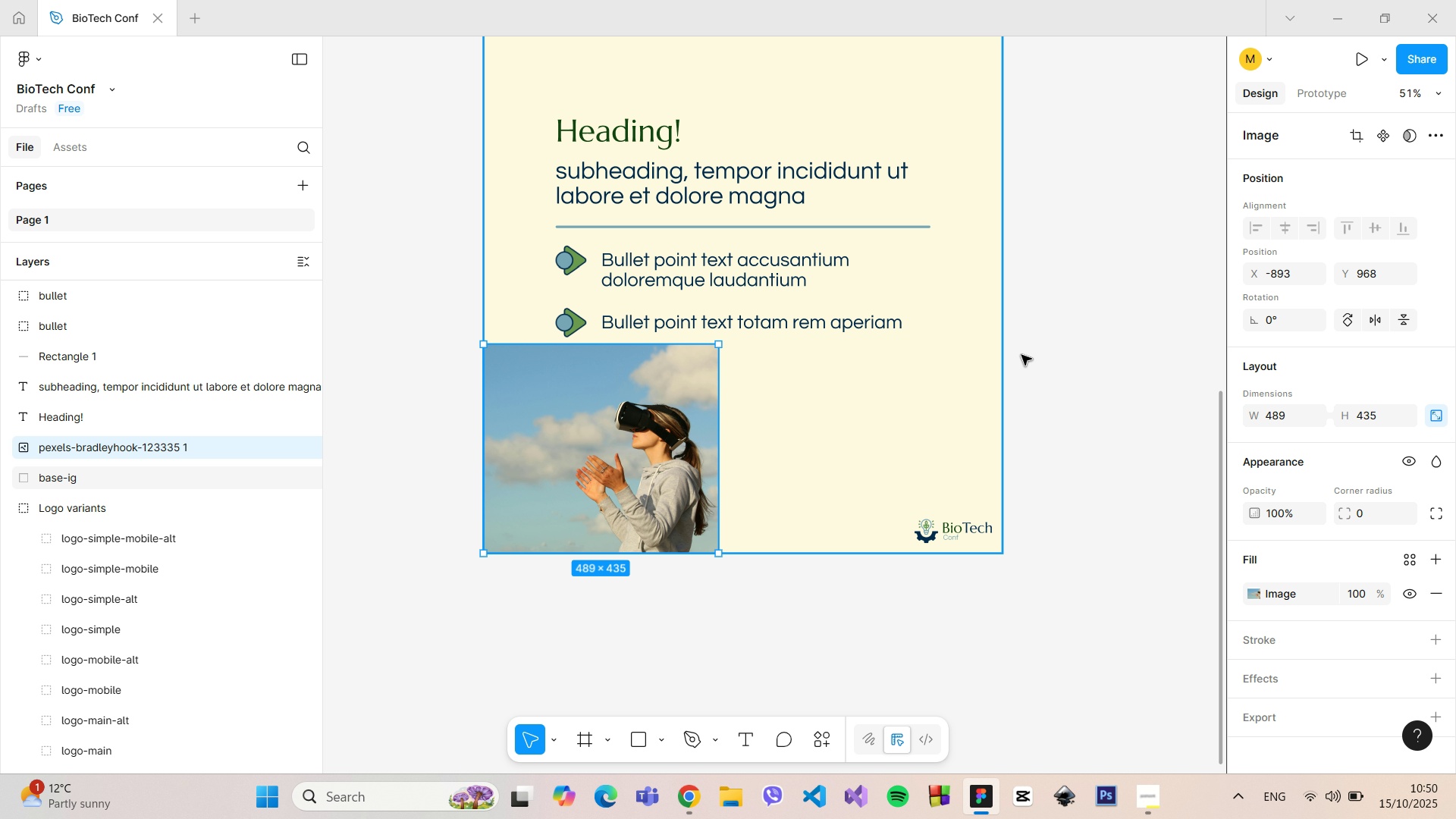 
key(Control+ControlLeft)
 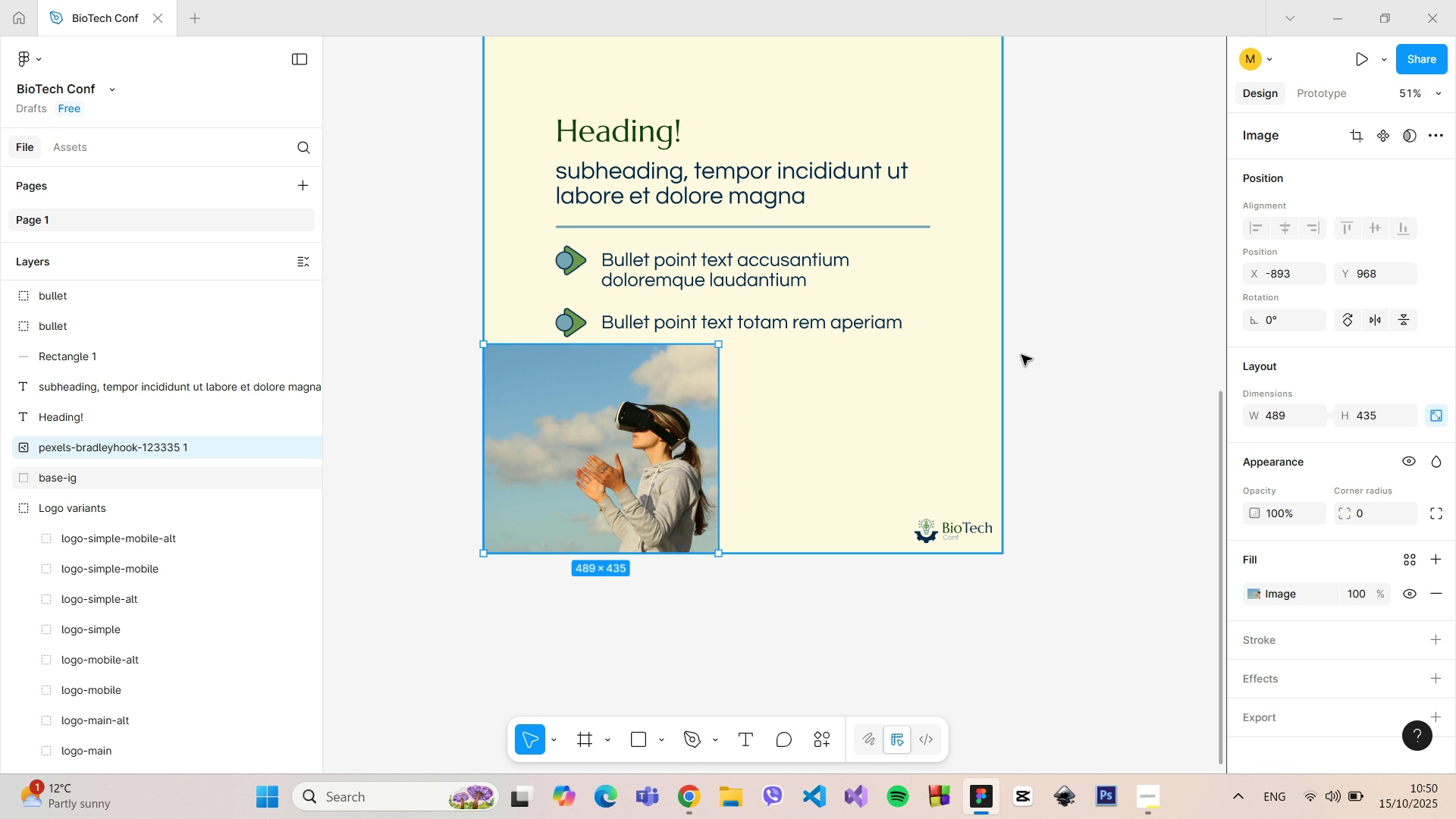 
key(Control+ControlLeft)
 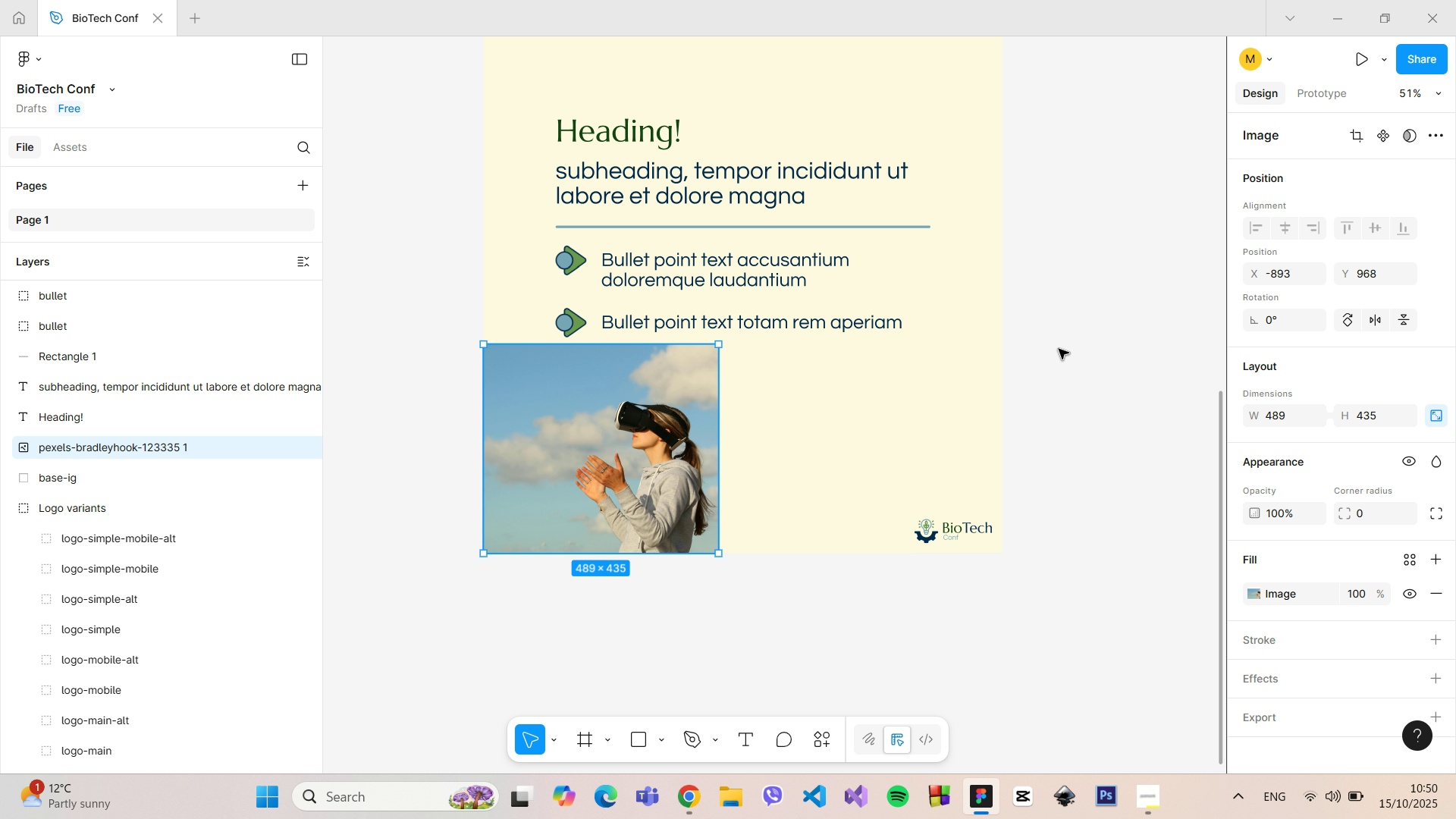 
key(Control+ControlLeft)
 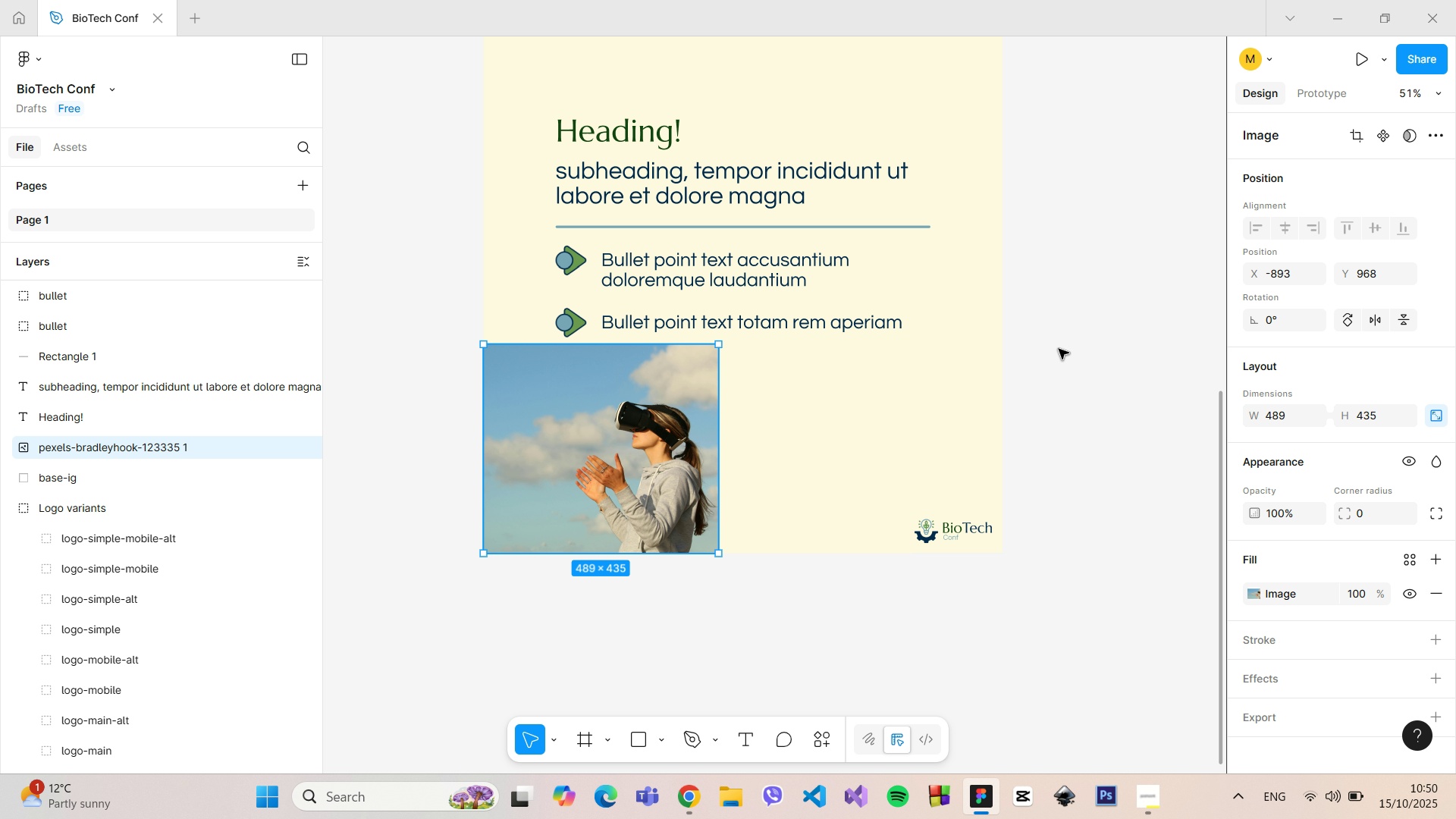 
key(Control+ControlLeft)
 